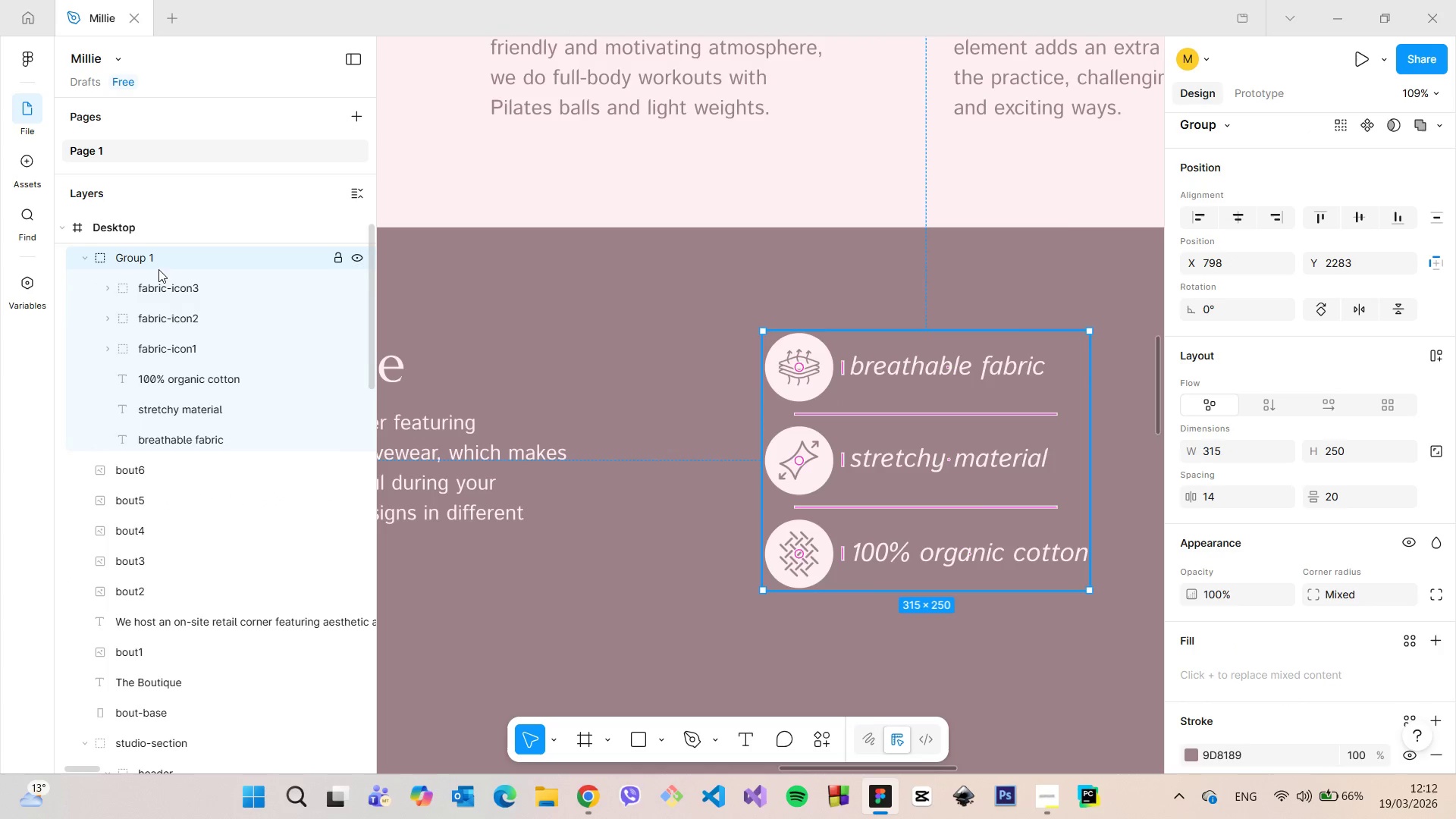 
double_click([155, 265])
 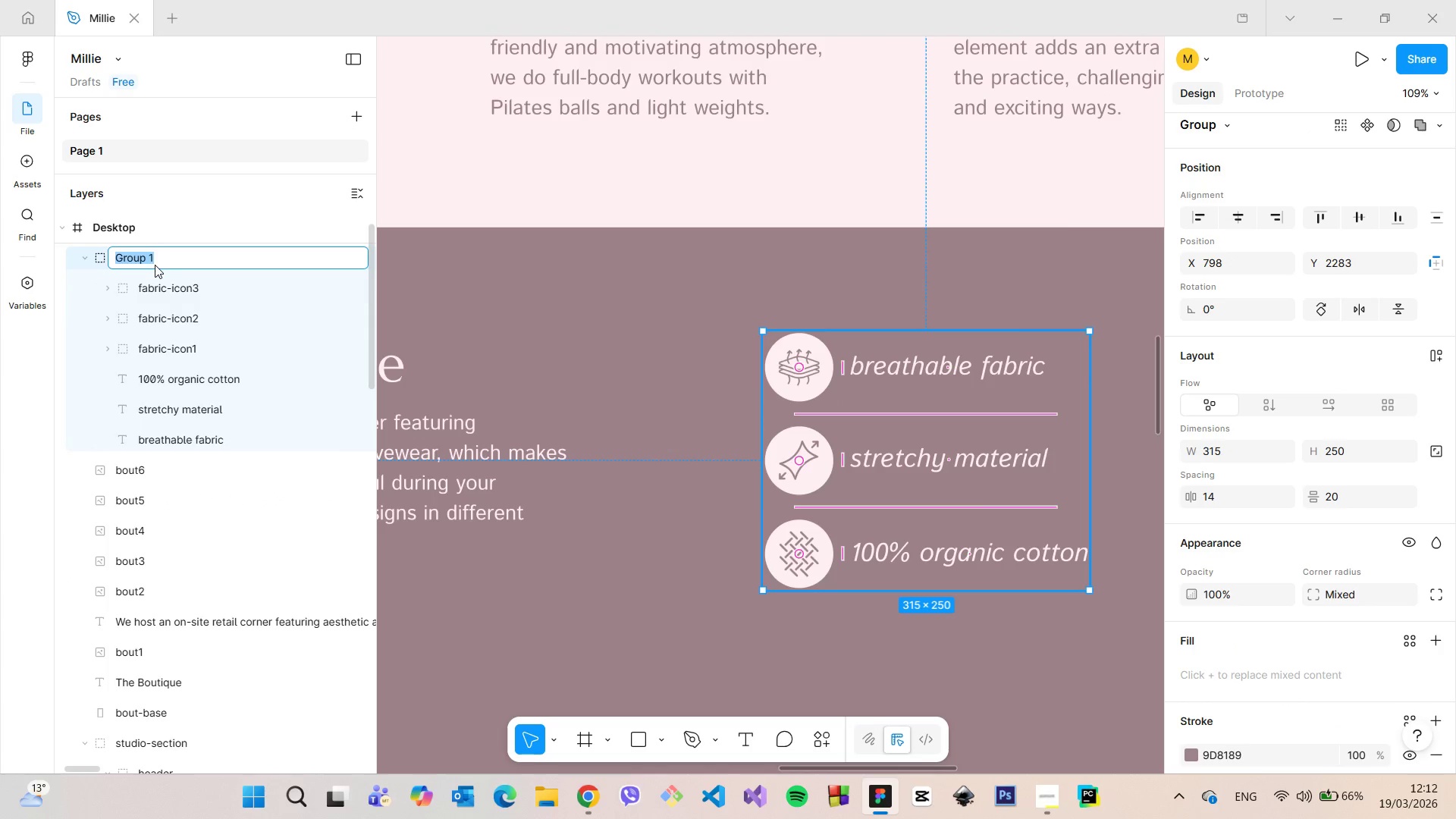 
type(description)
 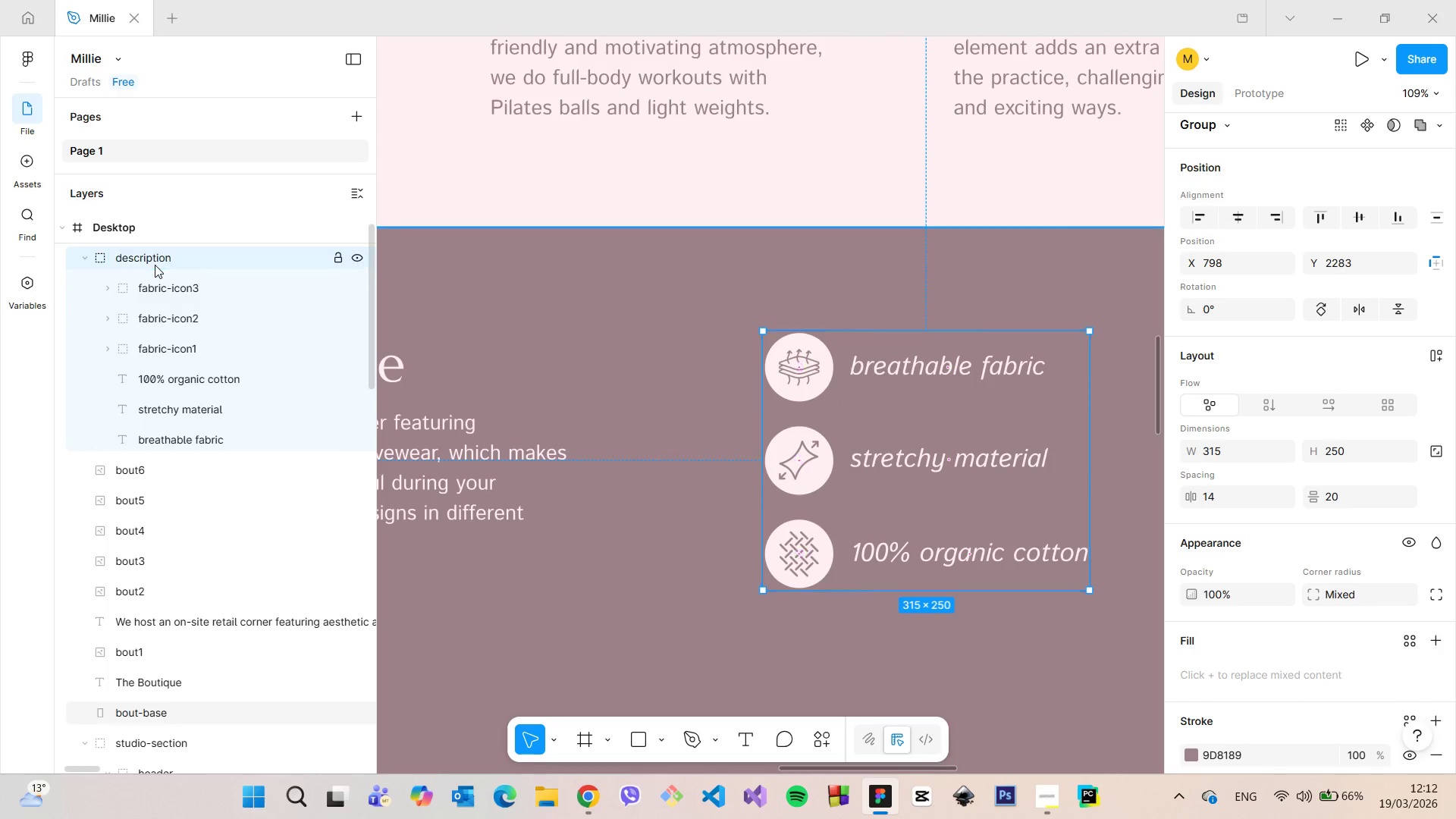 
key(Enter)
 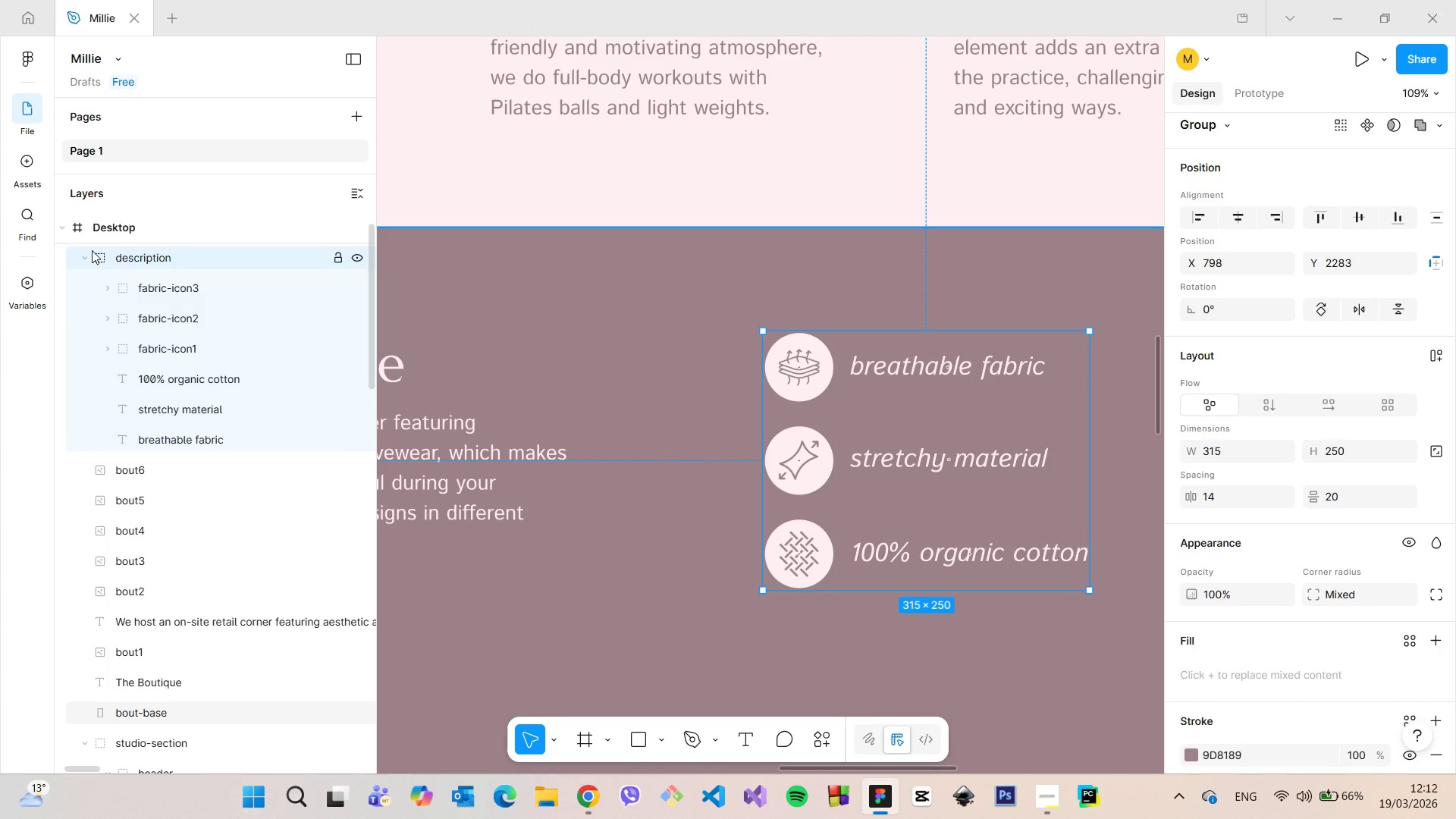 
left_click([77, 262])
 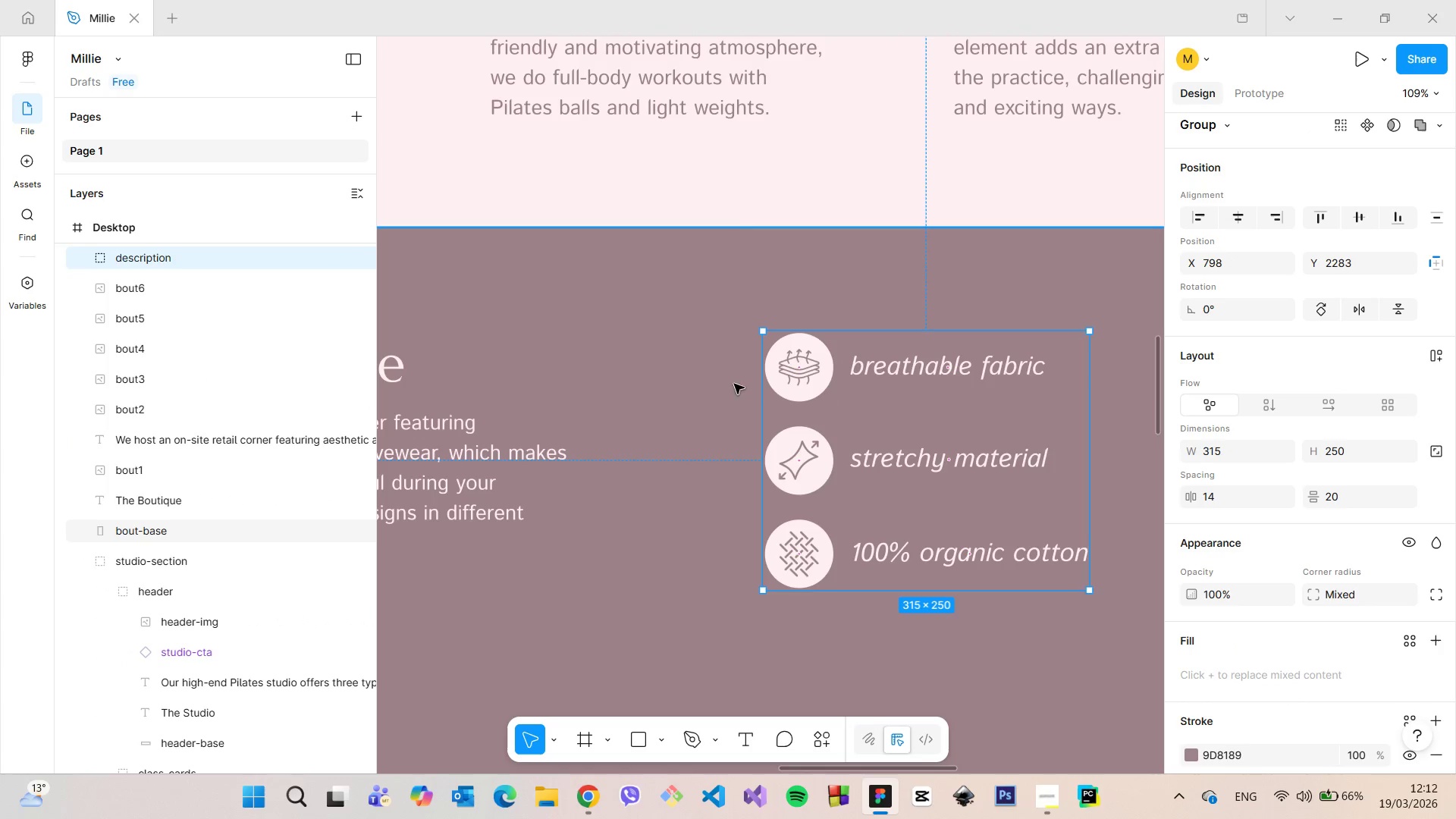 
scroll: coordinate [748, 388], scroll_direction: down, amount: 8.0
 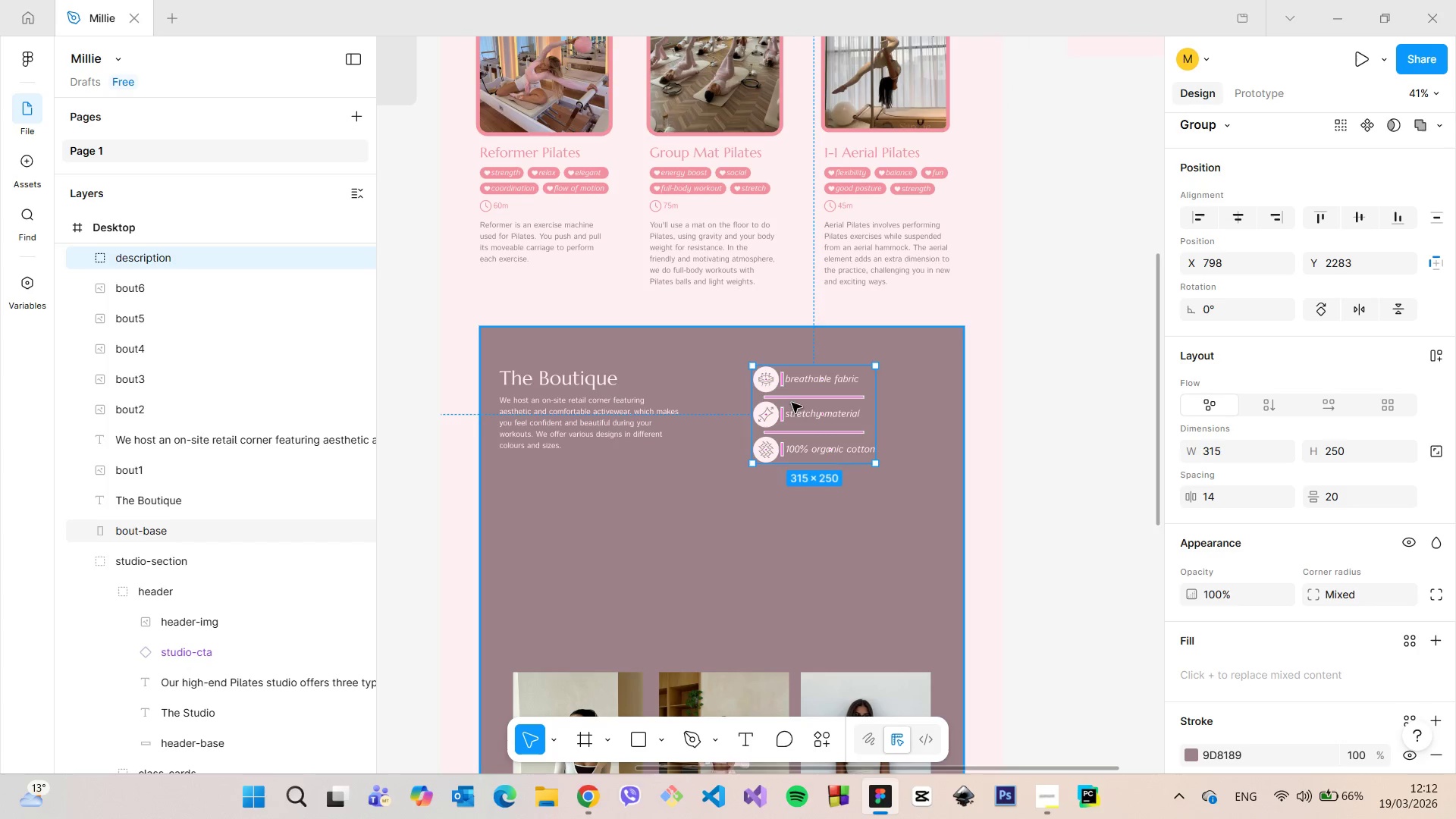 
left_click_drag(start_coordinate=[793, 406], to_coordinate=[823, 394])
 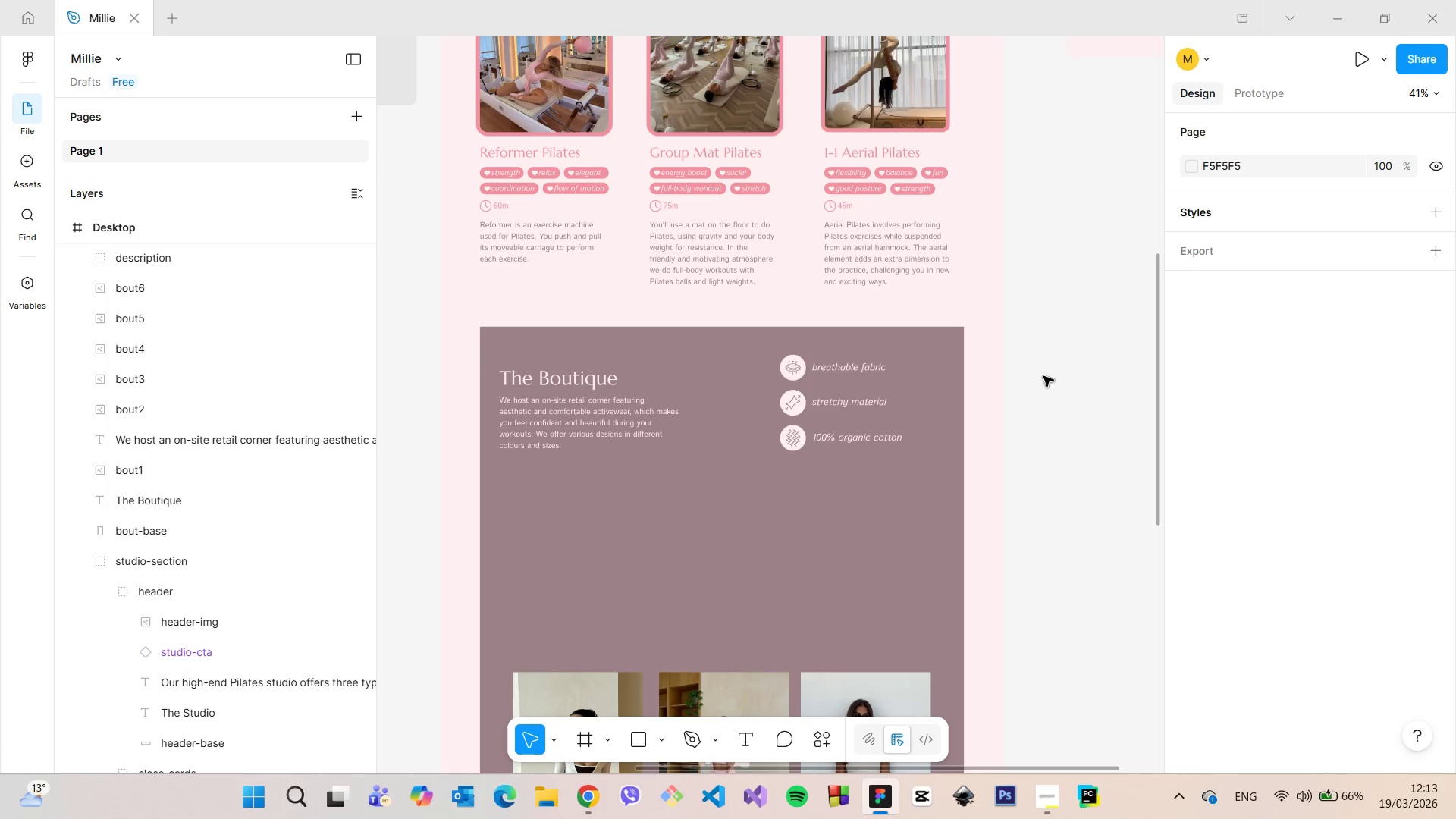 
scroll: coordinate [1043, 376], scroll_direction: down, amount: 10.0
 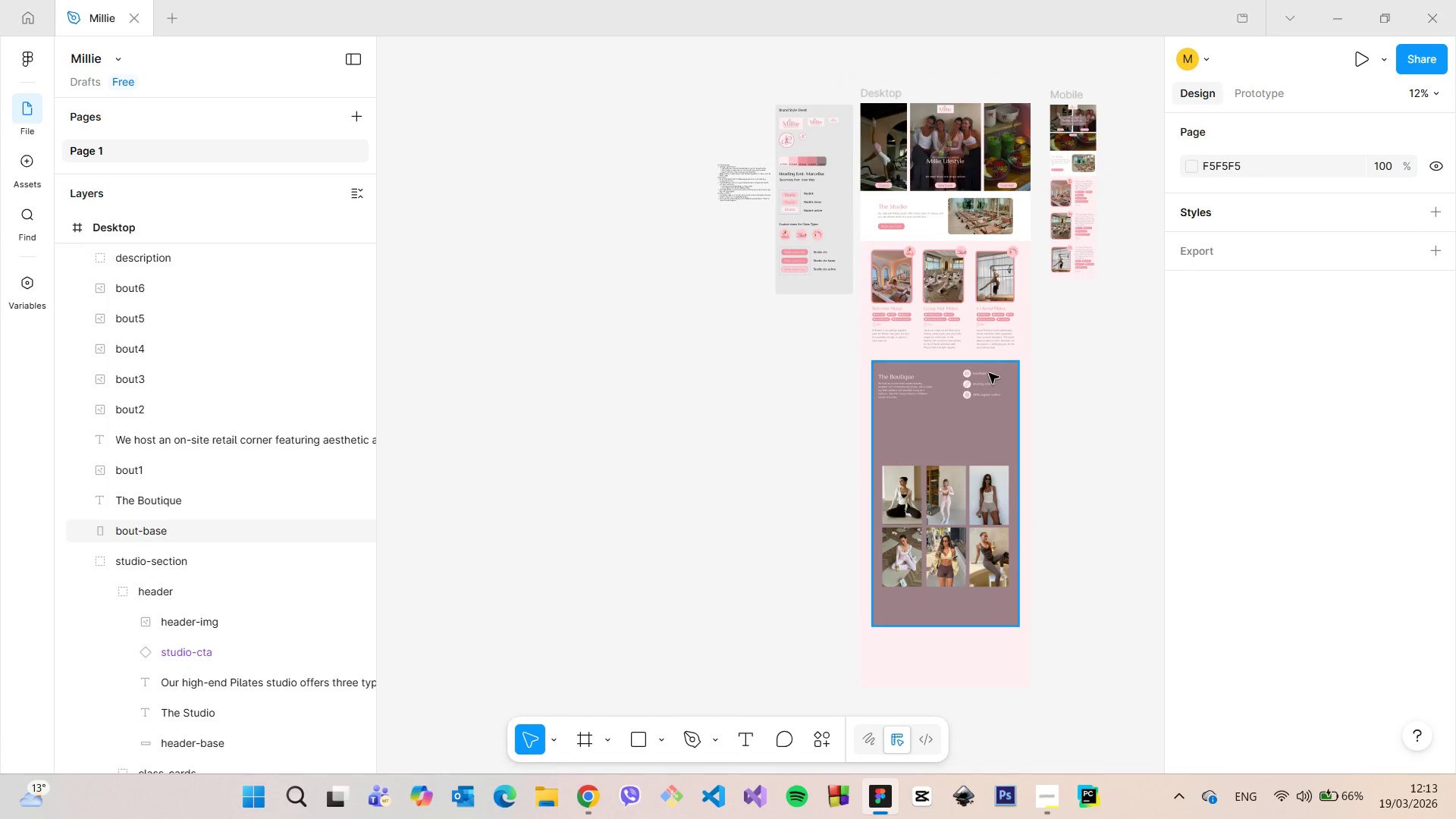 
scroll: coordinate [984, 375], scroll_direction: up, amount: 11.0
 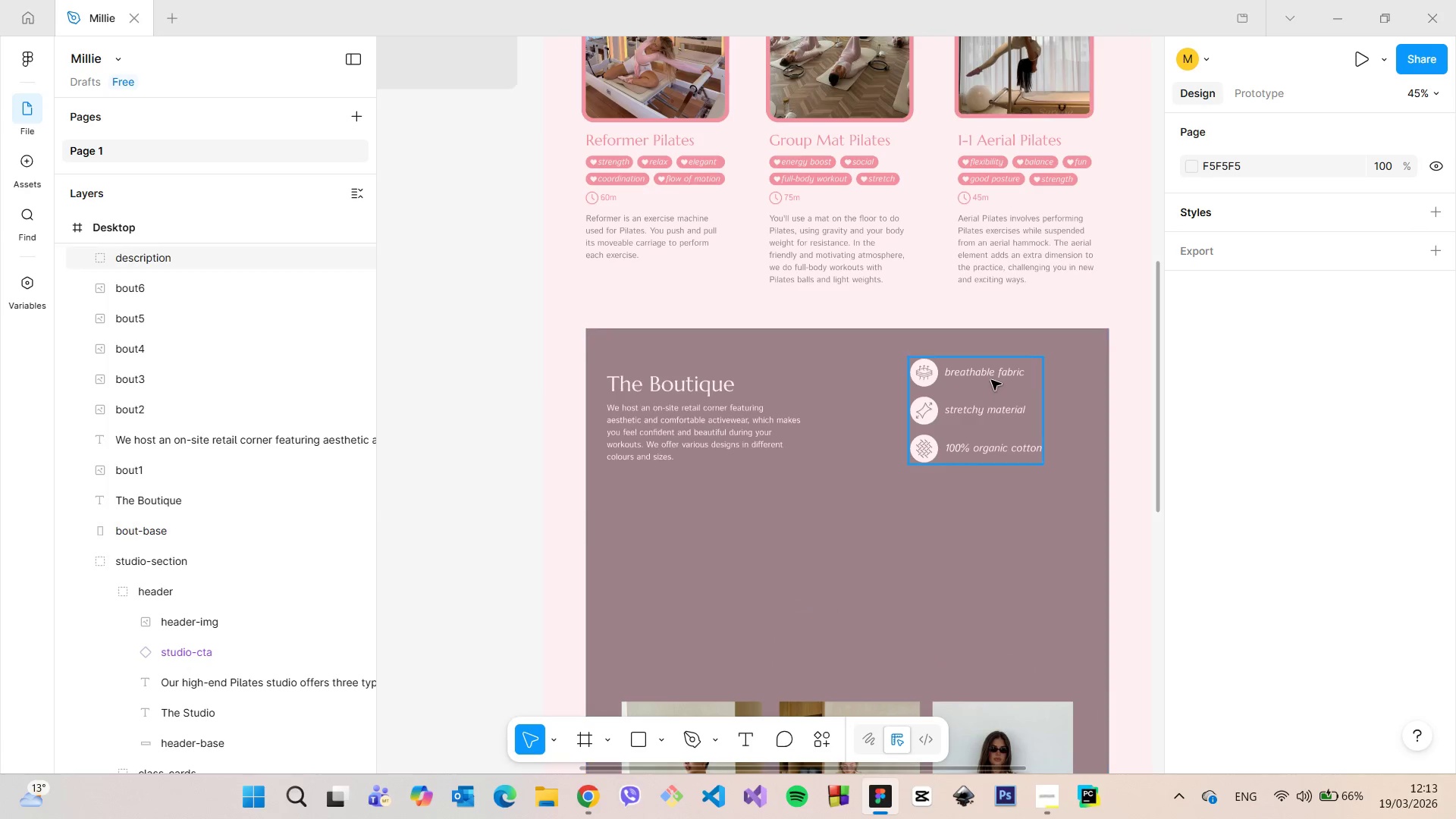 
left_click([990, 378])
 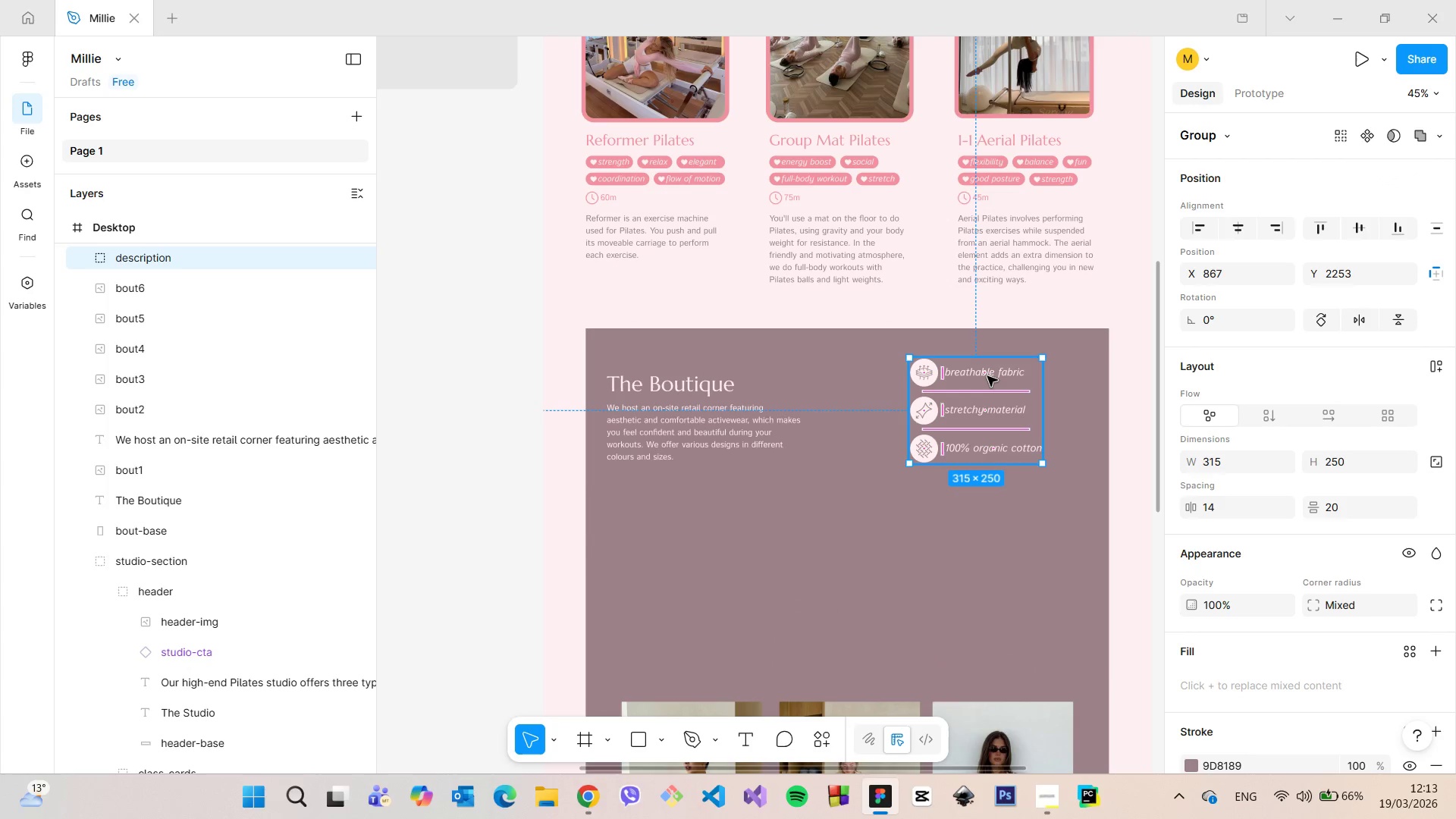 
left_click_drag(start_coordinate=[987, 376], to_coordinate=[685, 494])
 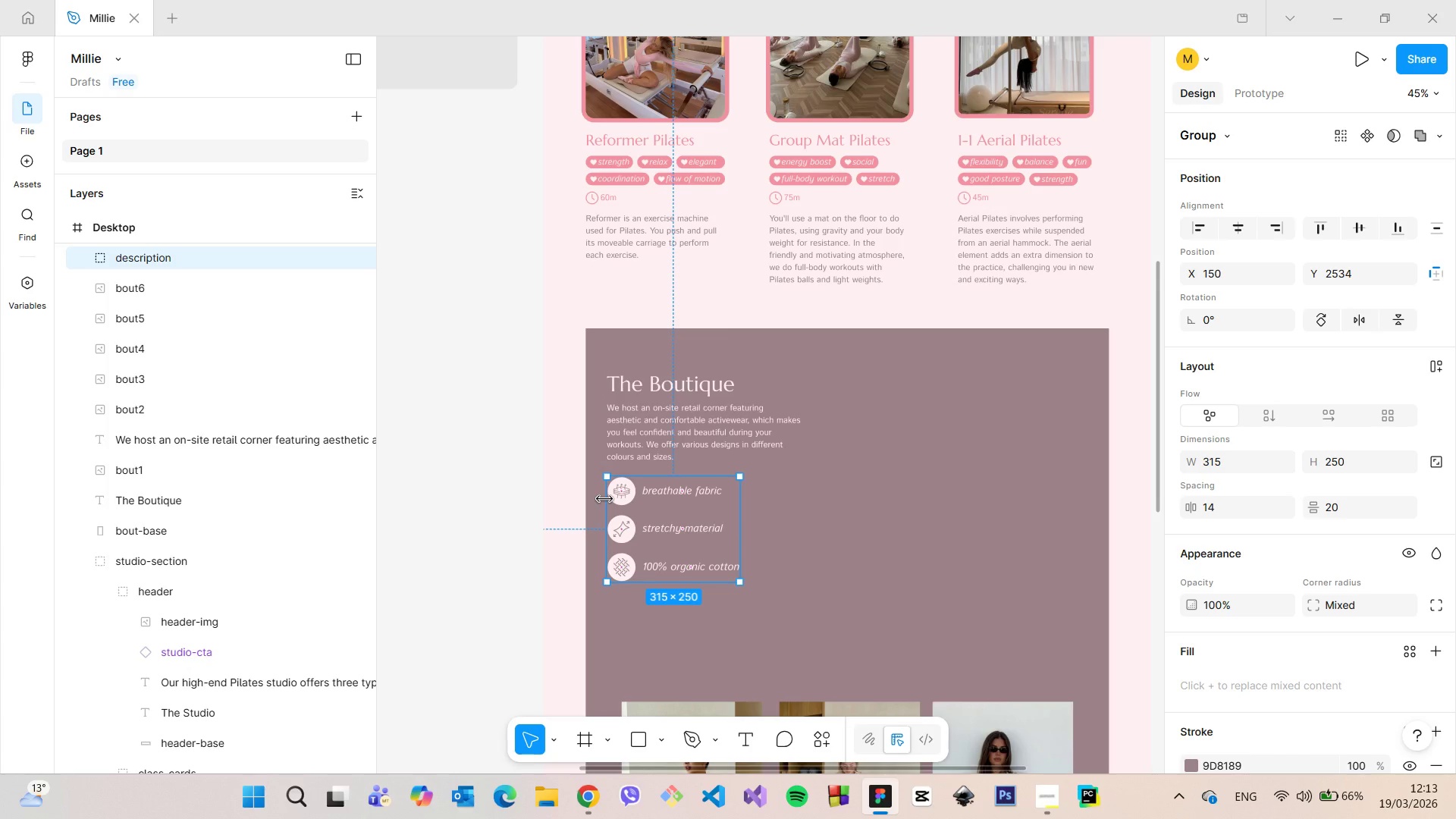 
hold_key(key=AltLeft, duration=0.42)
 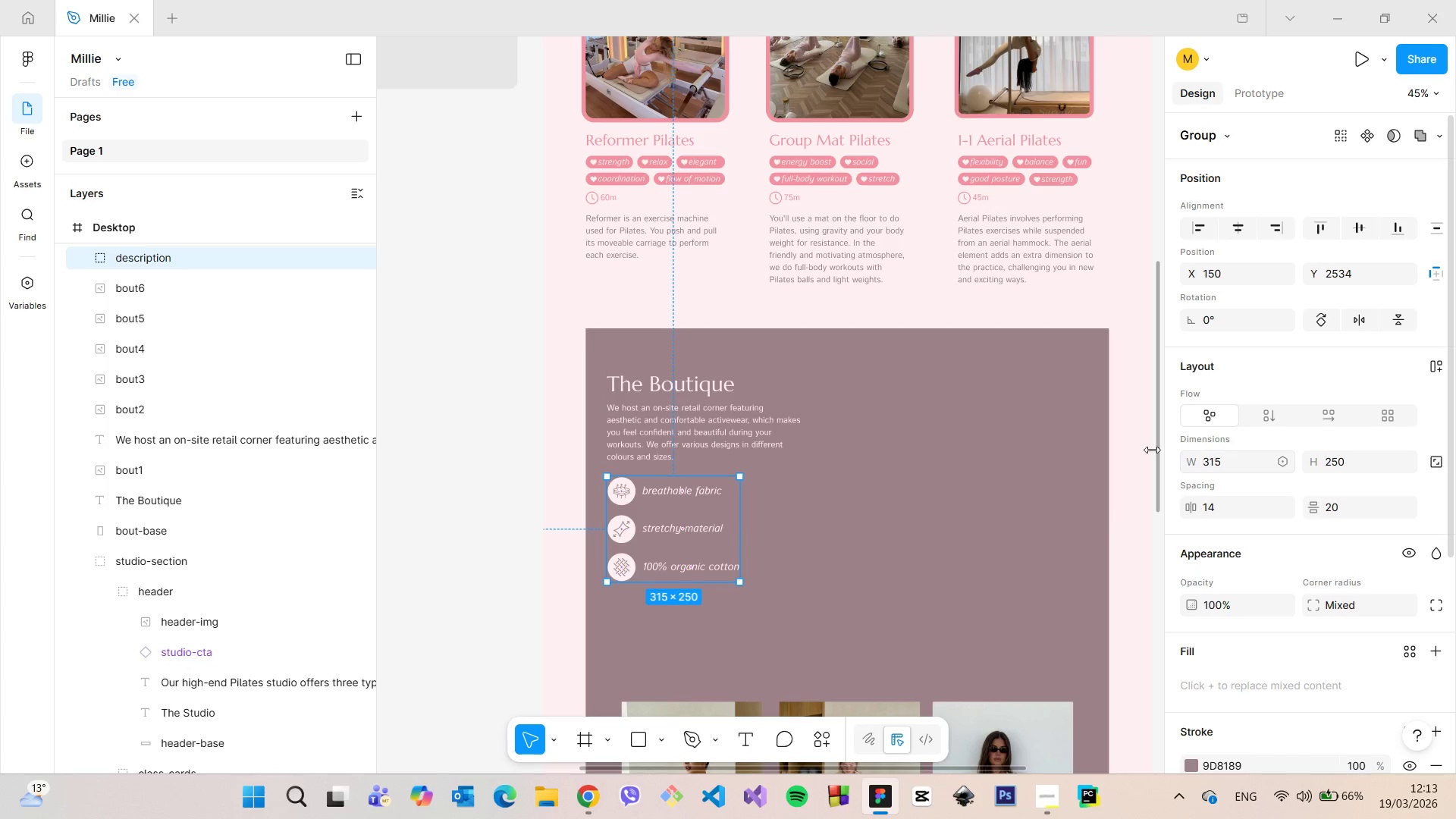 
left_click([1146, 450])
 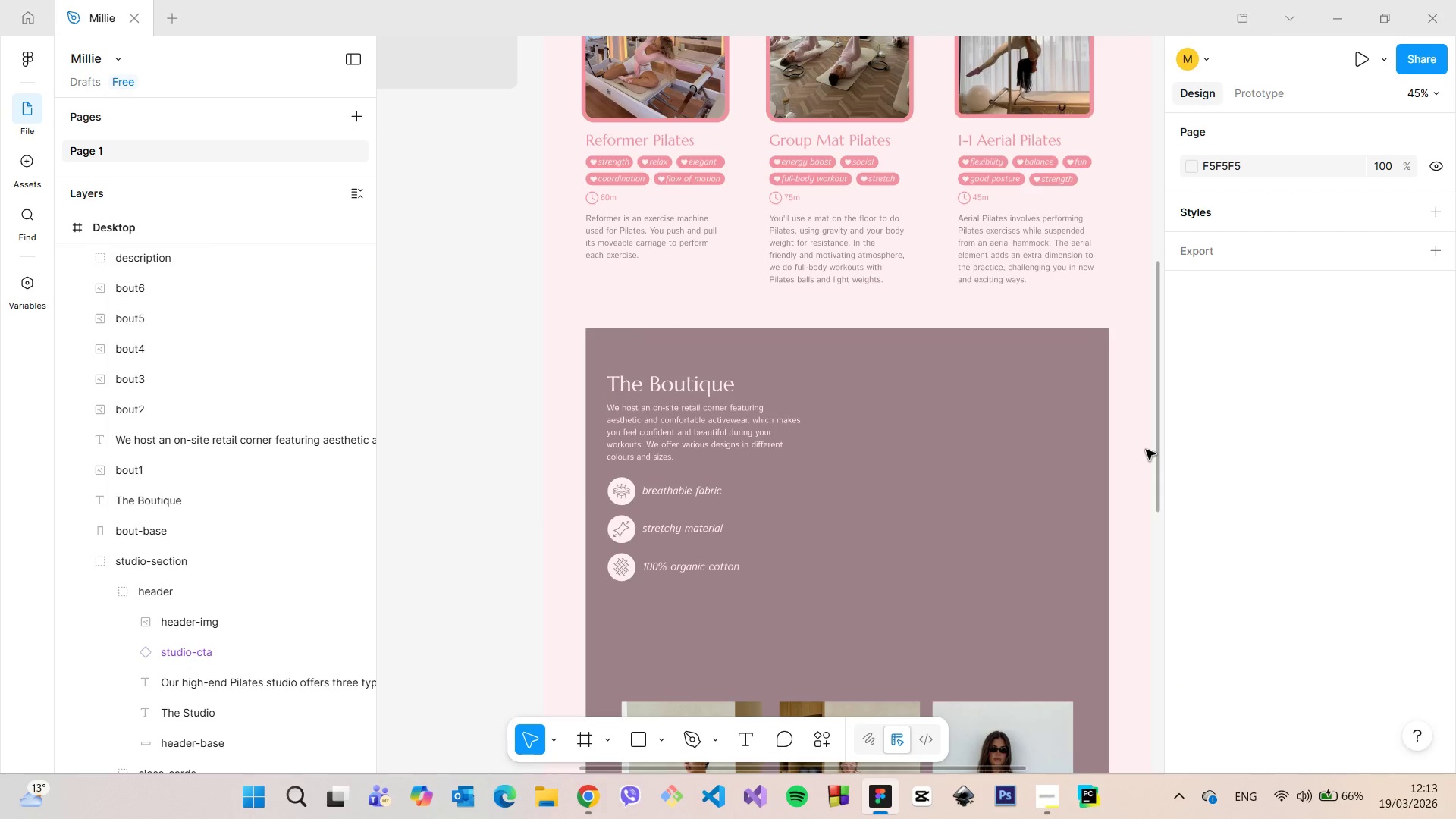 
scroll: coordinate [1146, 450], scroll_direction: down, amount: 4.0
 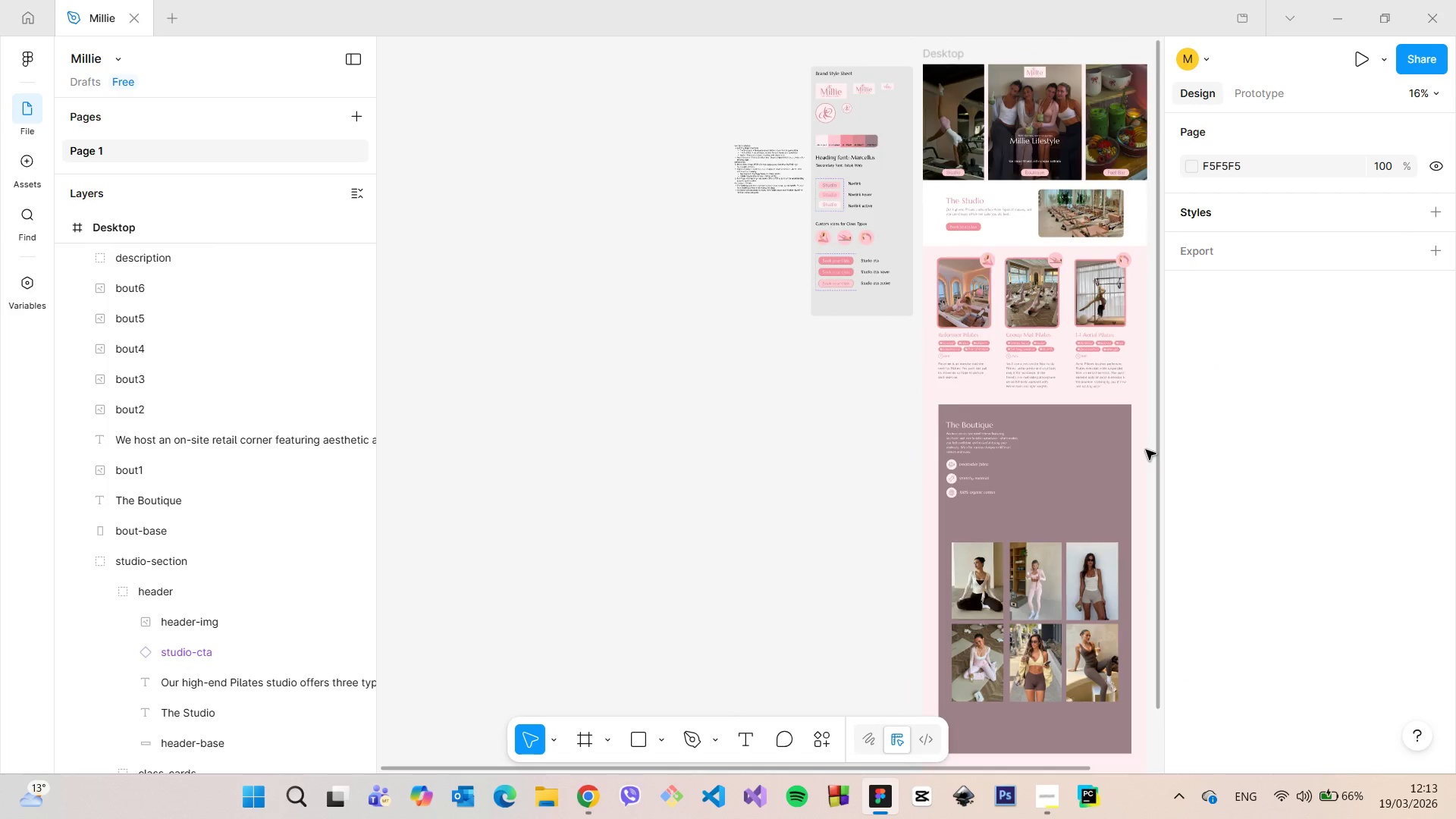 
scroll: coordinate [1144, 446], scroll_direction: up, amount: 9.0
 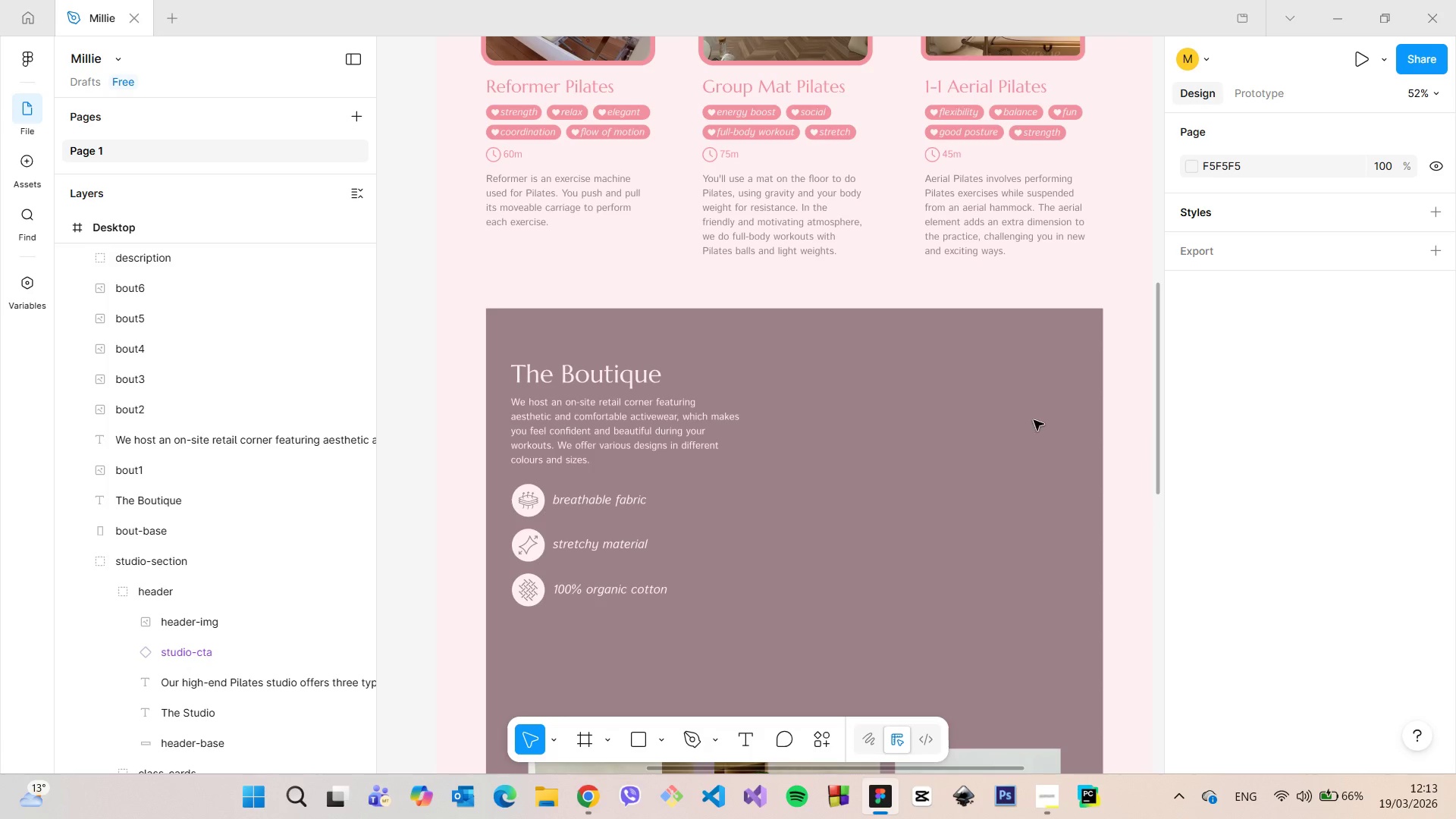 
left_click([597, 786])
 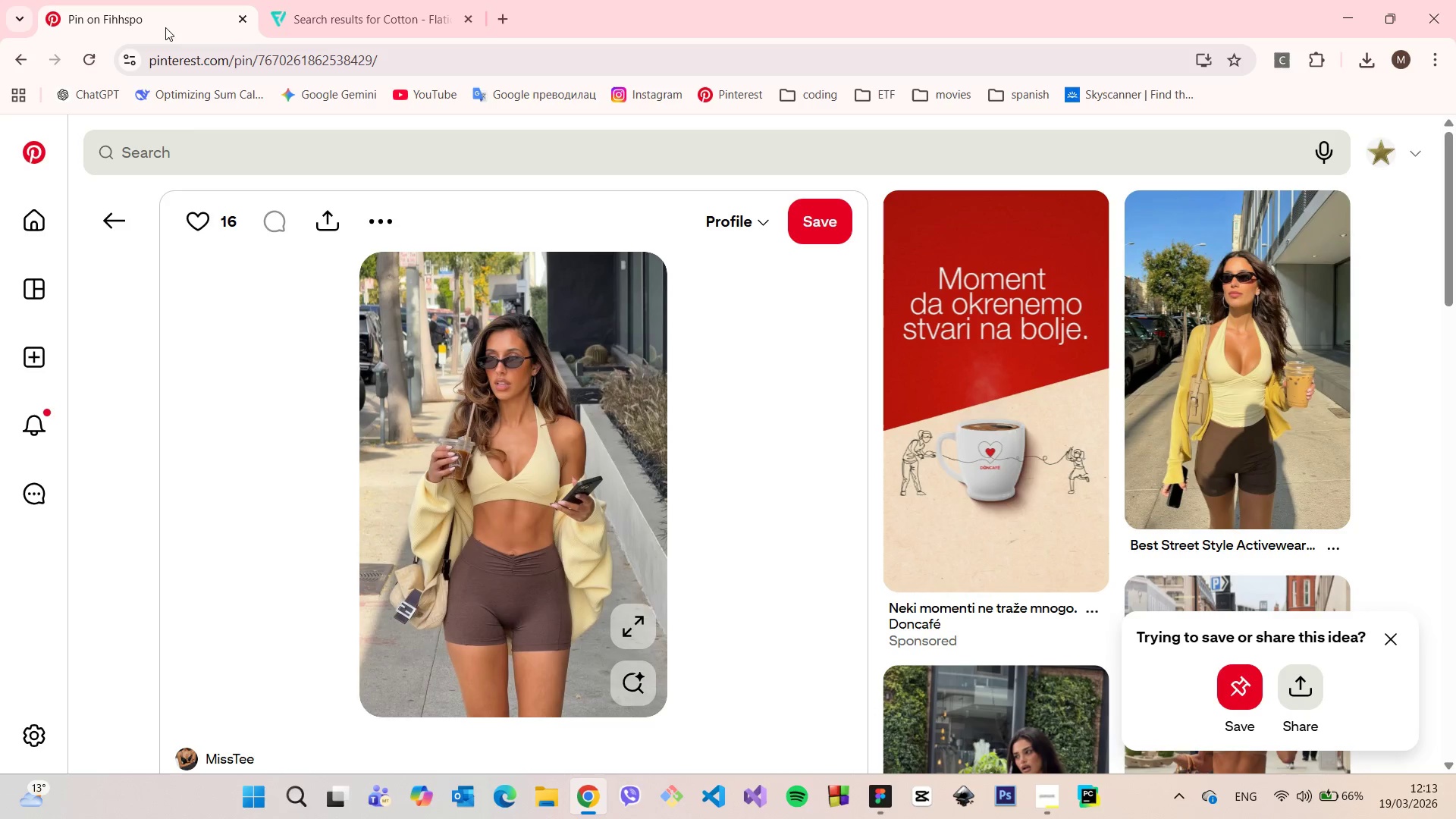 
left_click([335, 164])
 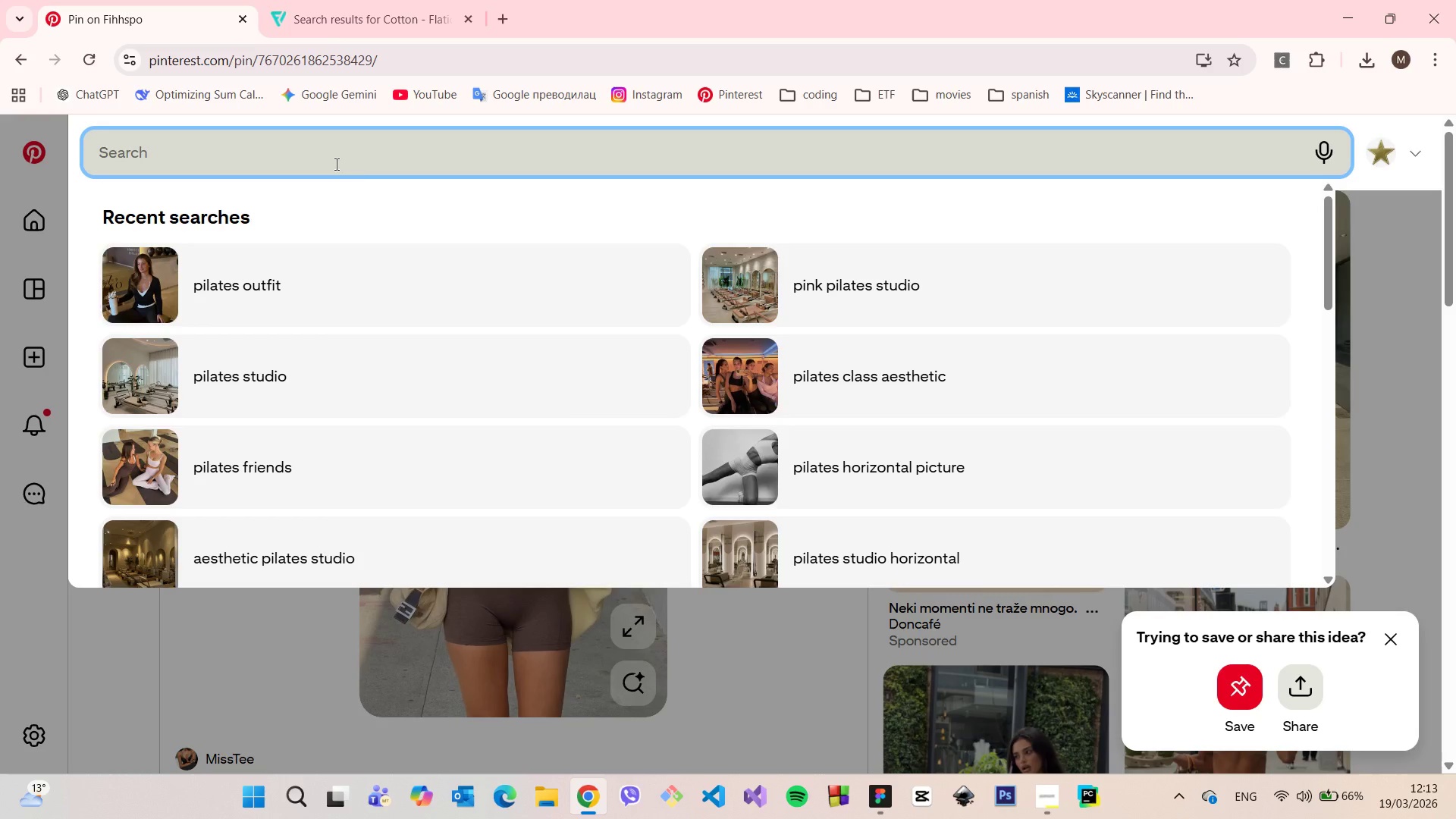 
type(pilates friends)
 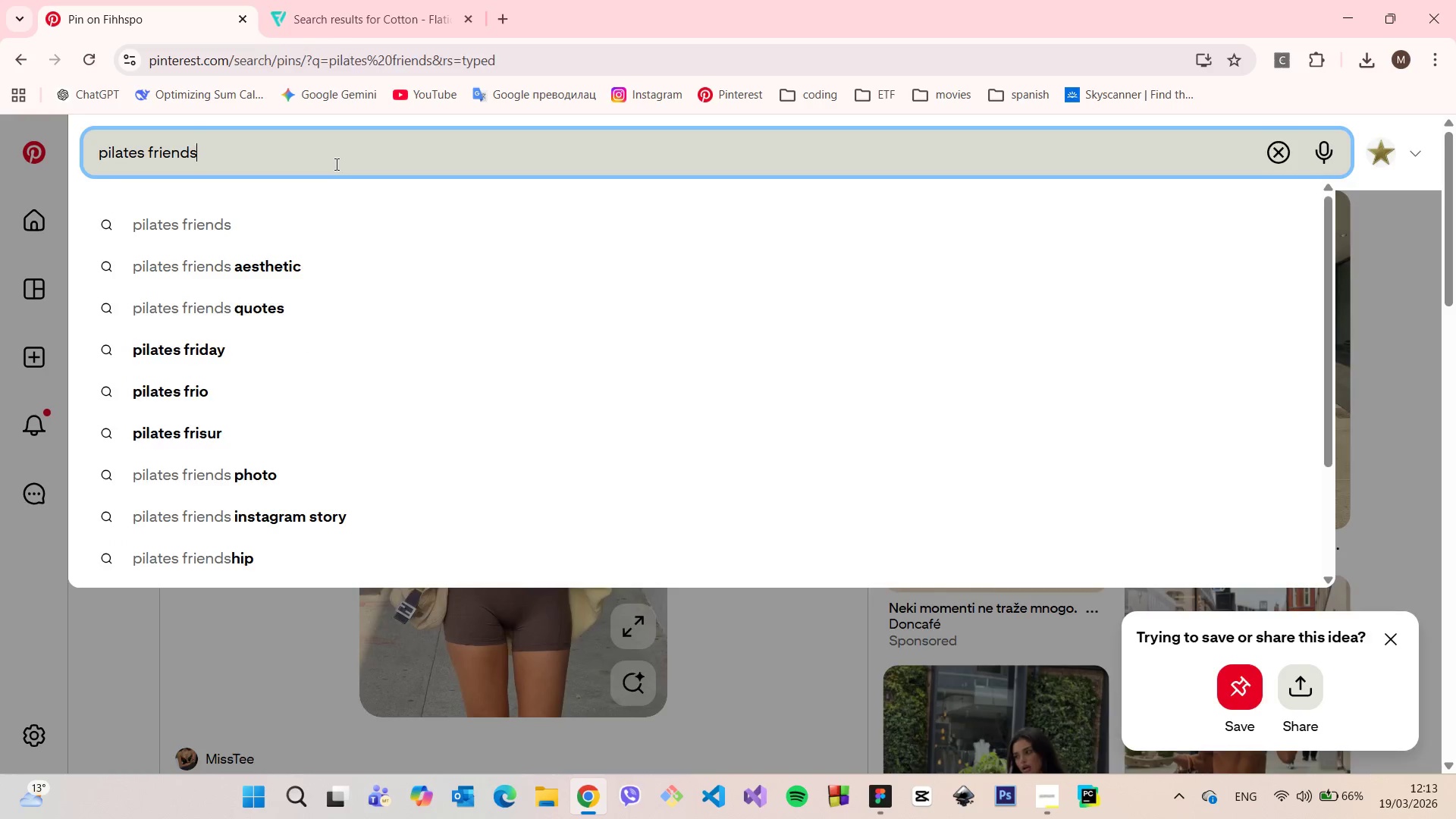 
key(Enter)
 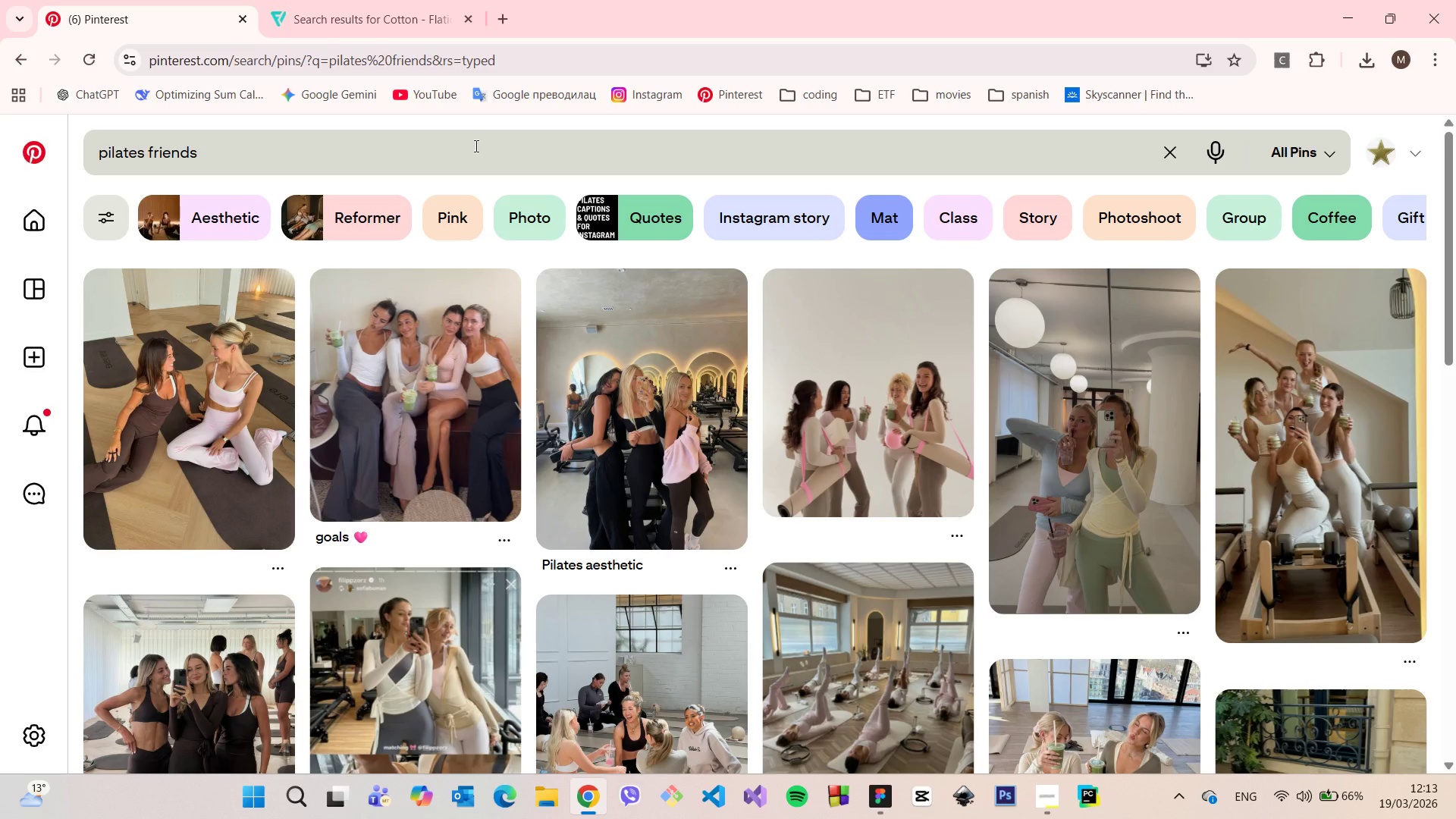 
wait(9.8)
 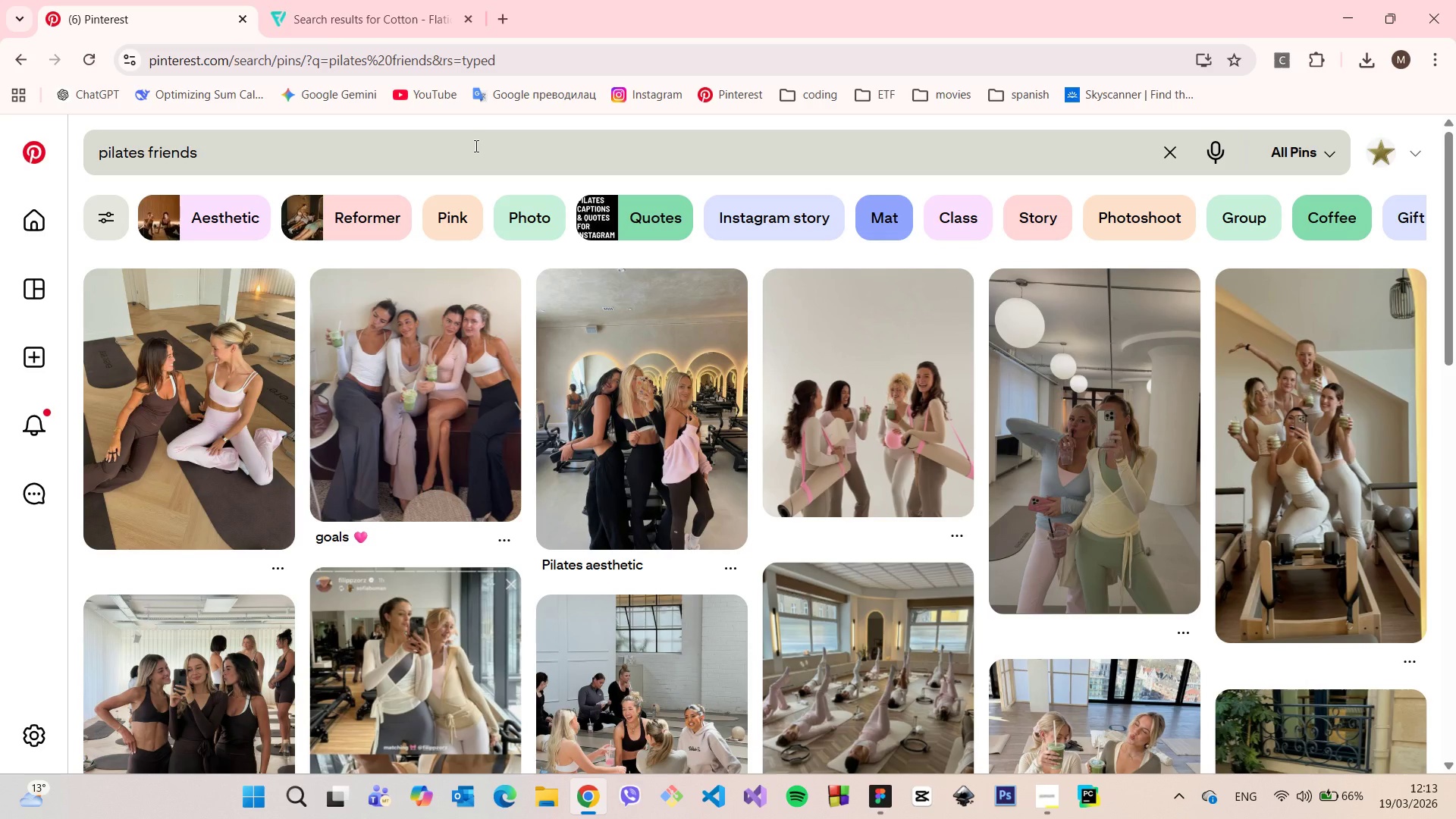 
left_click([879, 794])
 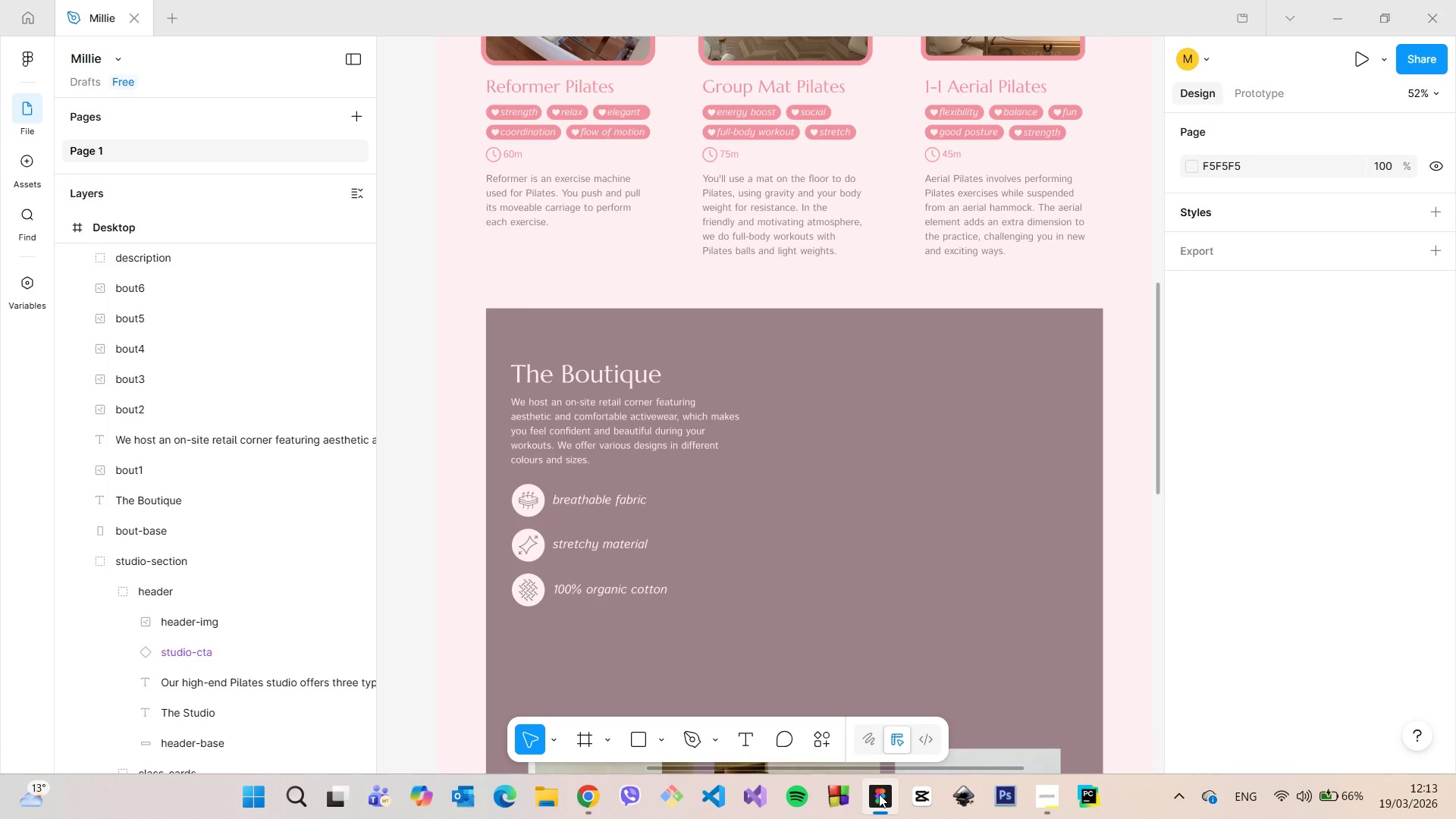 
scroll: coordinate [895, 671], scroll_direction: down, amount: 14.0
 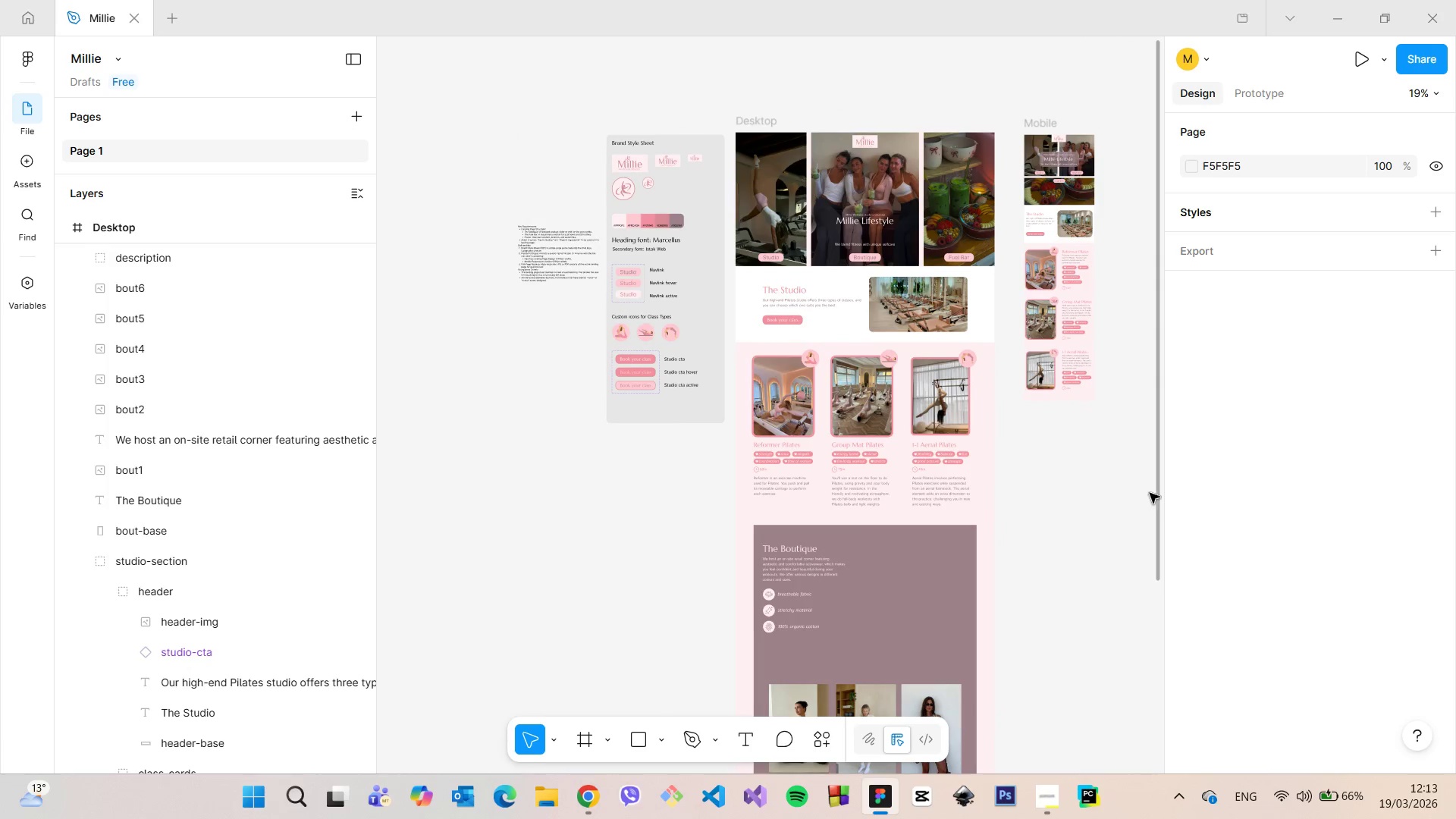 
left_click_drag(start_coordinate=[1155, 493], to_coordinate=[1094, 684])
 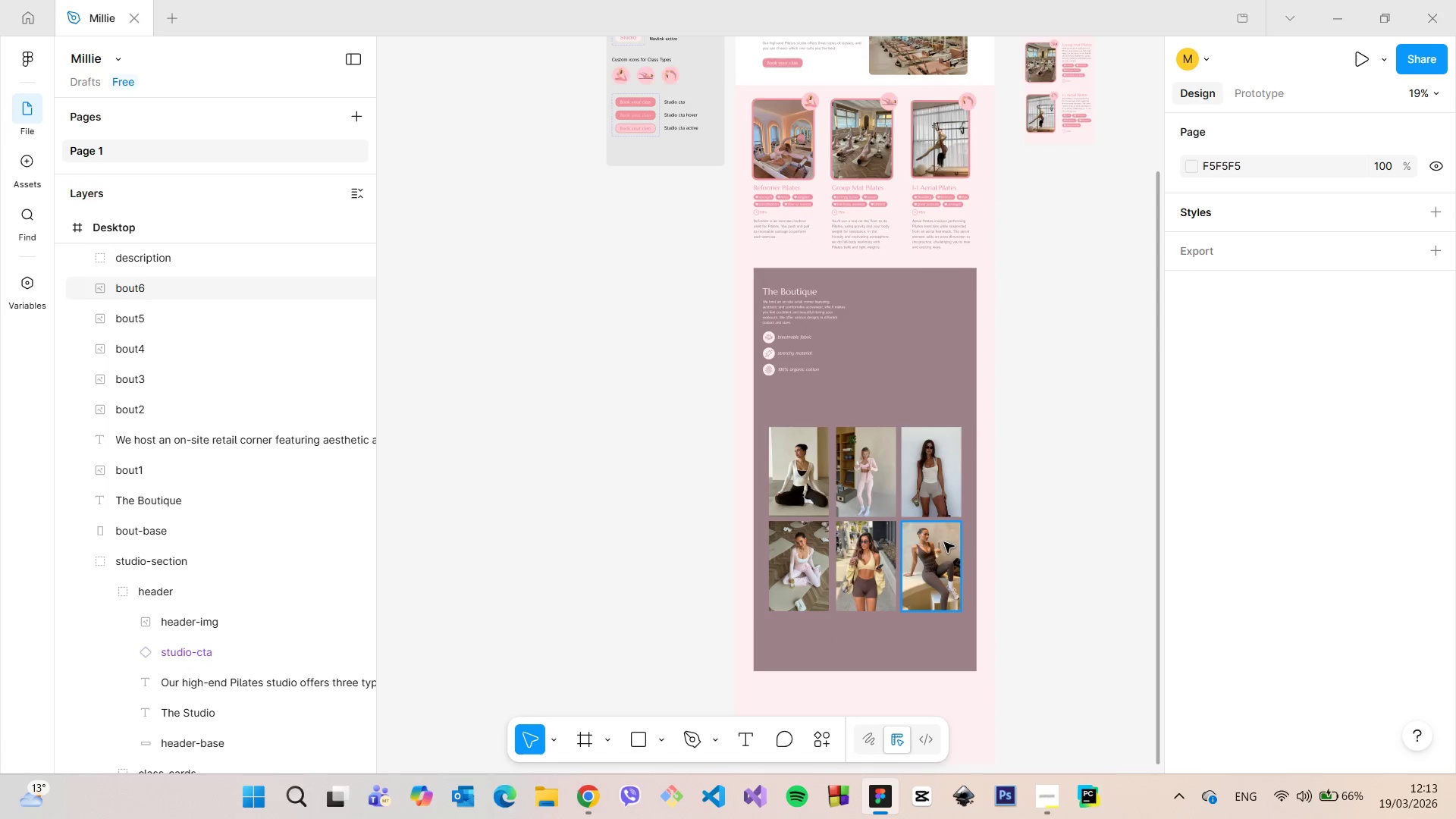 
scroll: coordinate [944, 542], scroll_direction: up, amount: 4.0
 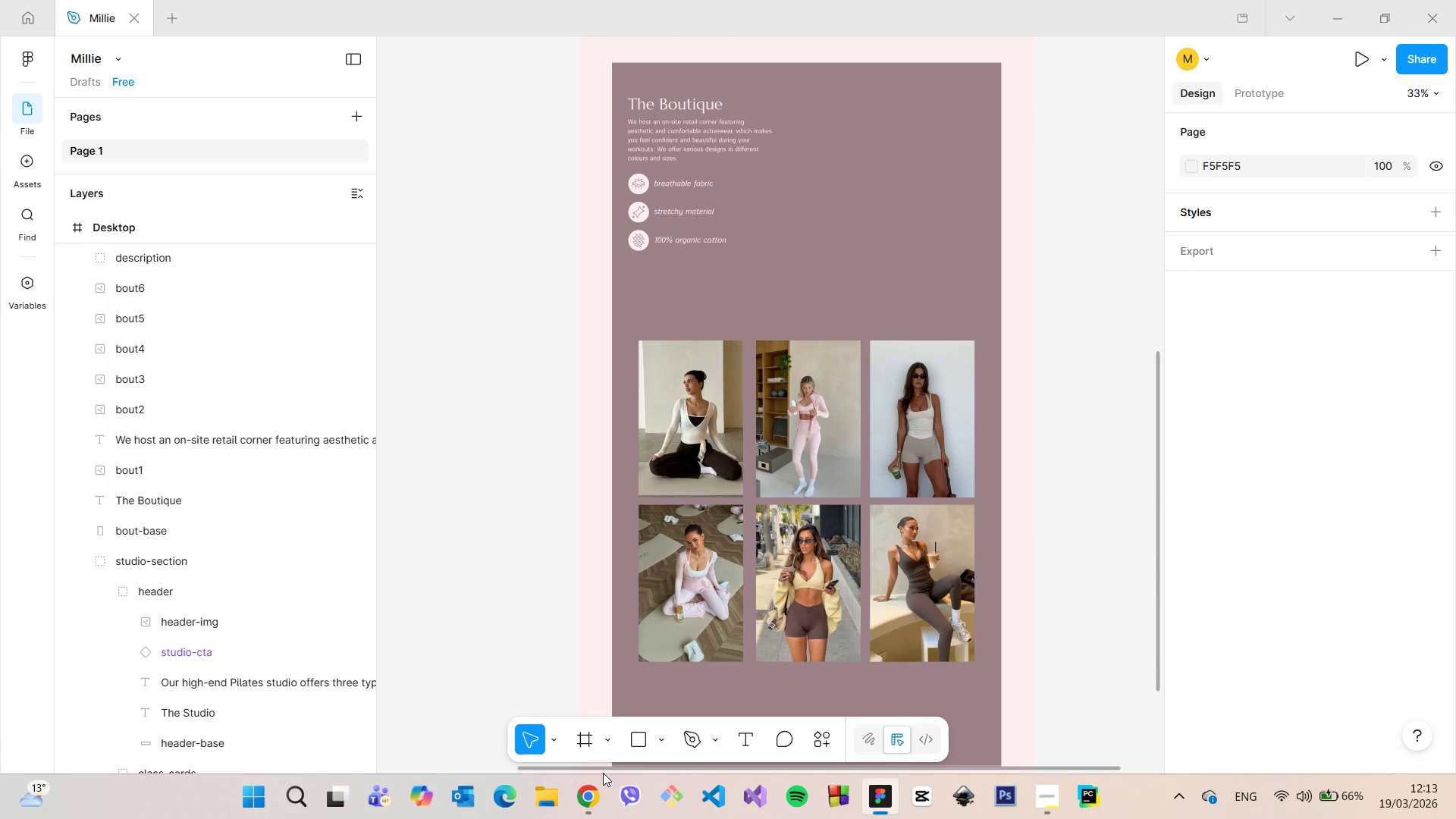 
left_click([595, 785])
 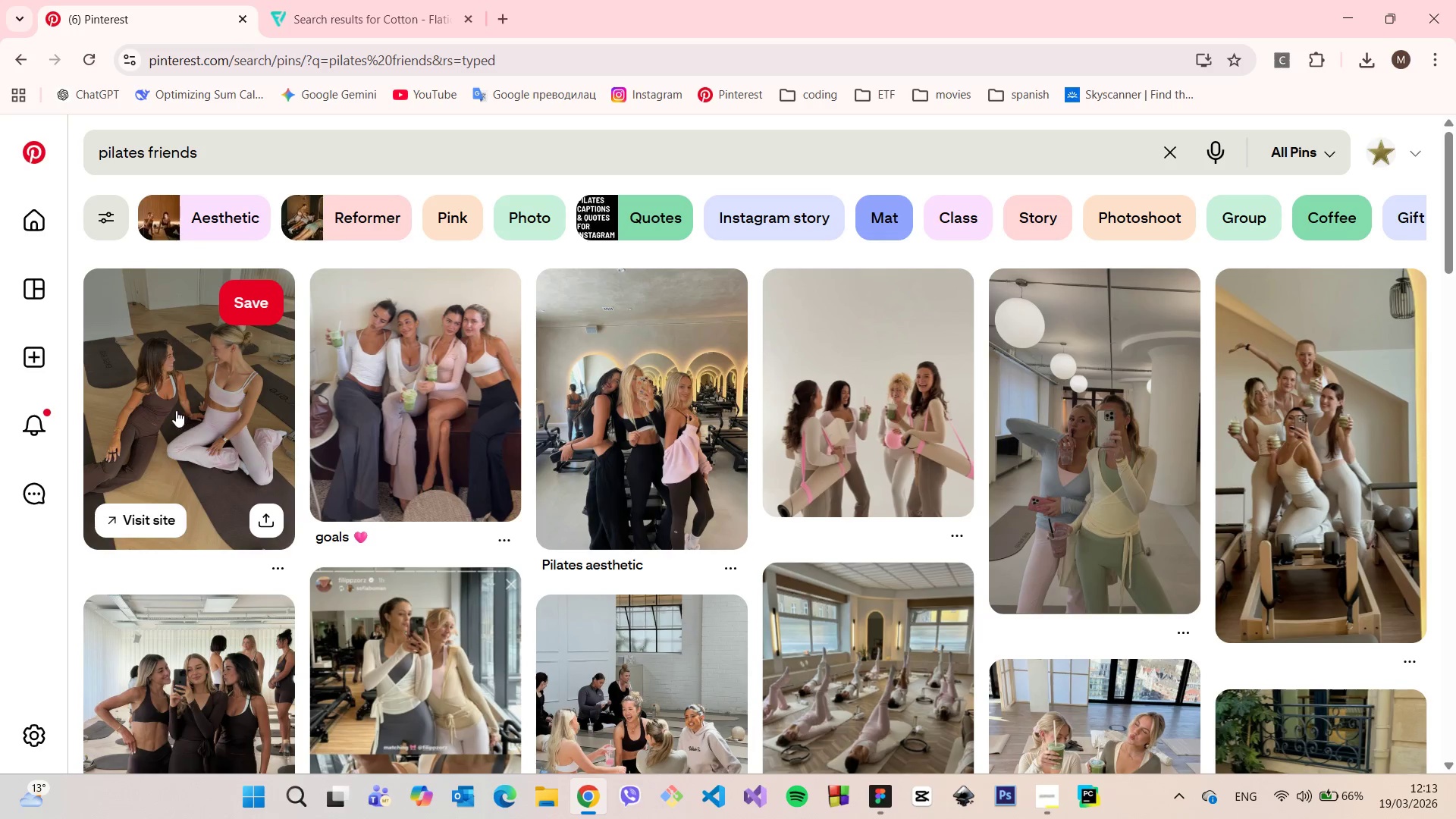 
left_click([173, 407])
 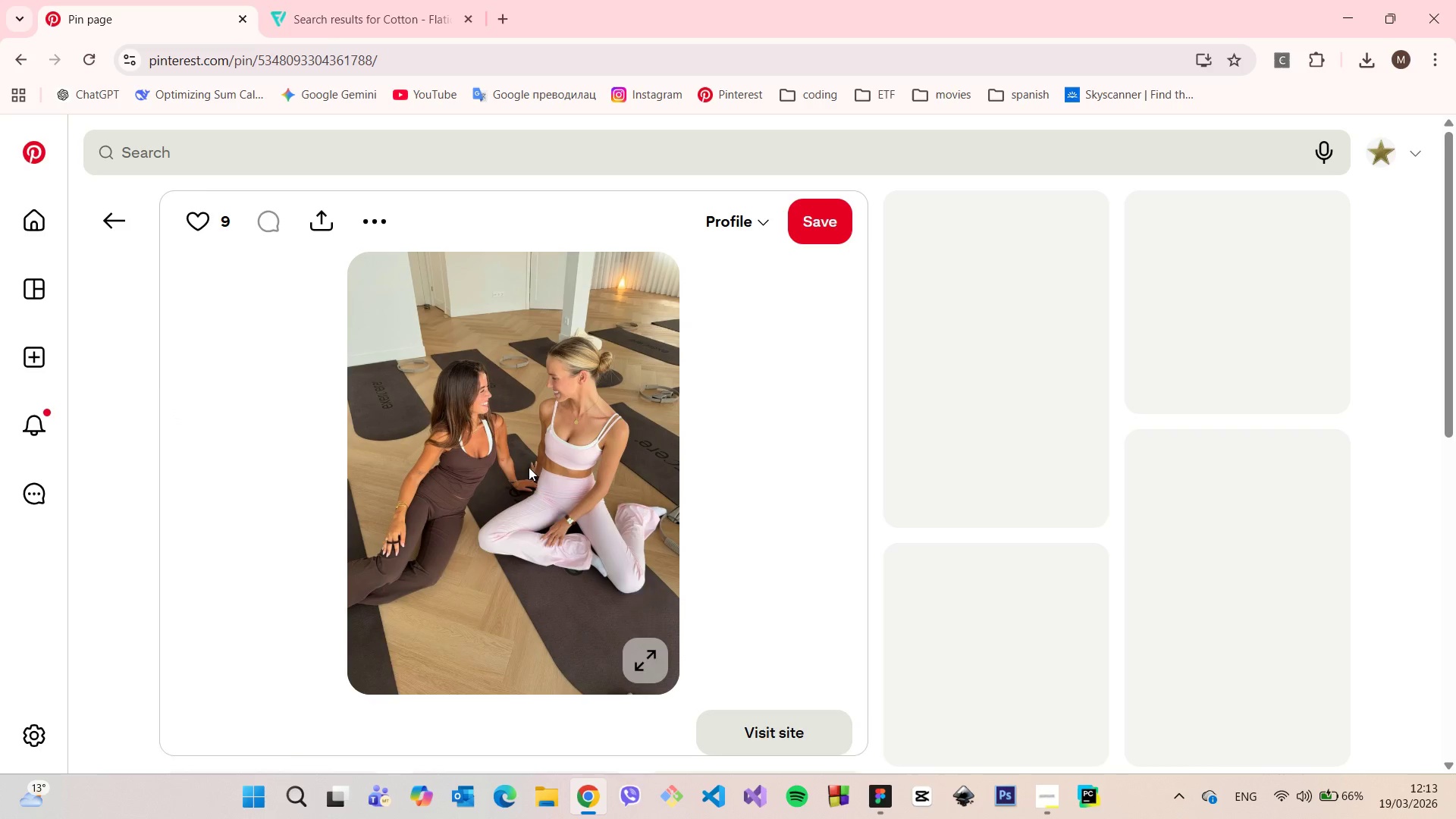 
right_click([522, 452])
 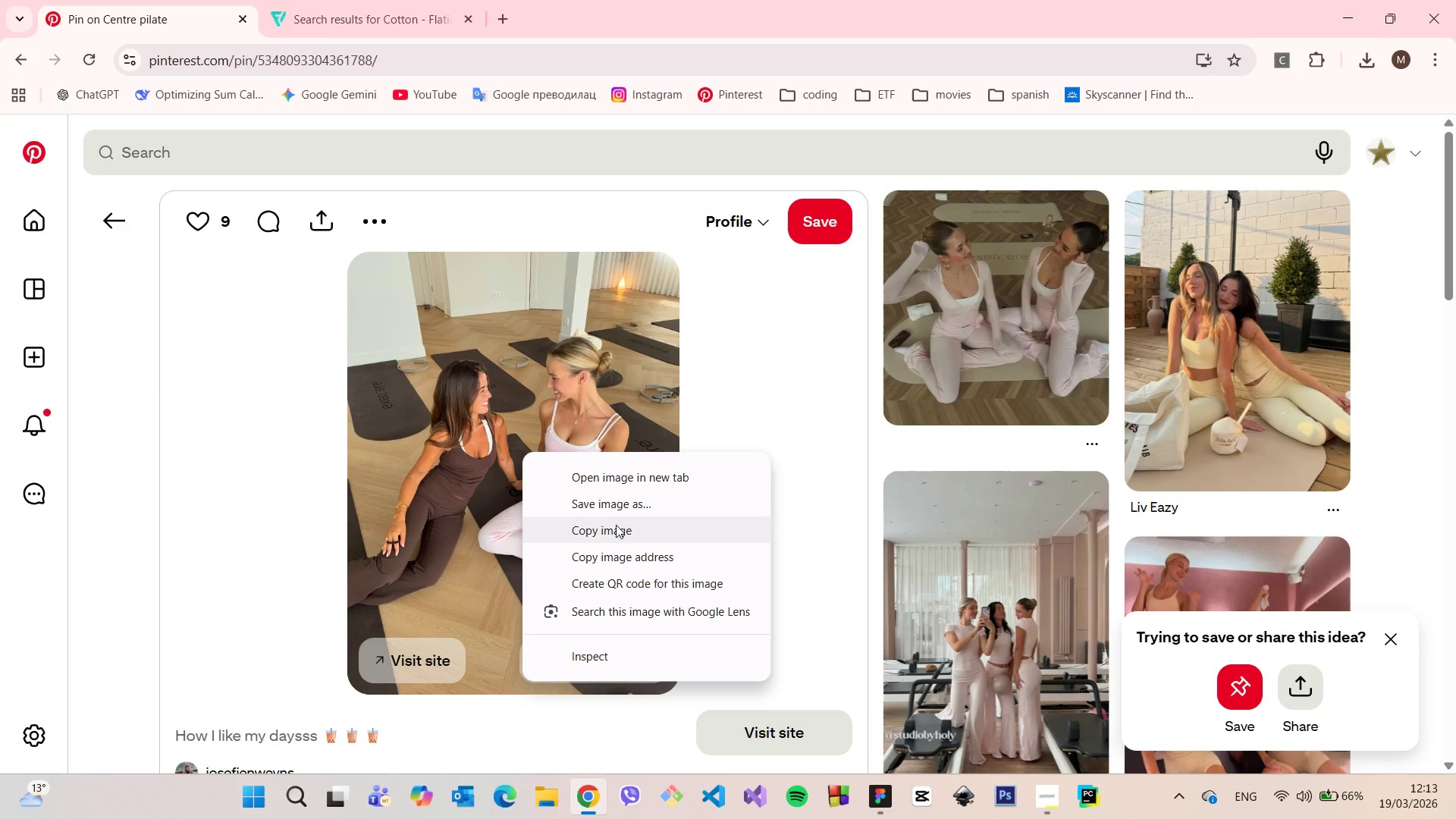 
left_click([616, 525])
 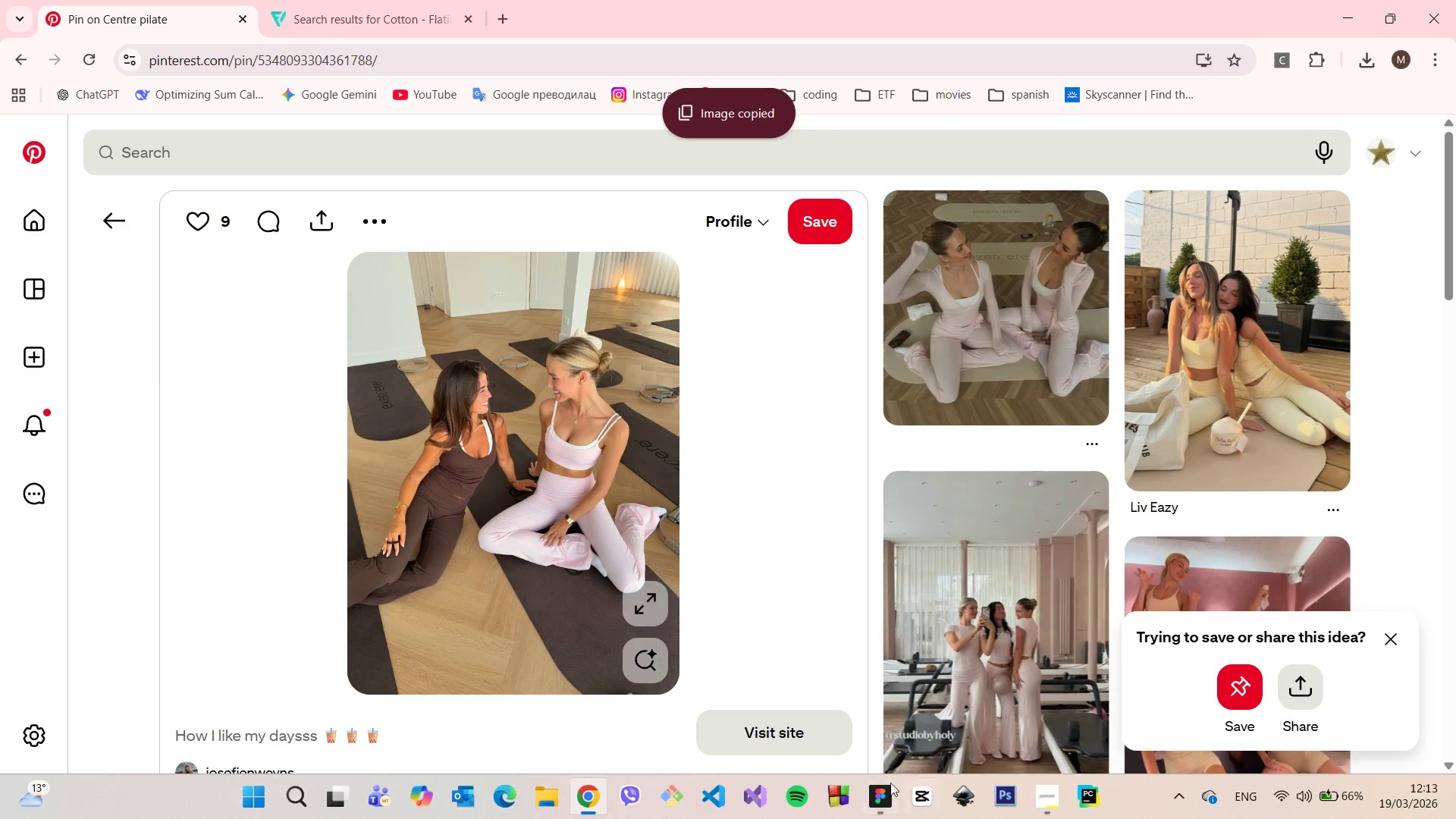 
left_click([879, 789])
 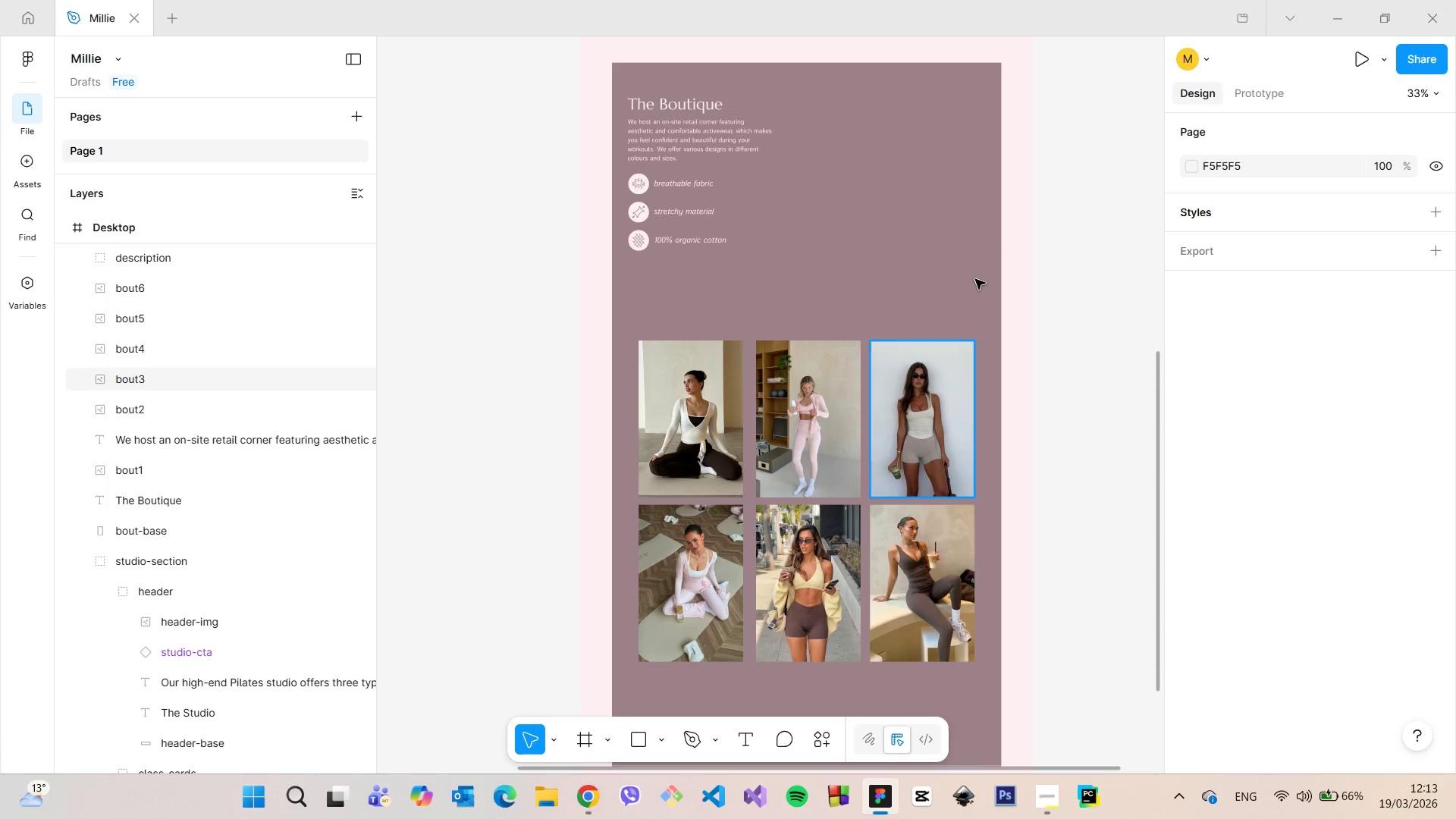 
left_click([1012, 226])
 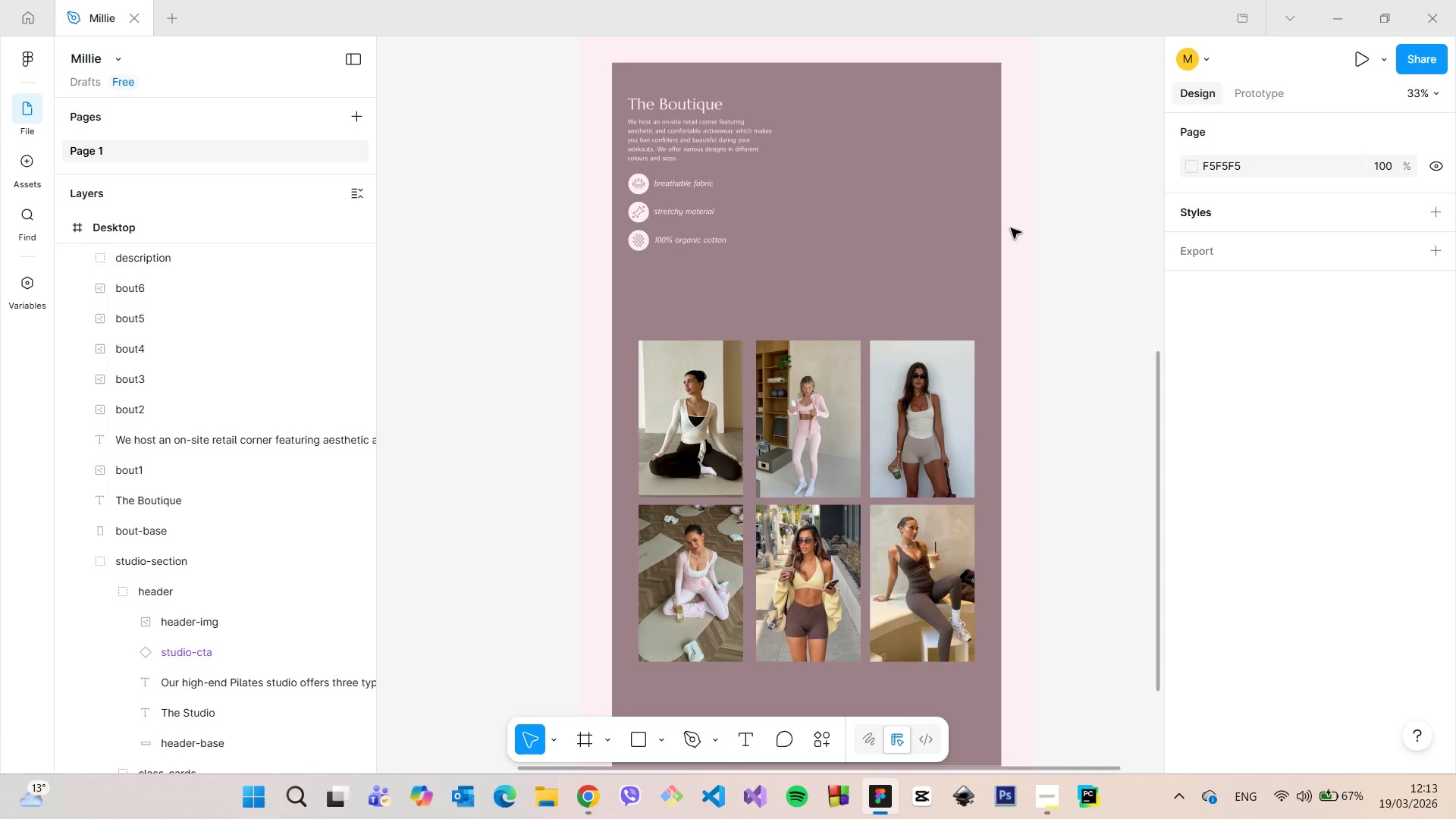 
key(Control+V)
 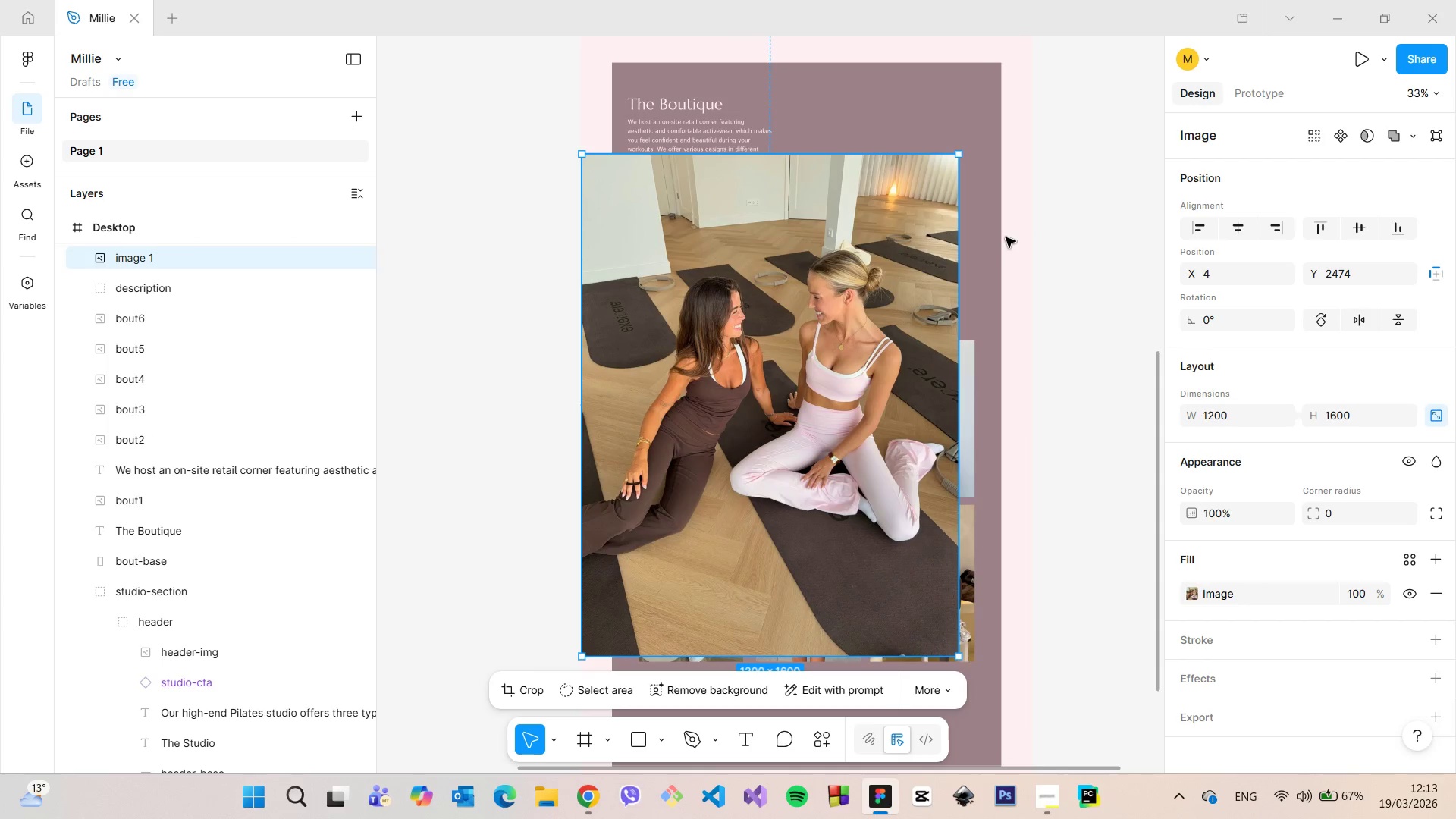 
left_click_drag(start_coordinate=[770, 305], to_coordinate=[809, 255])
 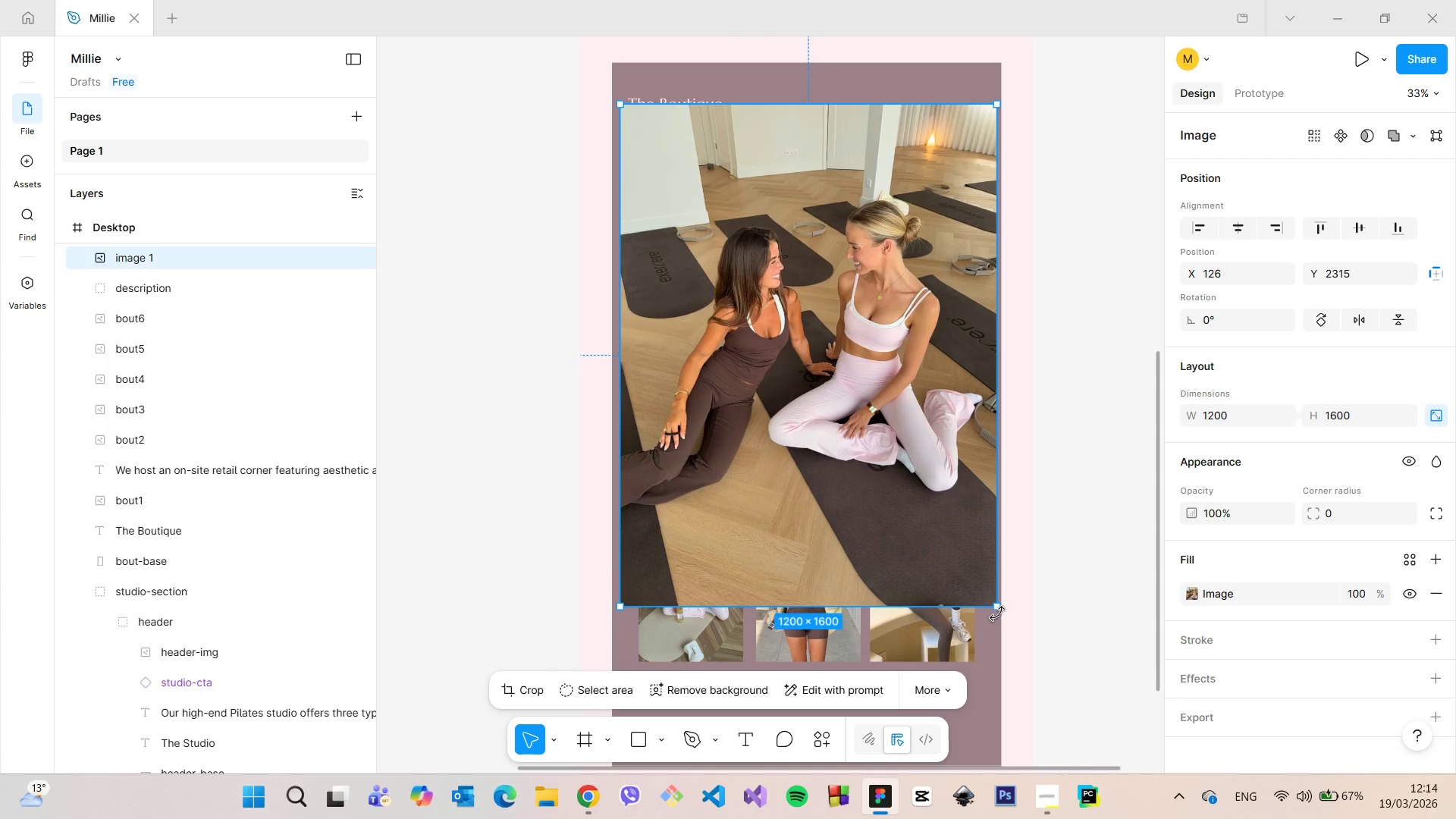 
left_click_drag(start_coordinate=[997, 610], to_coordinate=[781, 322])
 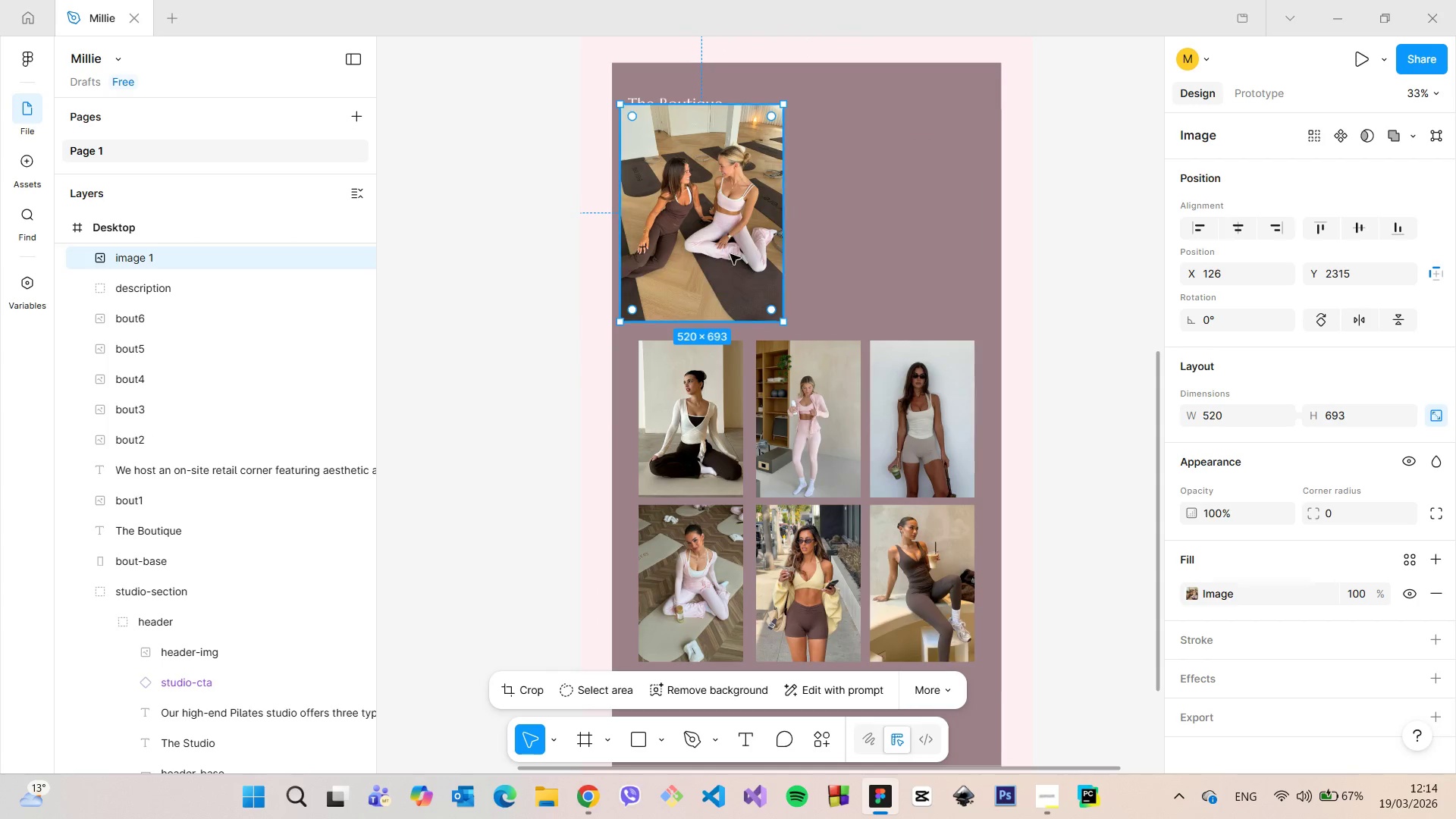 
left_click_drag(start_coordinate=[730, 253], to_coordinate=[915, 224])
 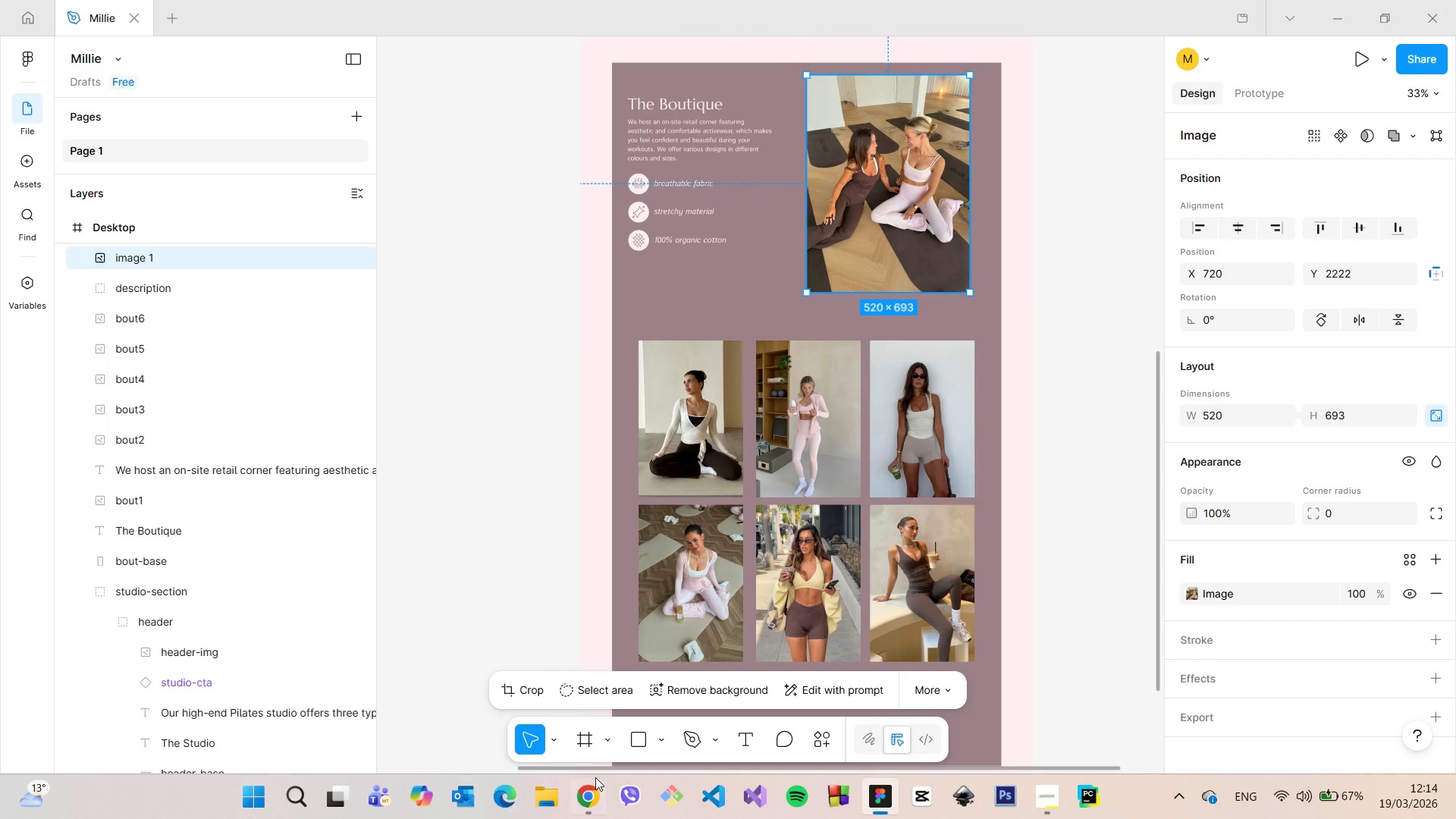 
left_click([595, 789])
 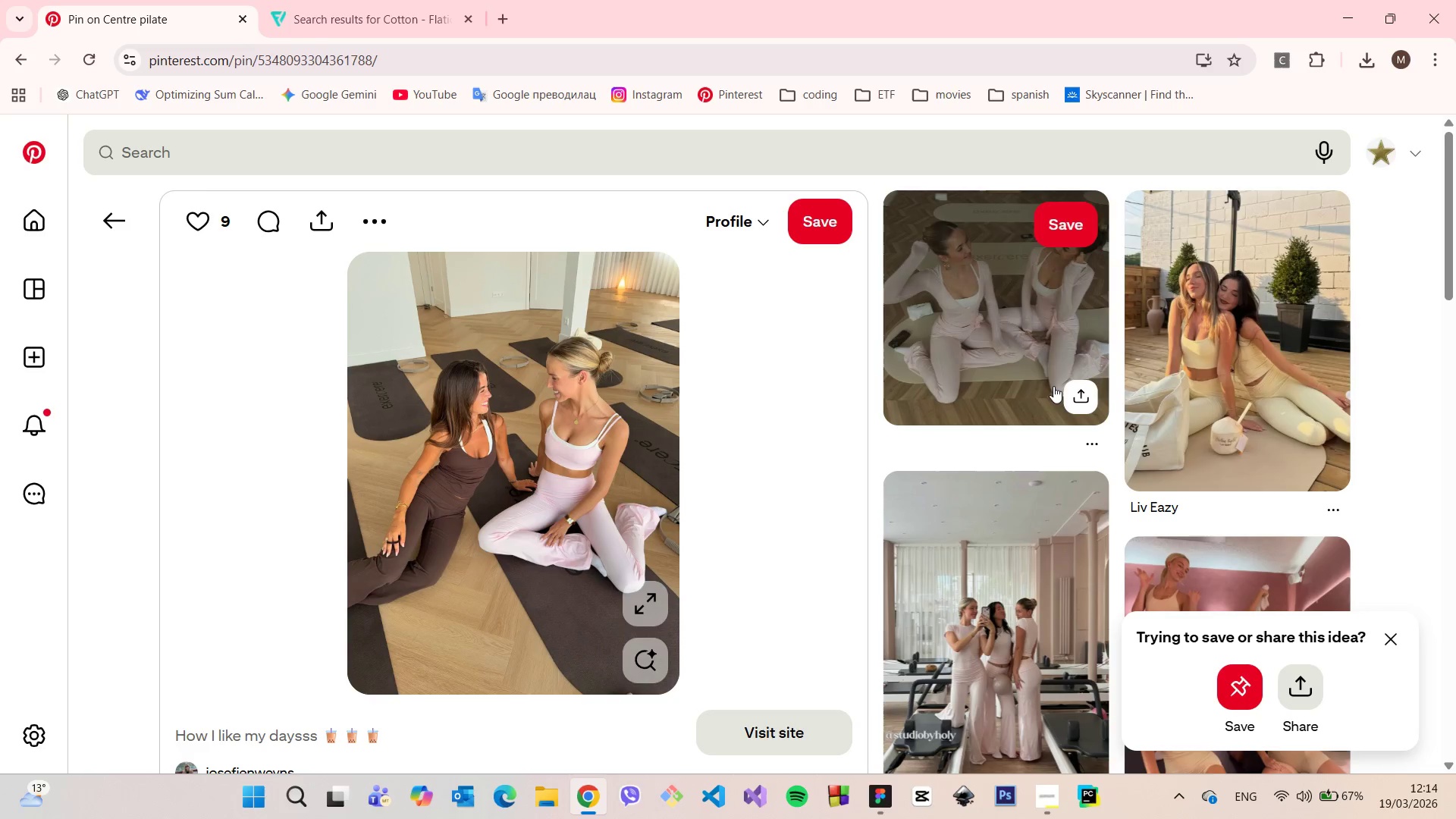 
scroll: coordinate [1238, 333], scroll_direction: down, amount: 8.0
 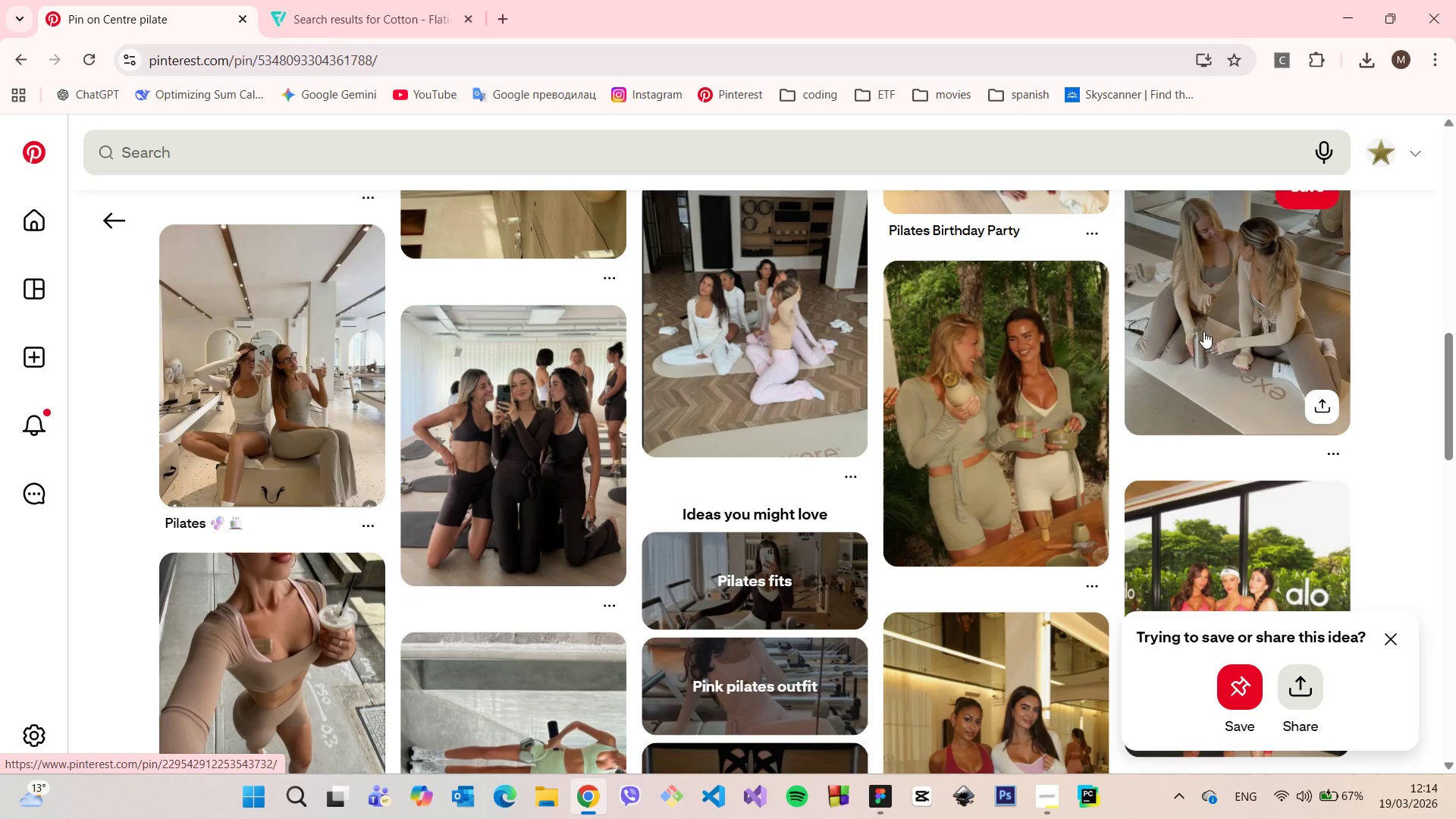 
scroll: coordinate [1270, 347], scroll_direction: none, amount: 0.0
 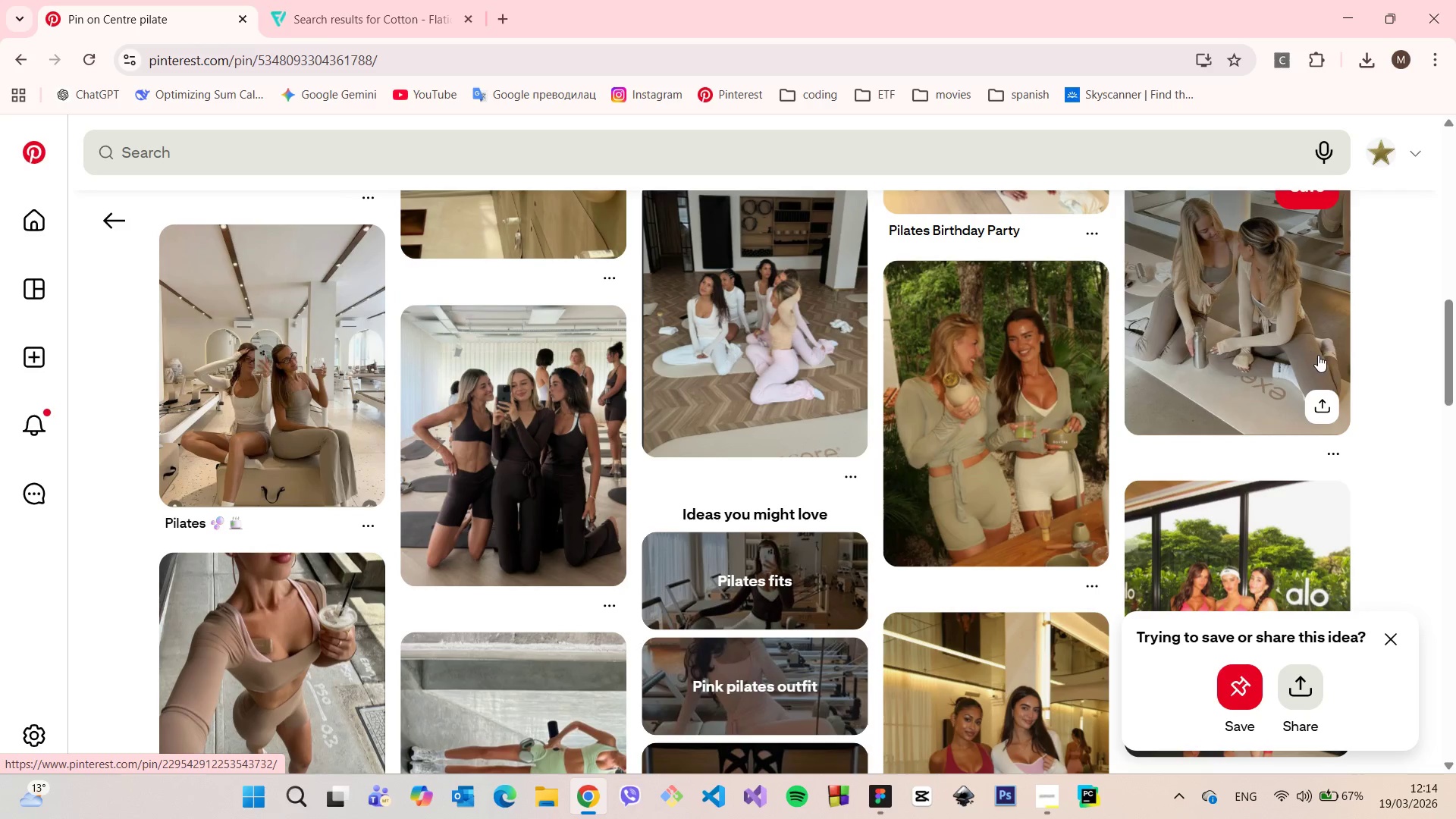 
scroll: coordinate [1360, 434], scroll_direction: down, amount: 11.0
 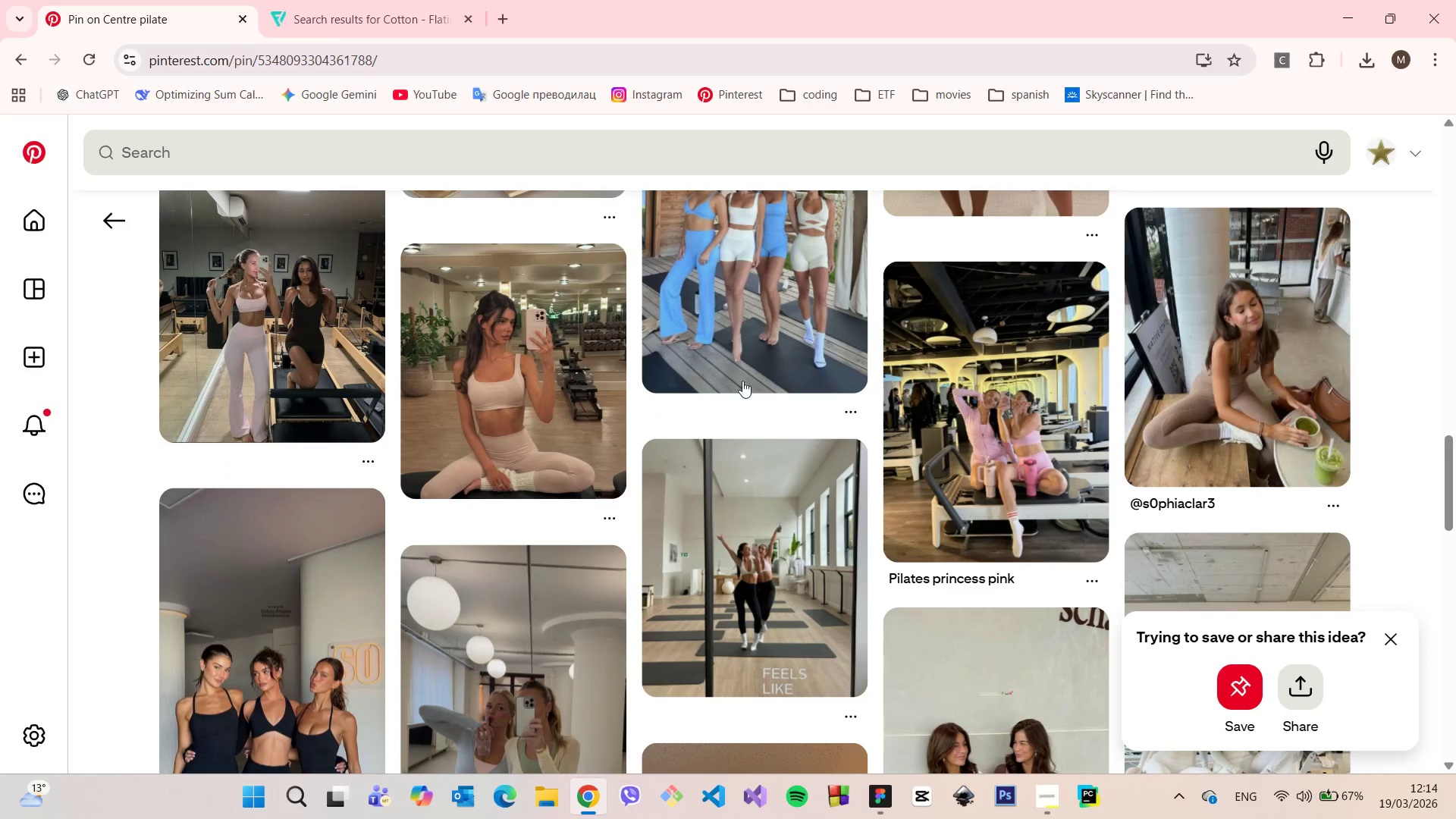 
scroll: coordinate [676, 370], scroll_direction: up, amount: 1.0
 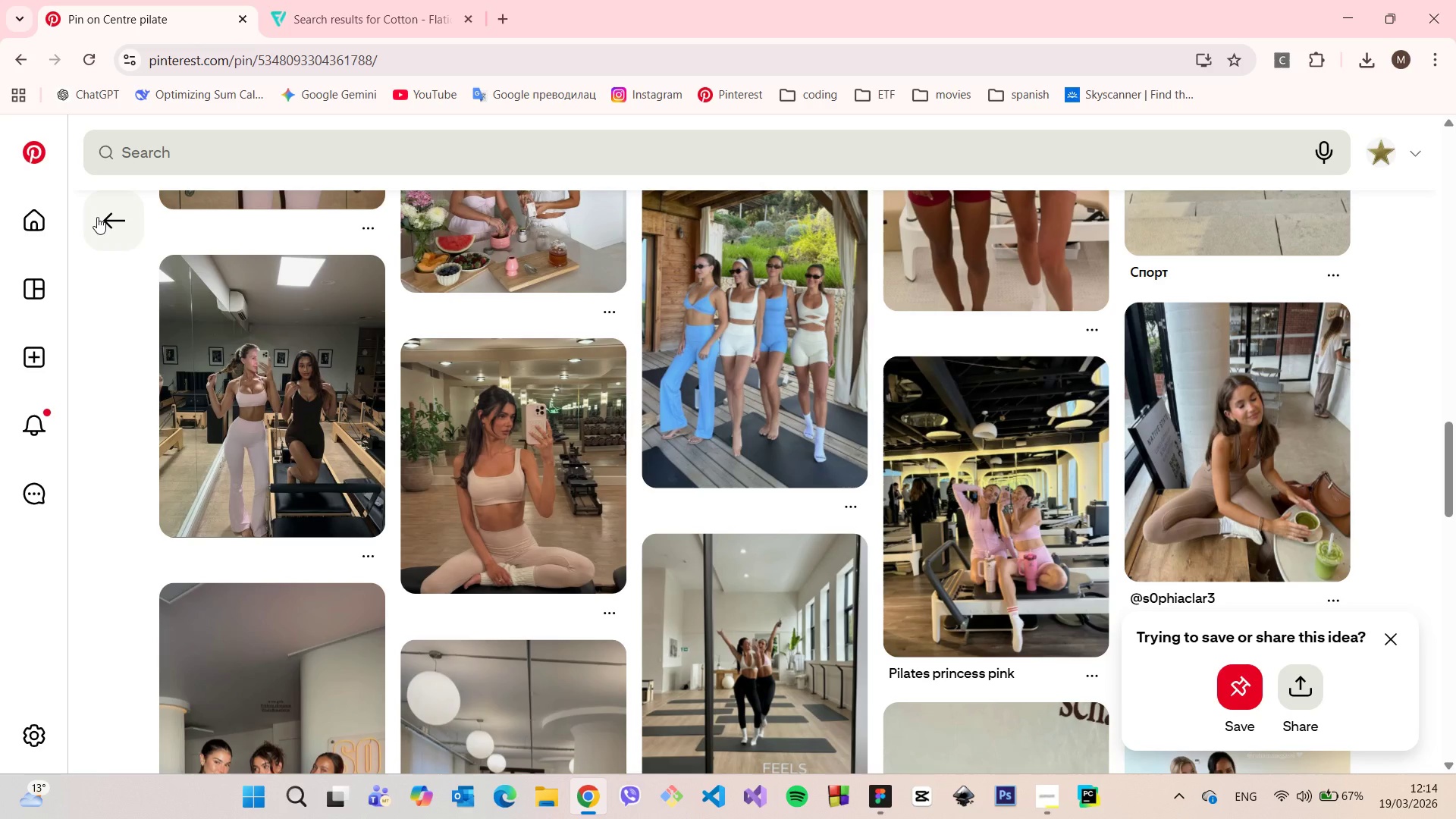 
left_click([97, 217])
 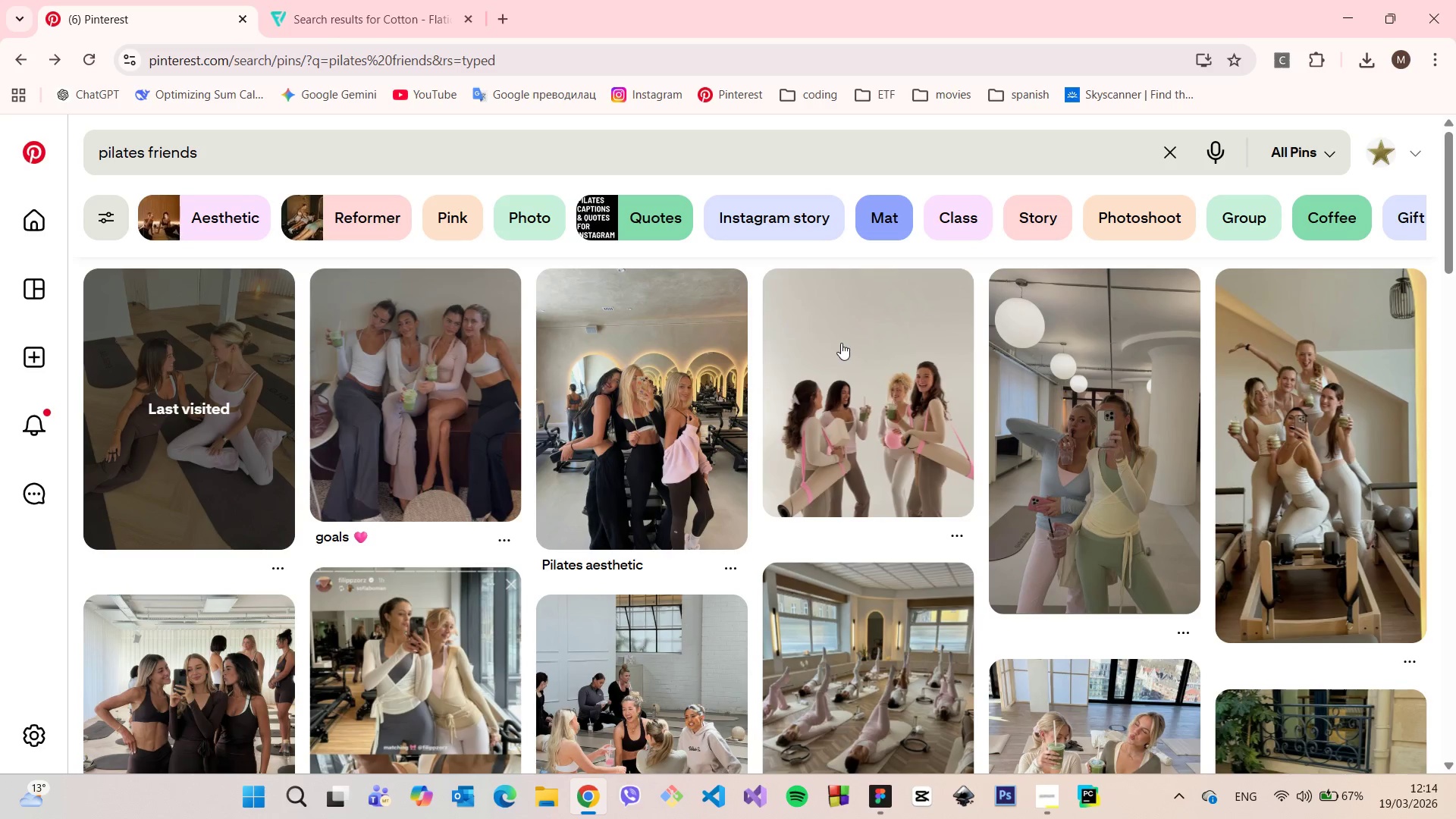 
scroll: coordinate [852, 370], scroll_direction: down, amount: 9.0
 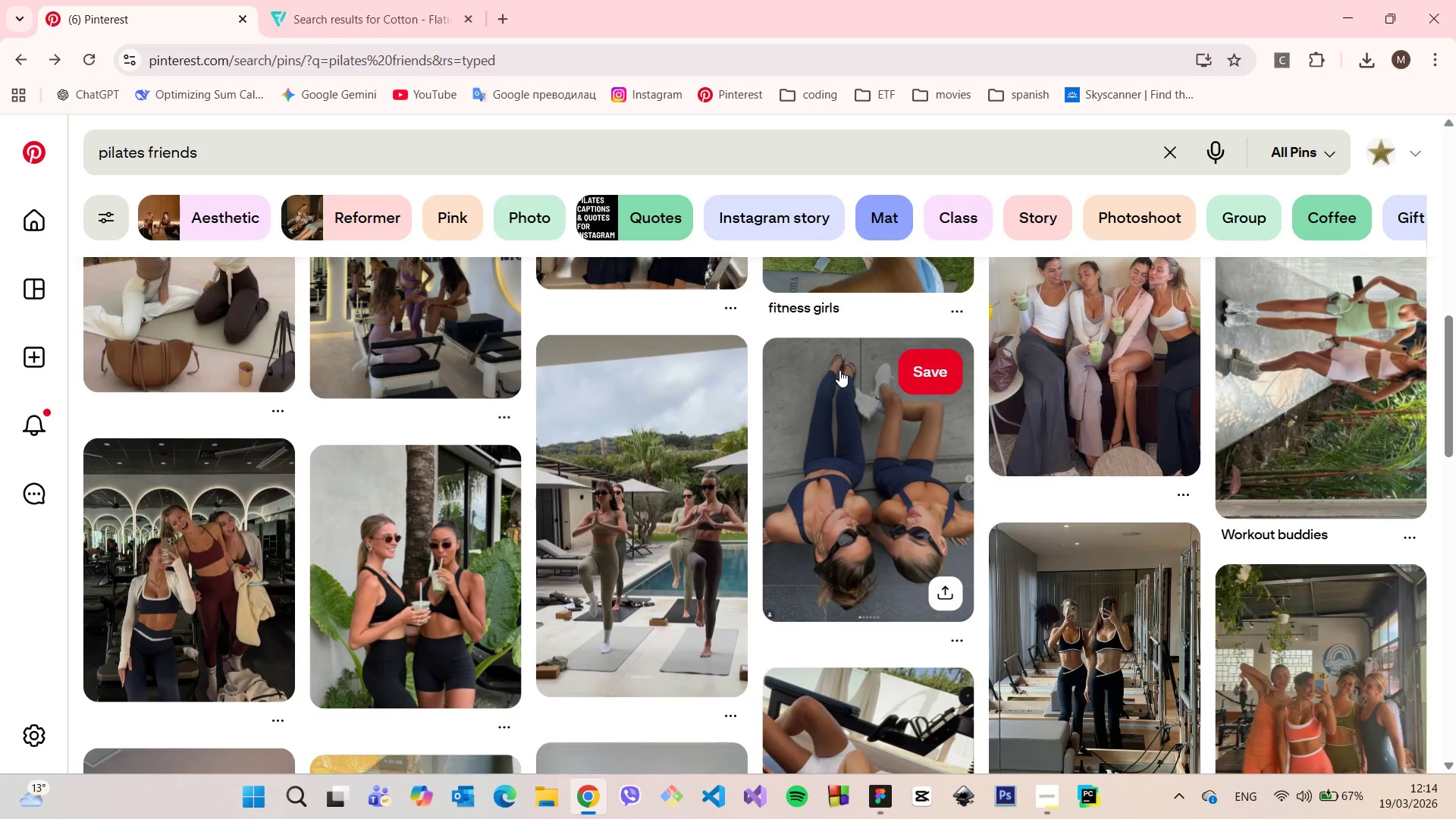 
scroll: coordinate [838, 370], scroll_direction: up, amount: 1.0
 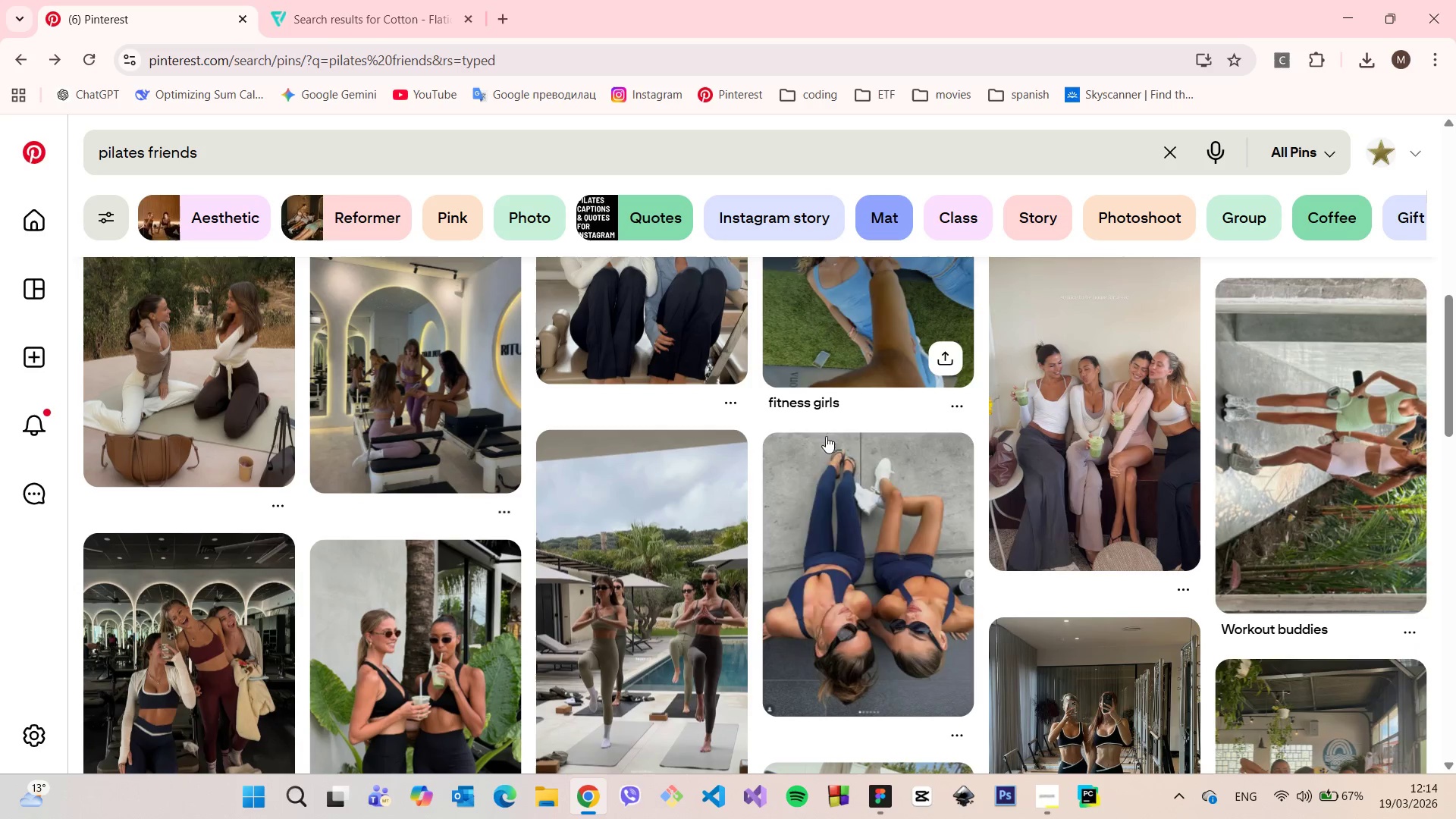 
left_click([885, 790])
 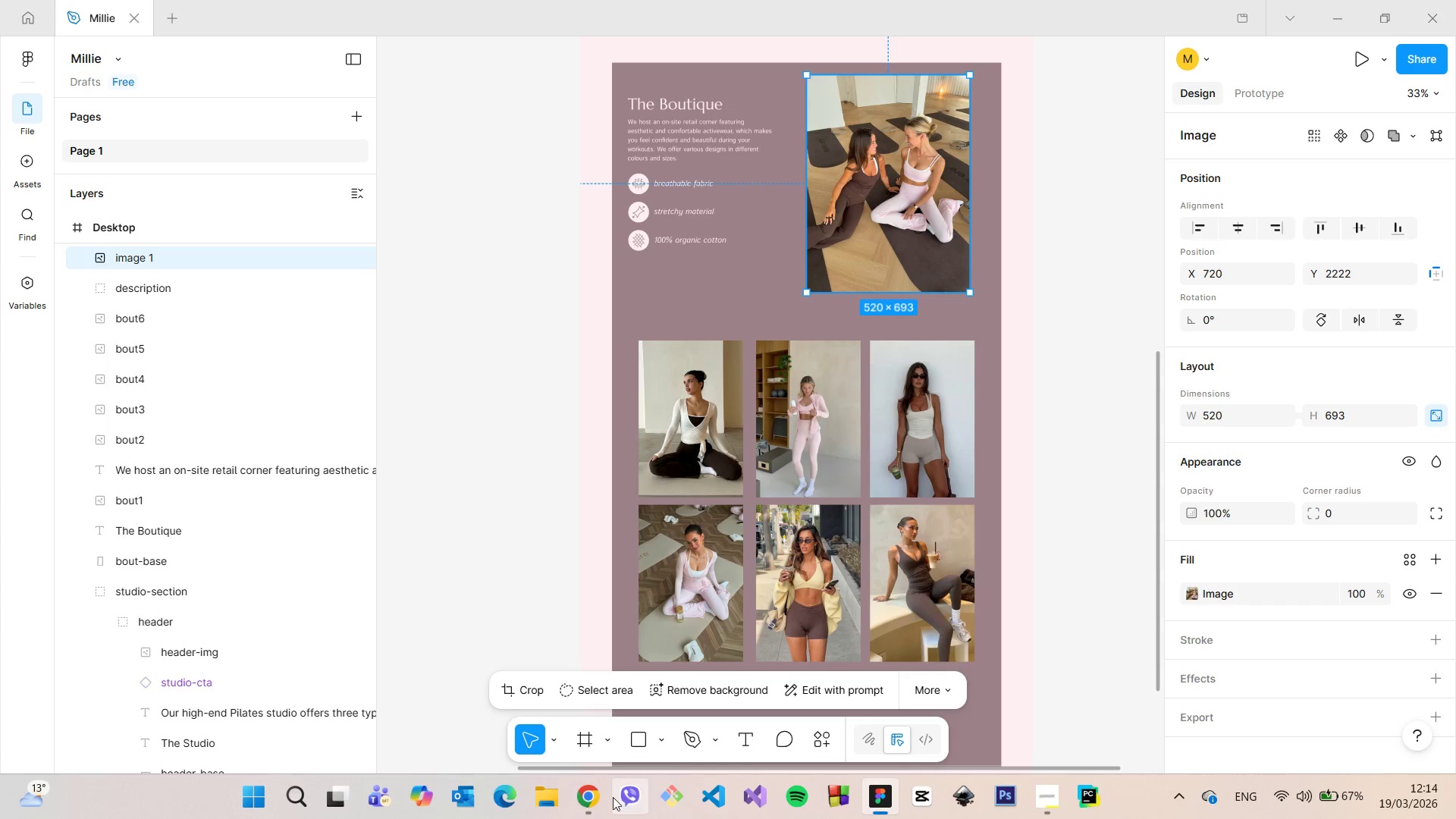 
left_click([604, 798])
 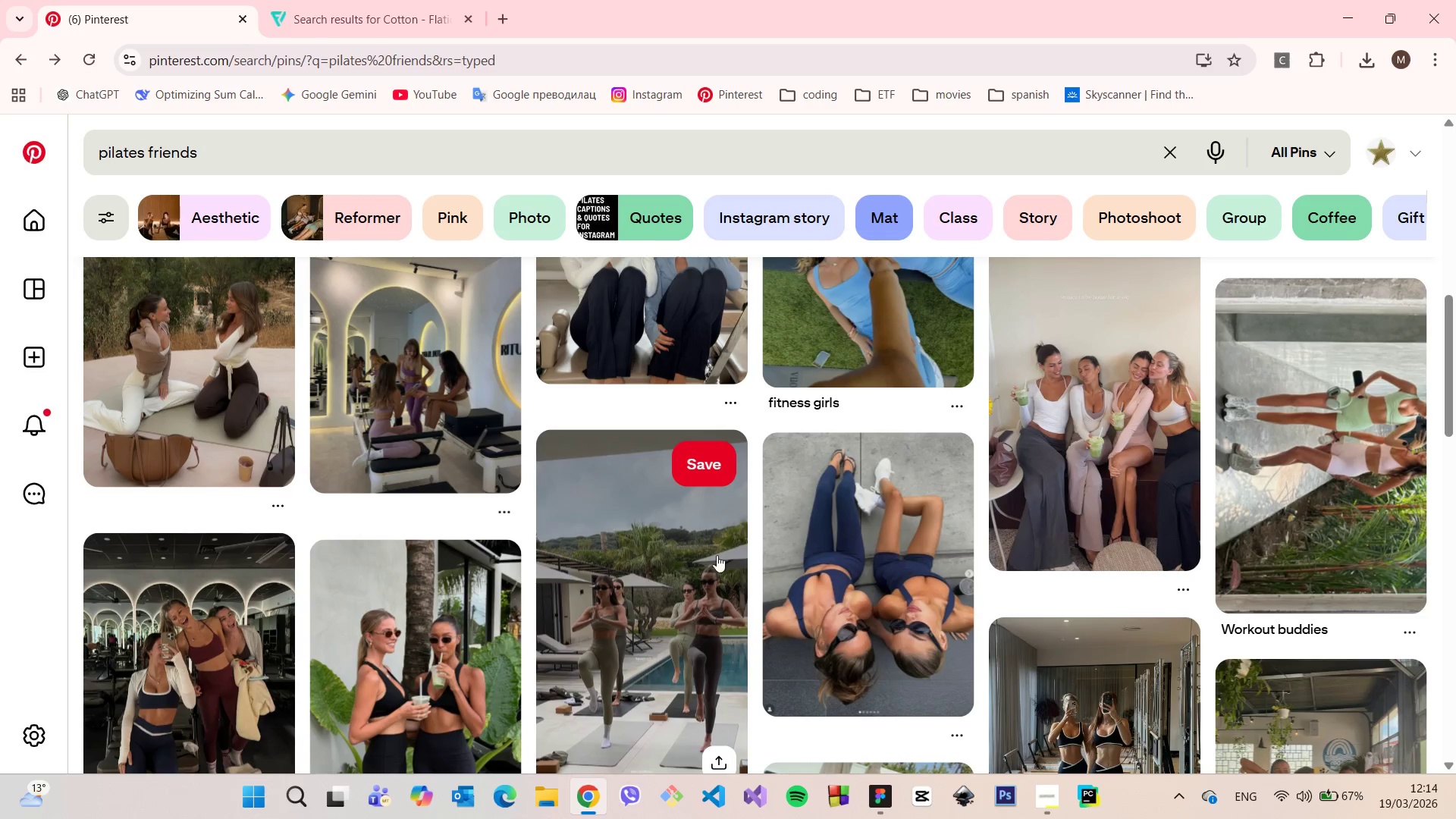 
scroll: coordinate [722, 518], scroll_direction: up, amount: 2.0
 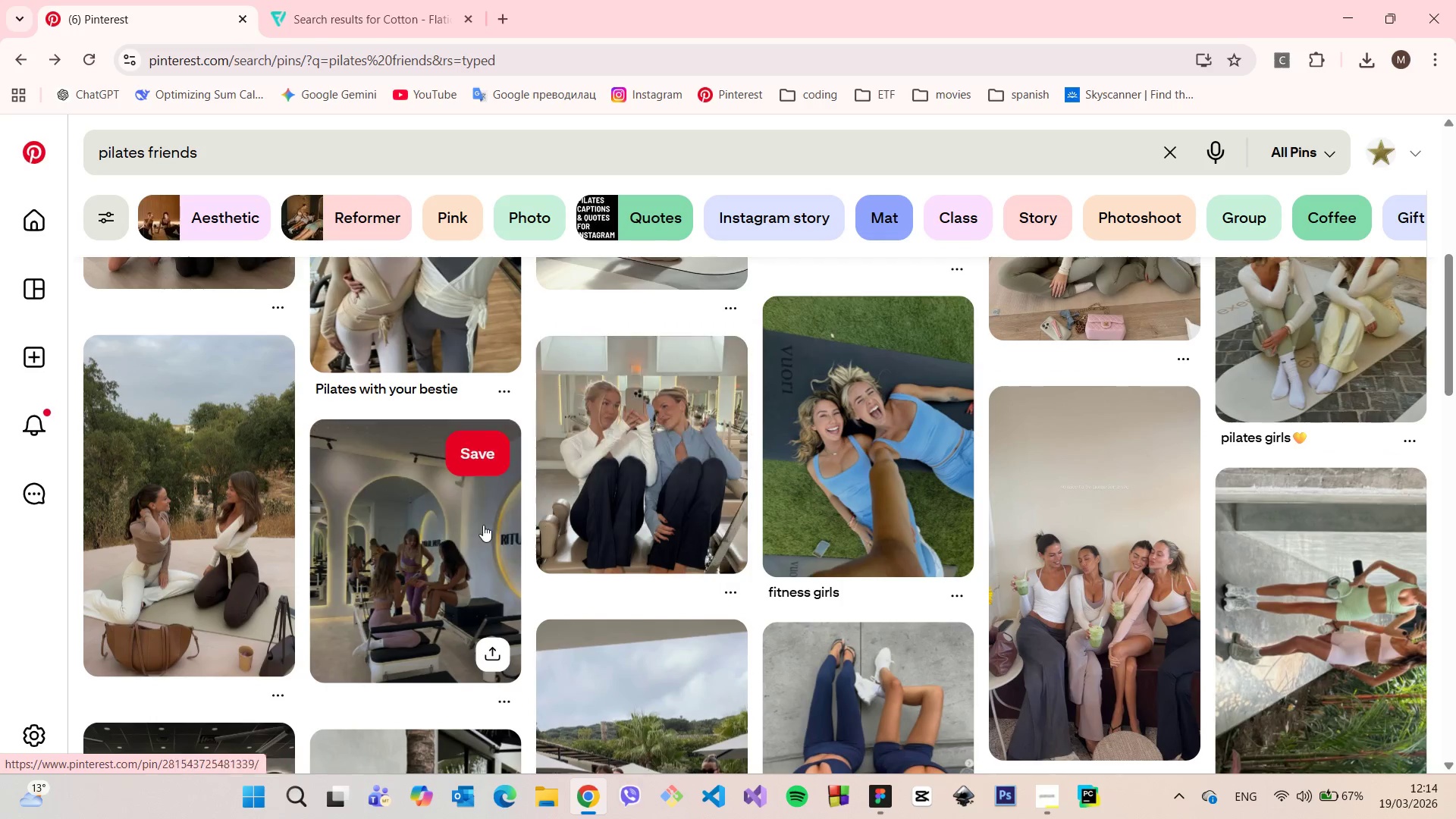 
left_click([463, 525])
 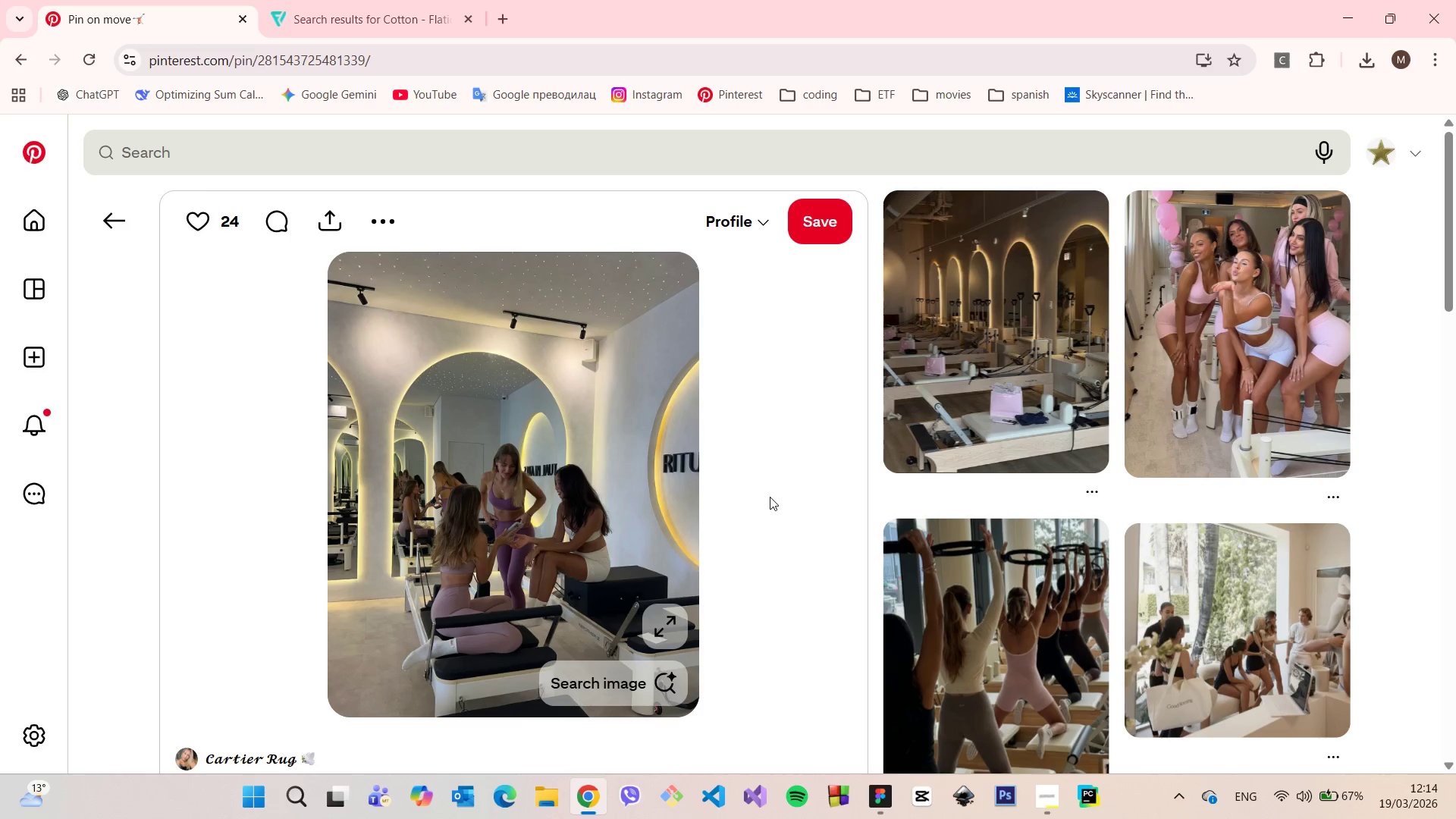 
scroll: coordinate [770, 497], scroll_direction: down, amount: 1.0
 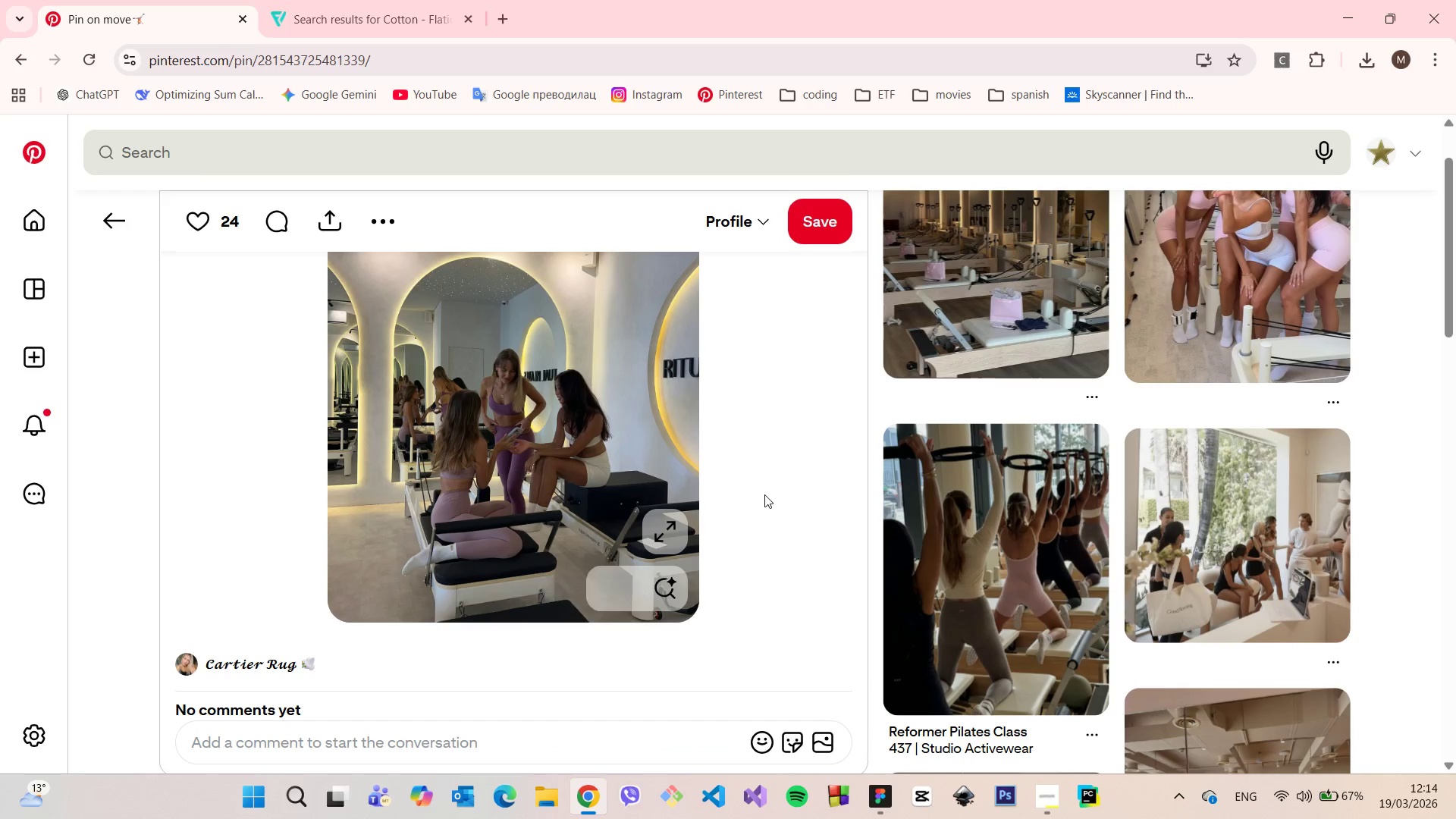 
scroll: coordinate [764, 495], scroll_direction: up, amount: 1.0
 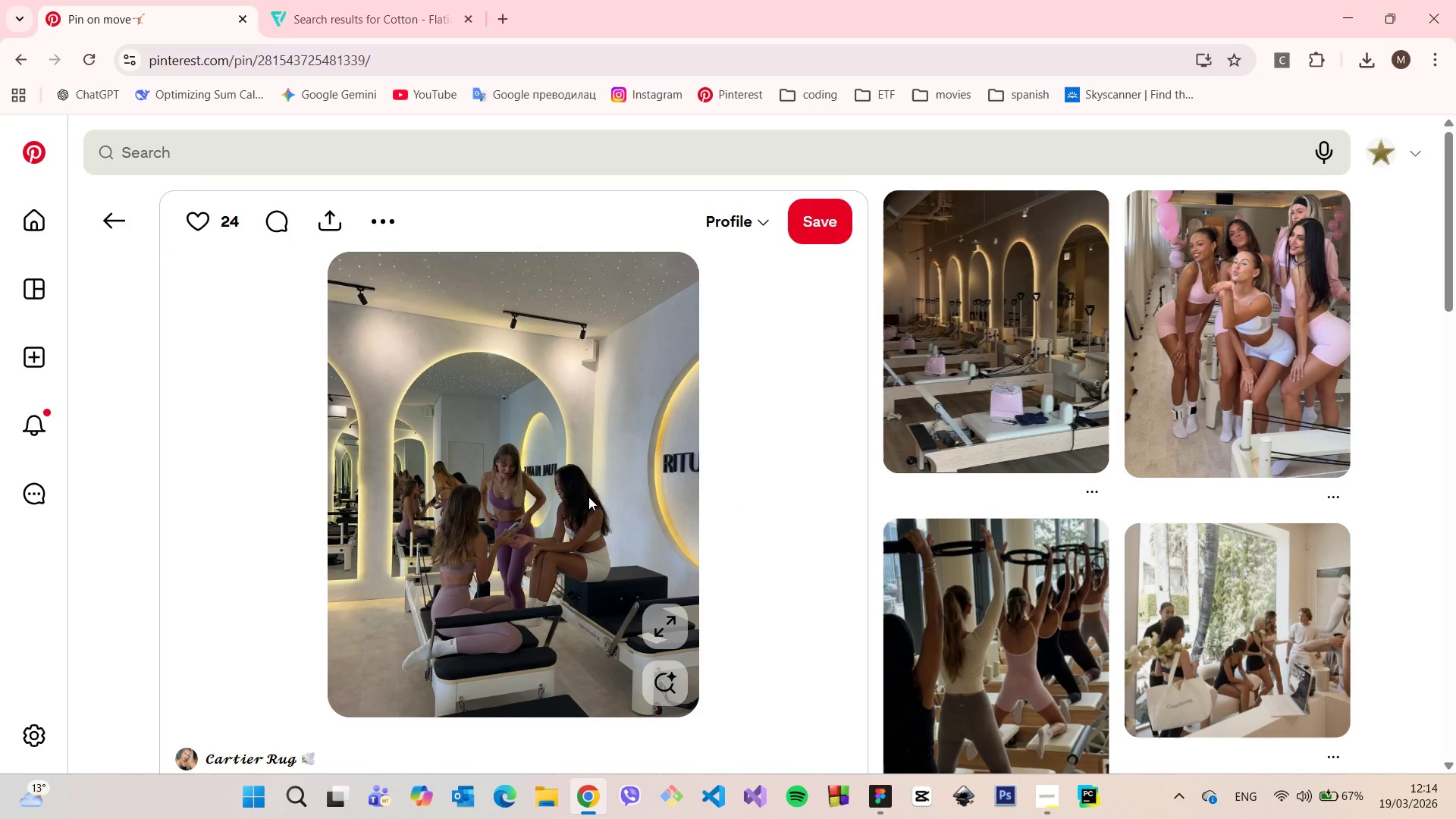 
right_click([586, 497])
 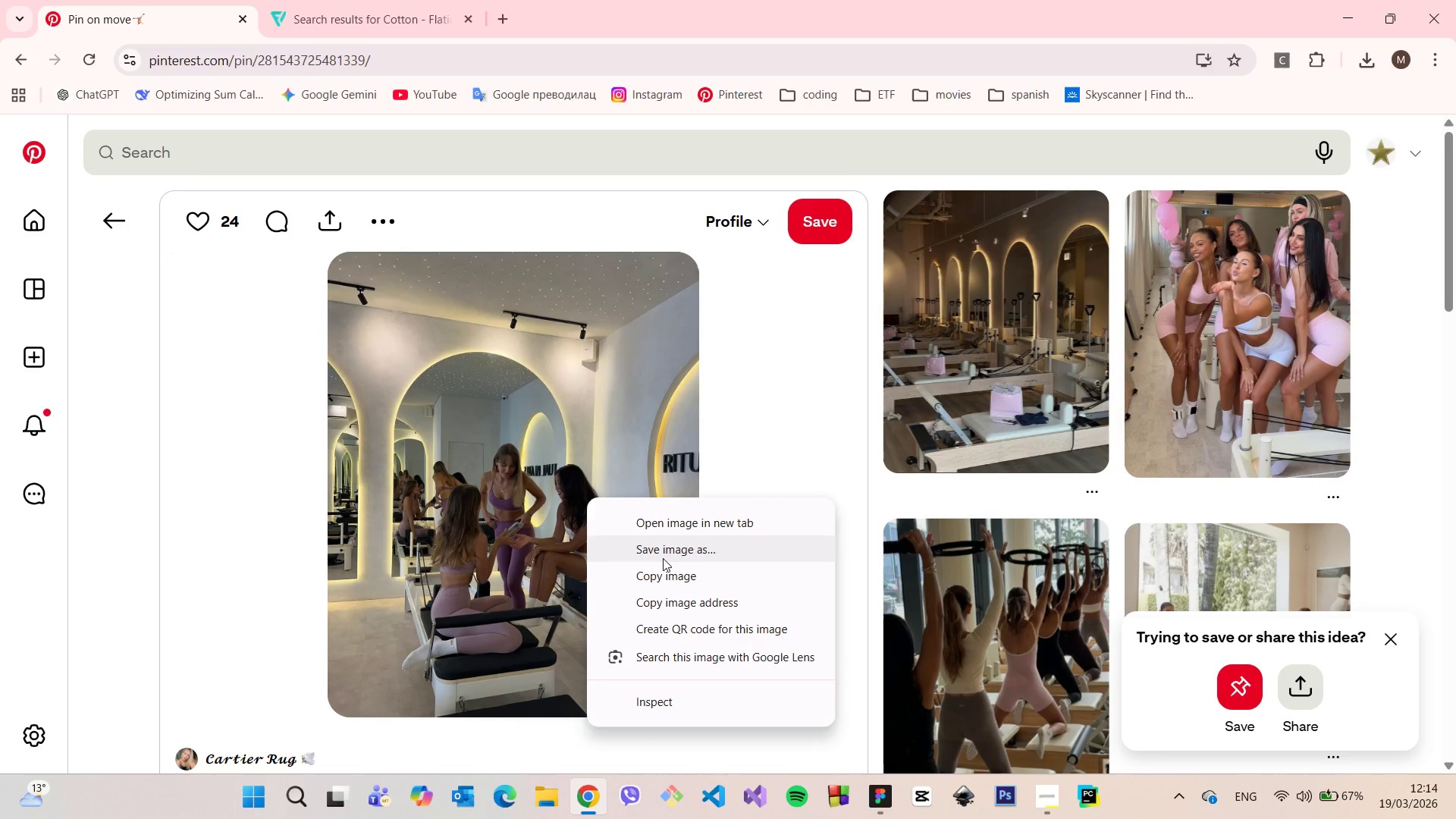 
left_click([673, 567])
 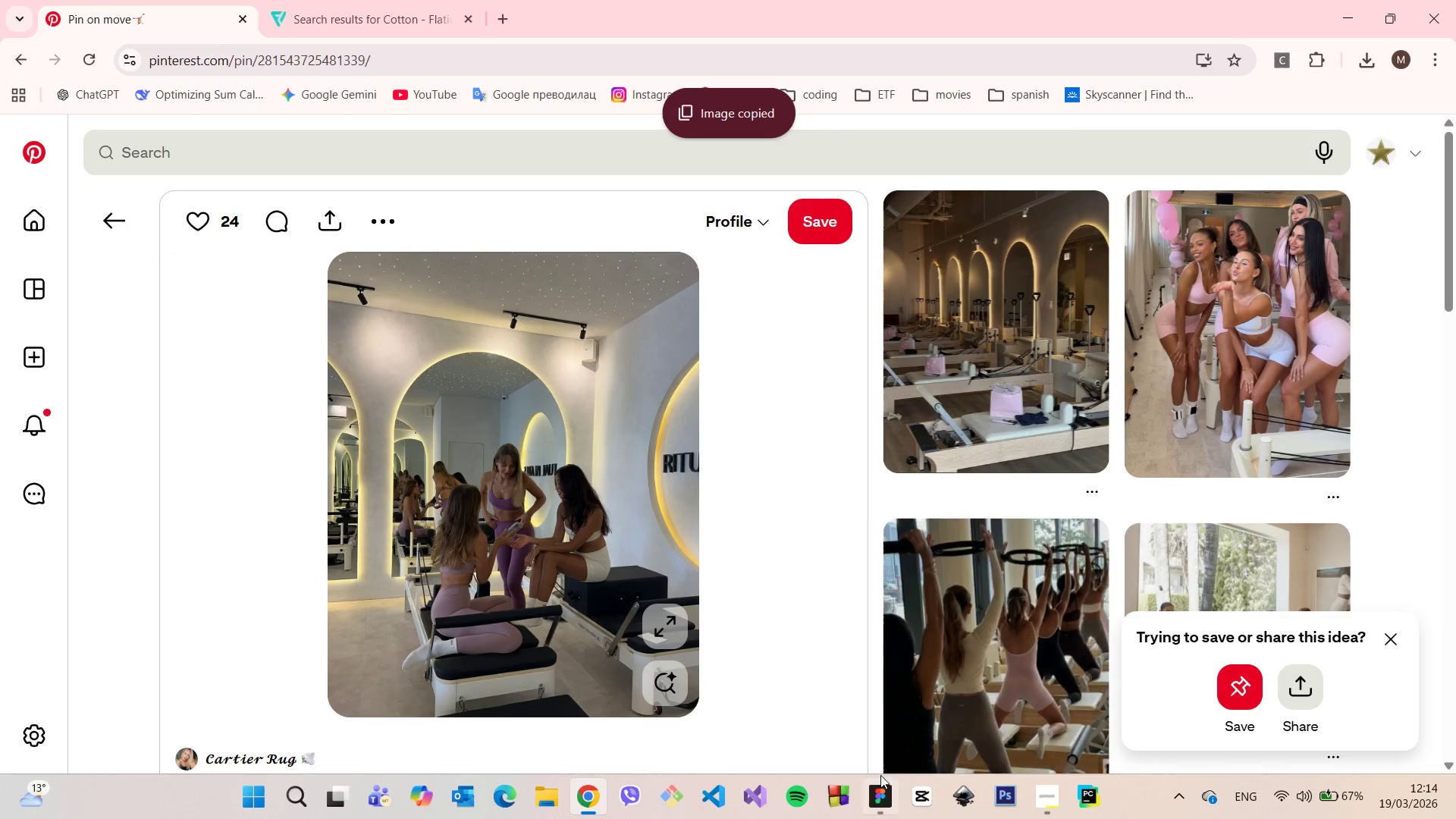 
left_click([879, 783])
 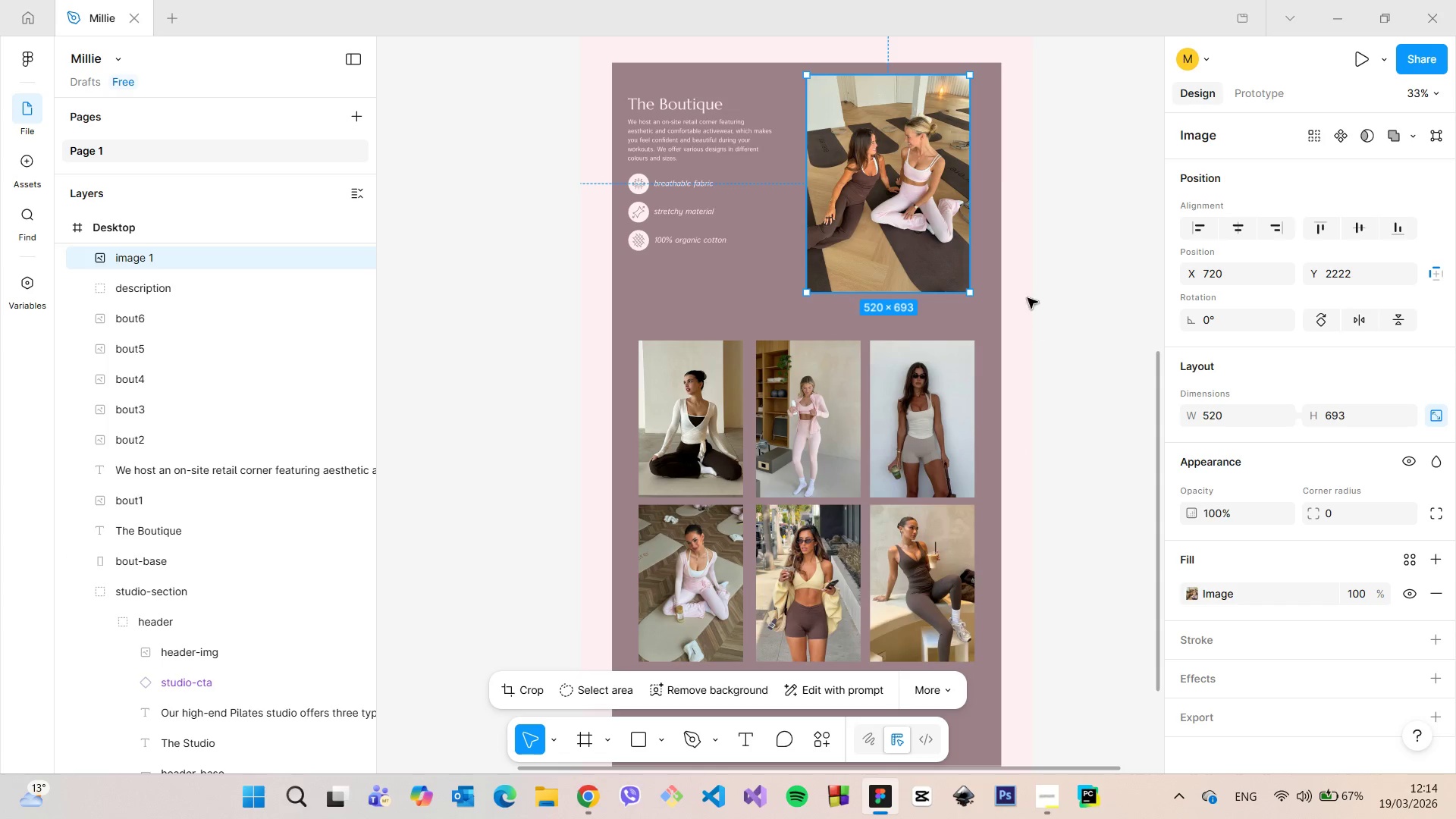 
left_click([1006, 127])
 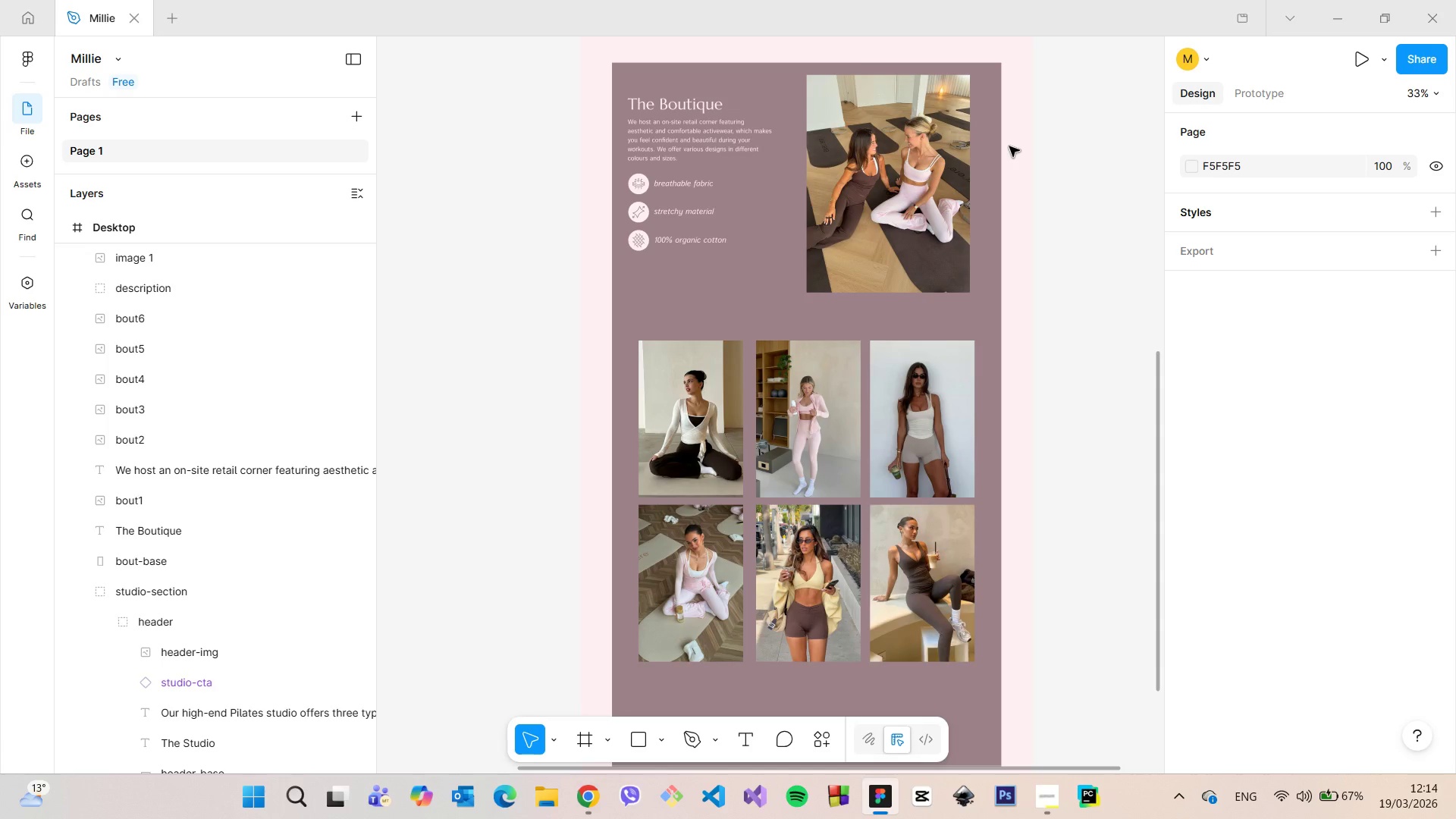 
key(Control+V)
 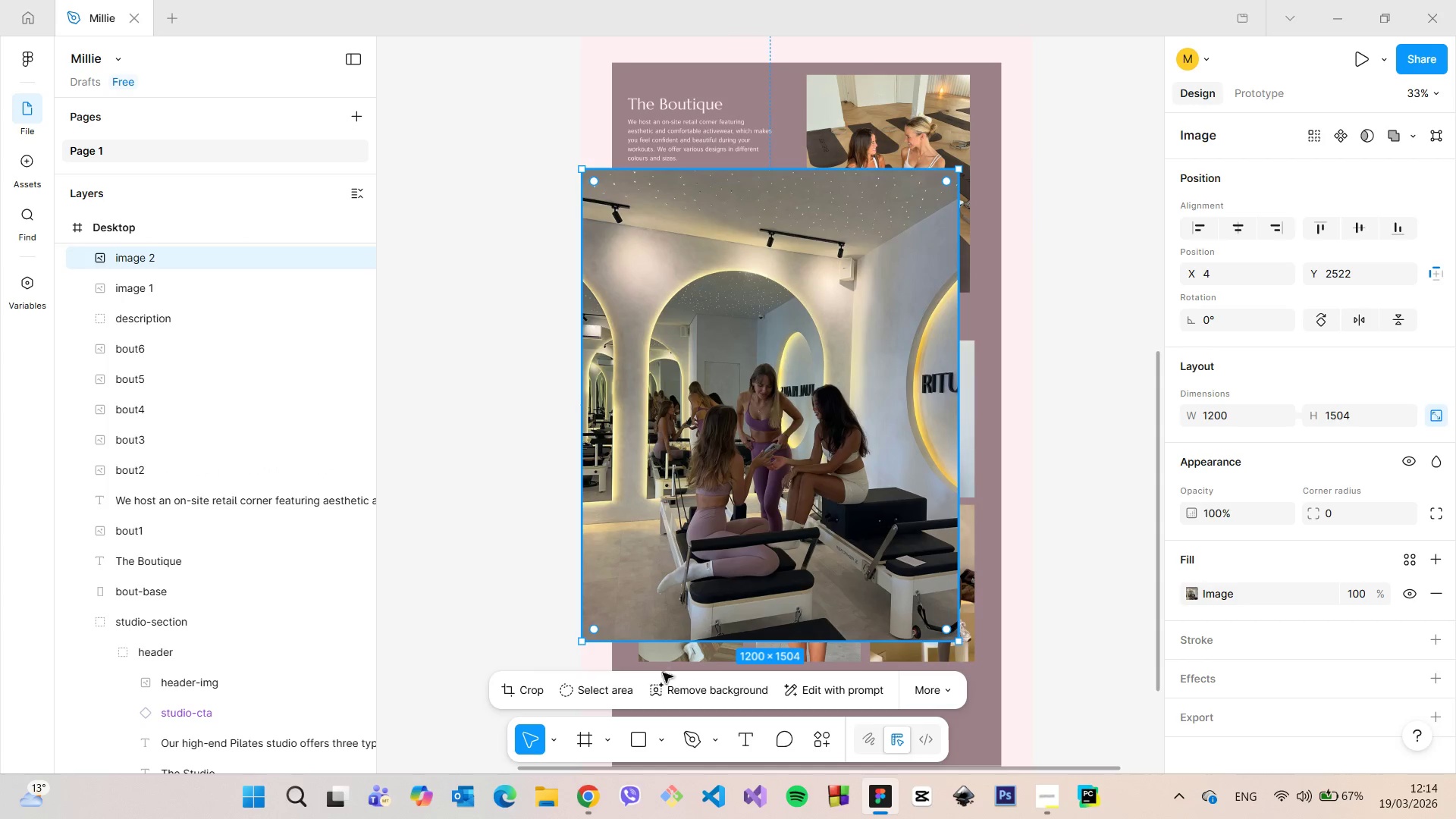 
left_click([532, 698])
 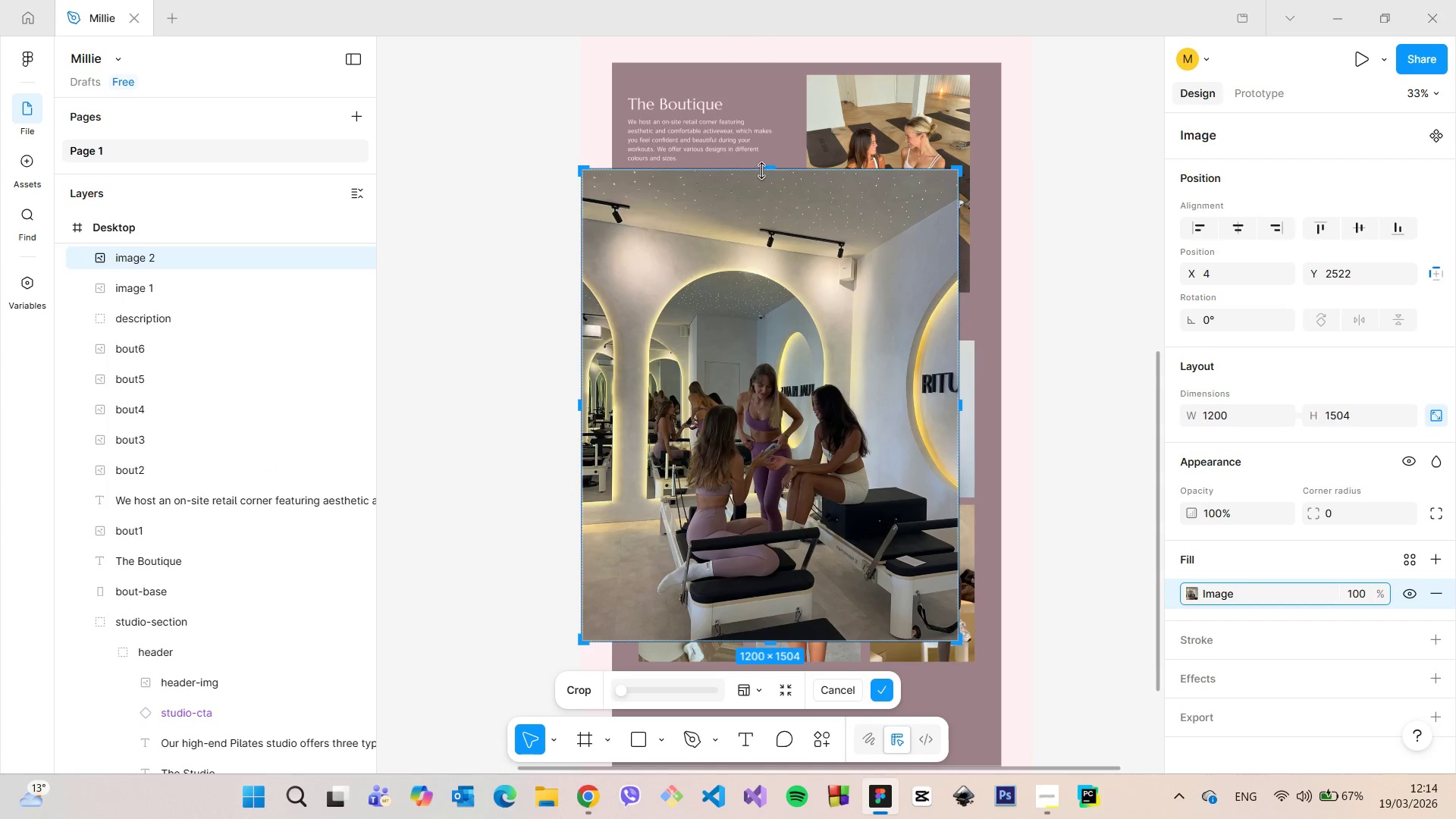 
left_click_drag(start_coordinate=[768, 167], to_coordinate=[810, 333])
 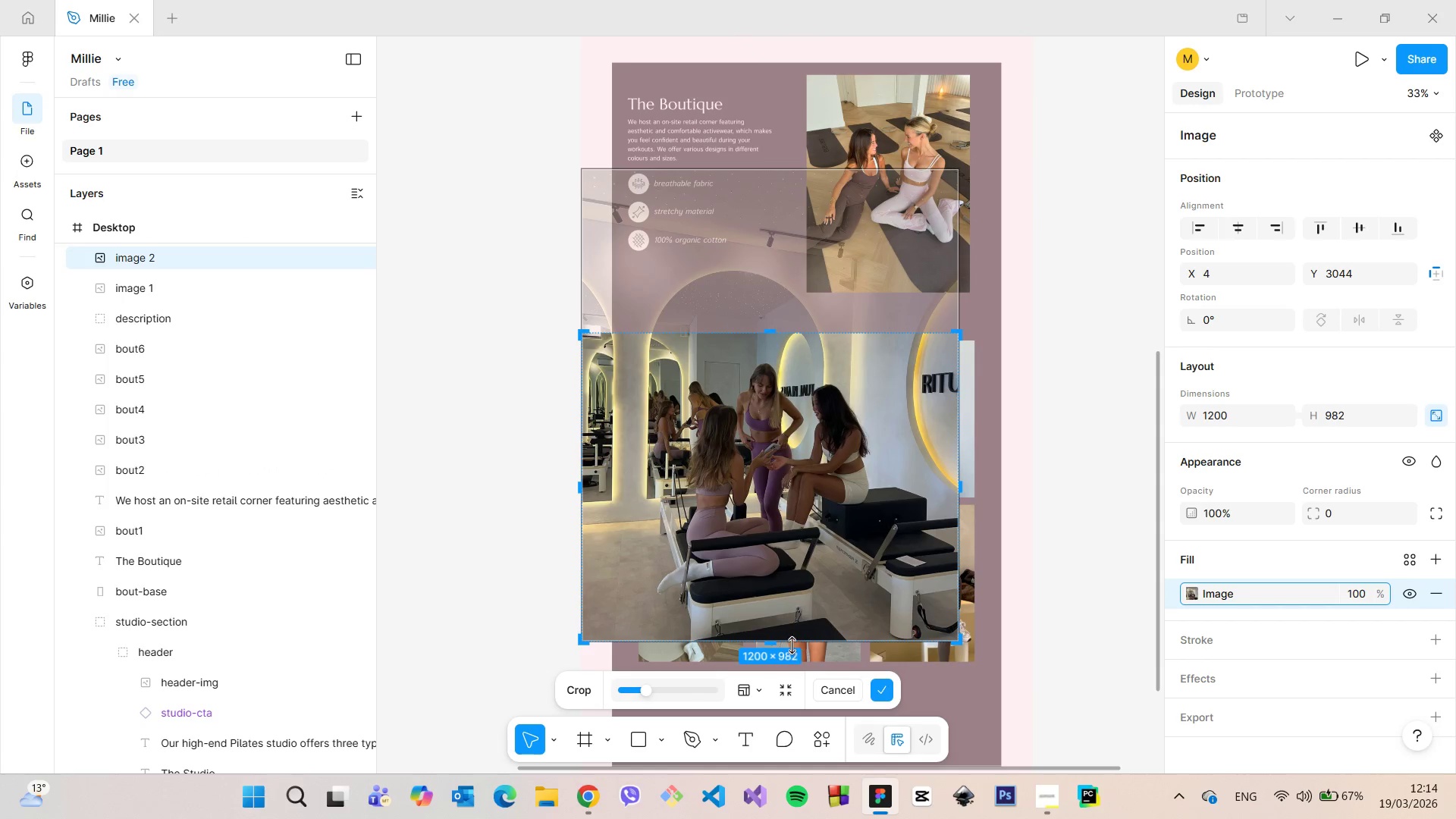 
left_click_drag(start_coordinate=[792, 644], to_coordinate=[798, 610])
 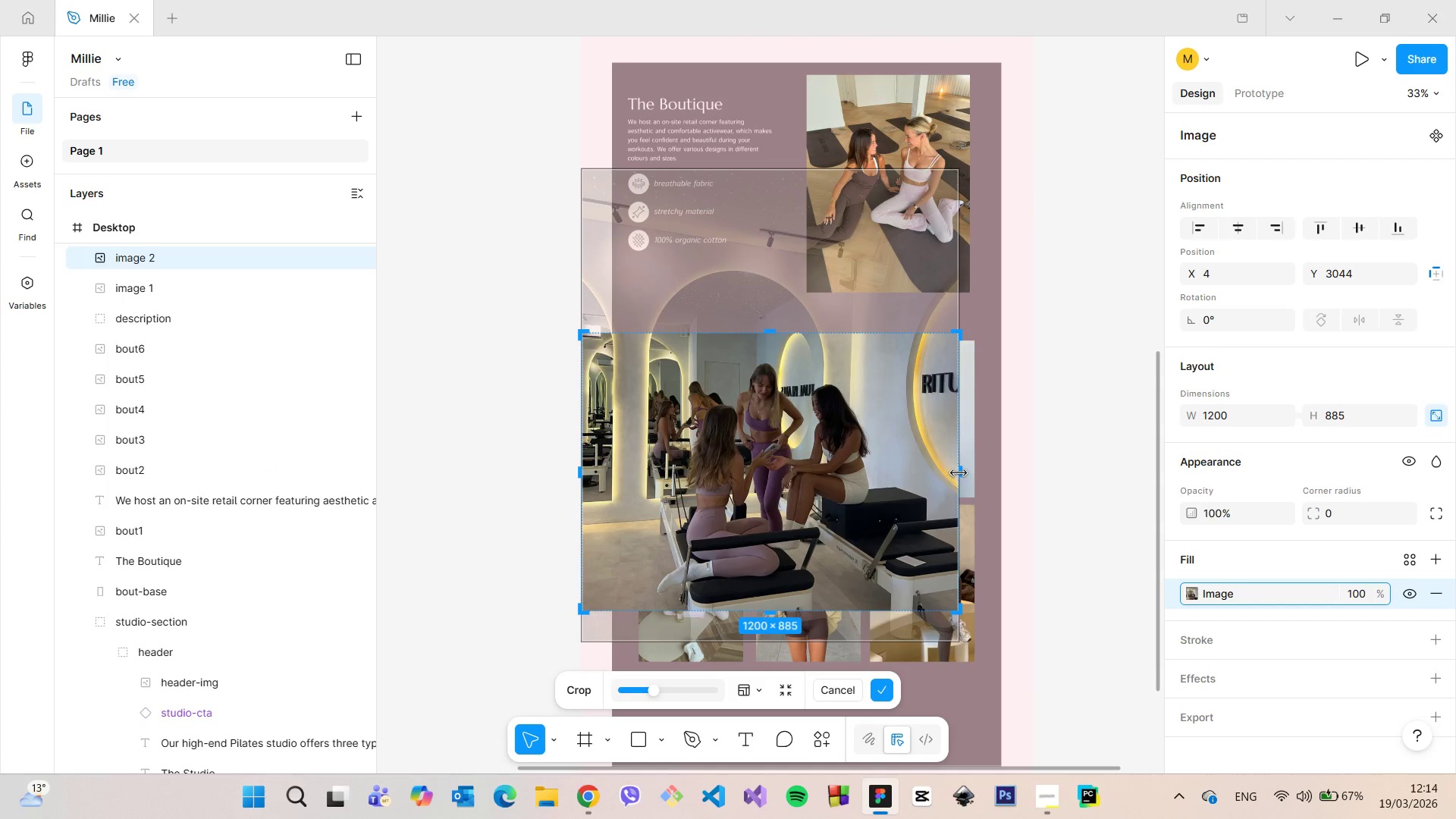 
left_click_drag(start_coordinate=[959, 472], to_coordinate=[919, 472])
 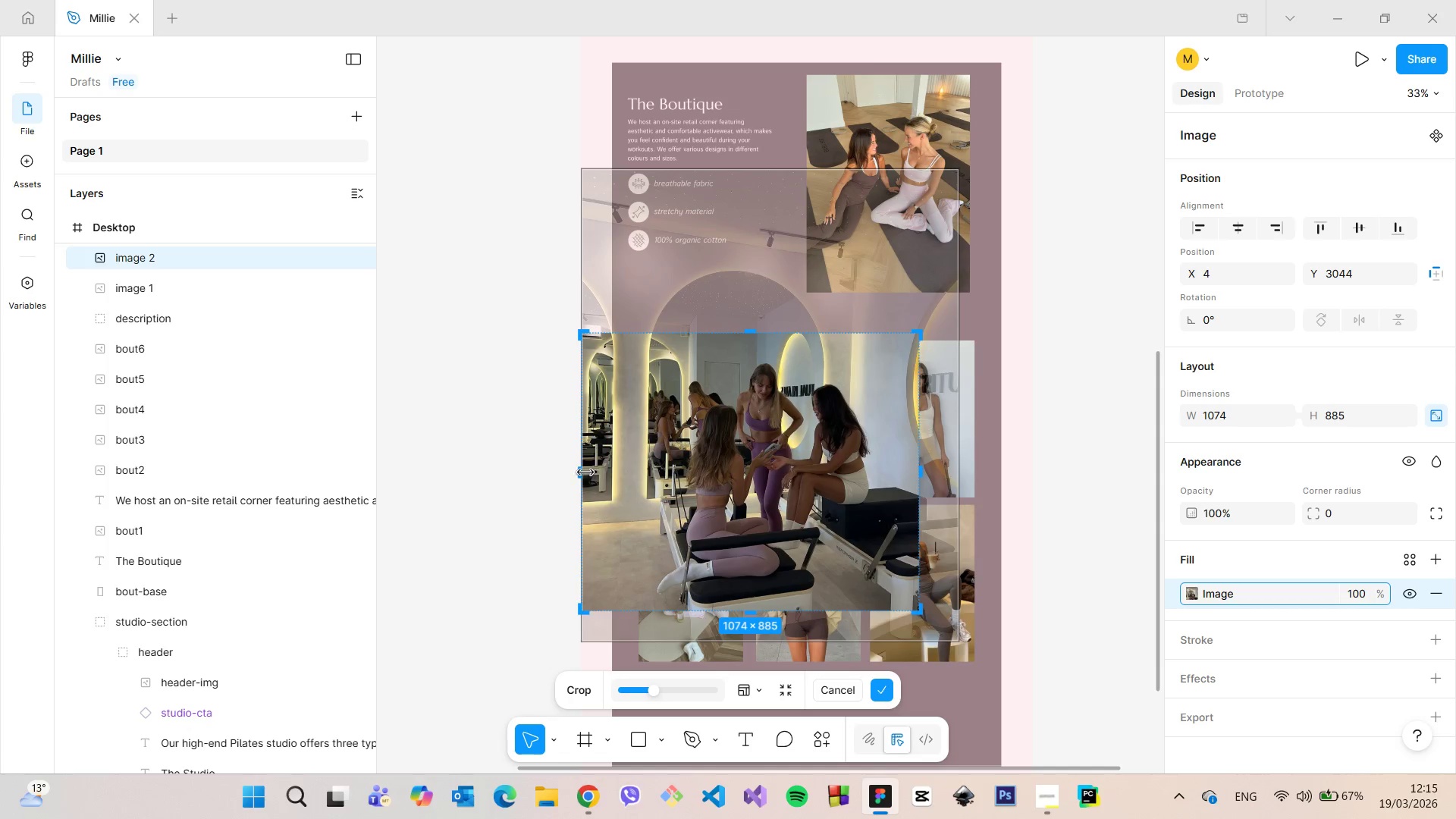 
left_click_drag(start_coordinate=[582, 472], to_coordinate=[627, 471])
 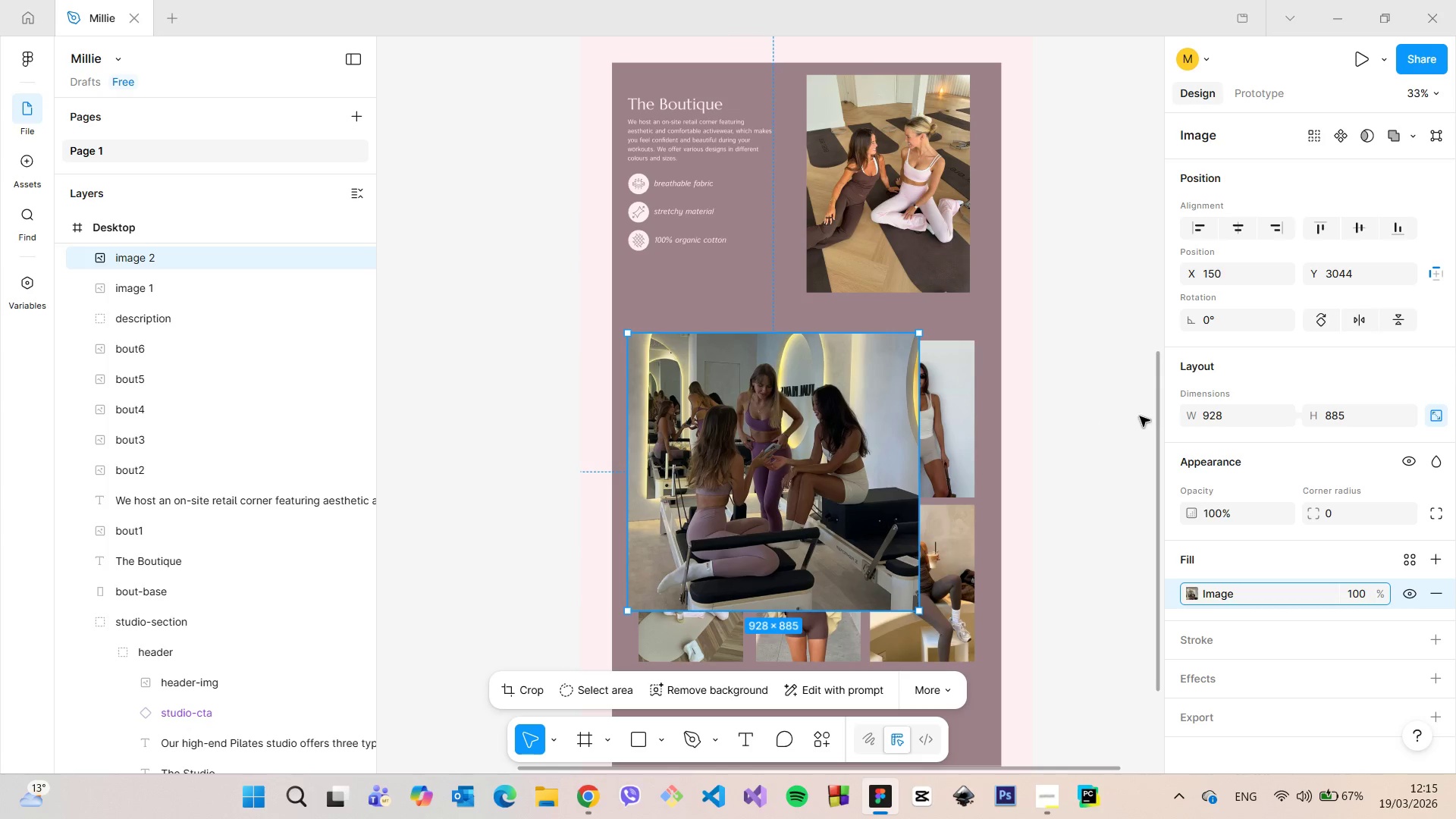 
left_click_drag(start_coordinate=[1154, 419], to_coordinate=[1087, 222])
 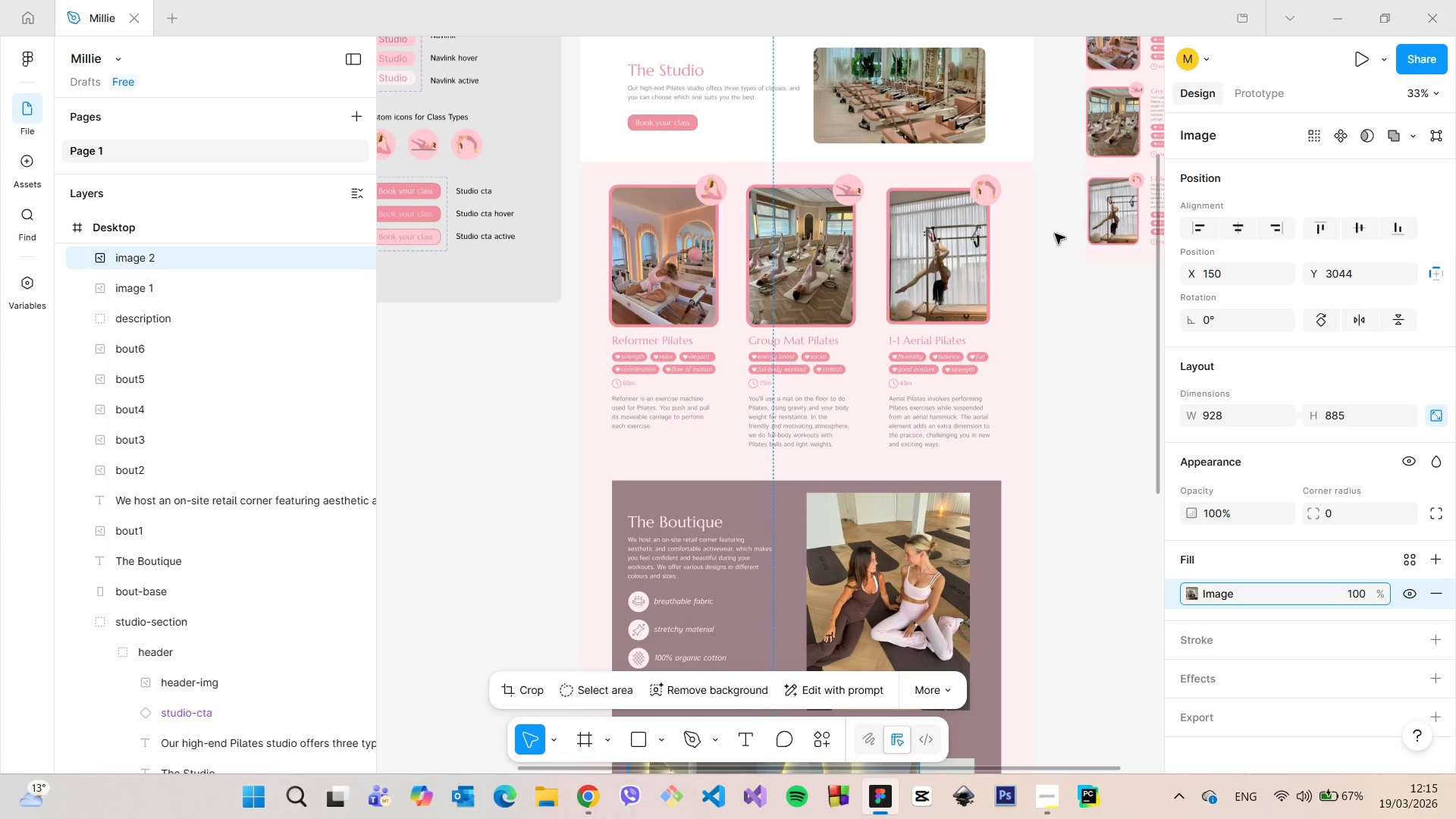 
scroll: coordinate [1055, 234], scroll_direction: down, amount: 4.0
 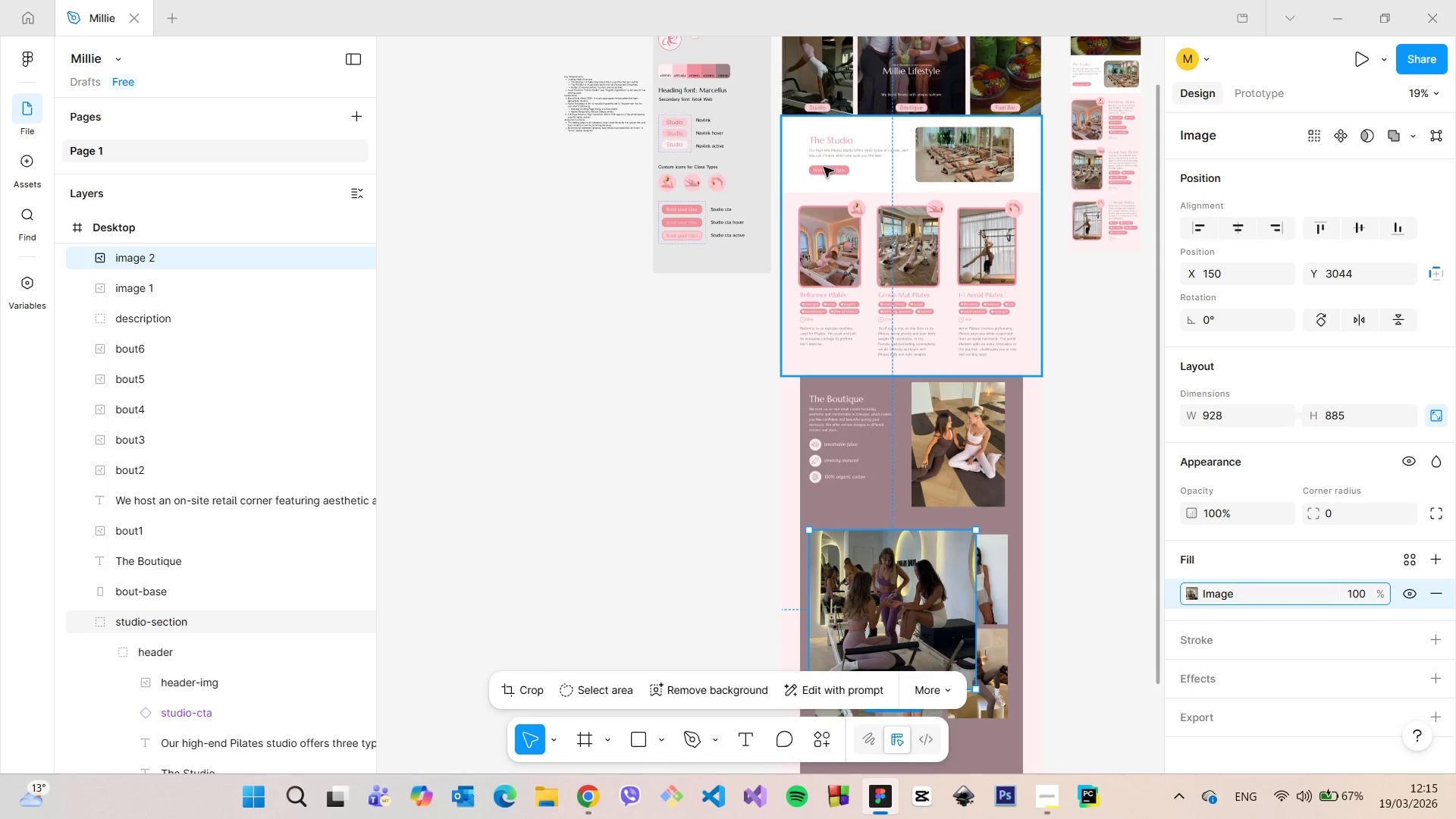 
double_click([824, 166])
 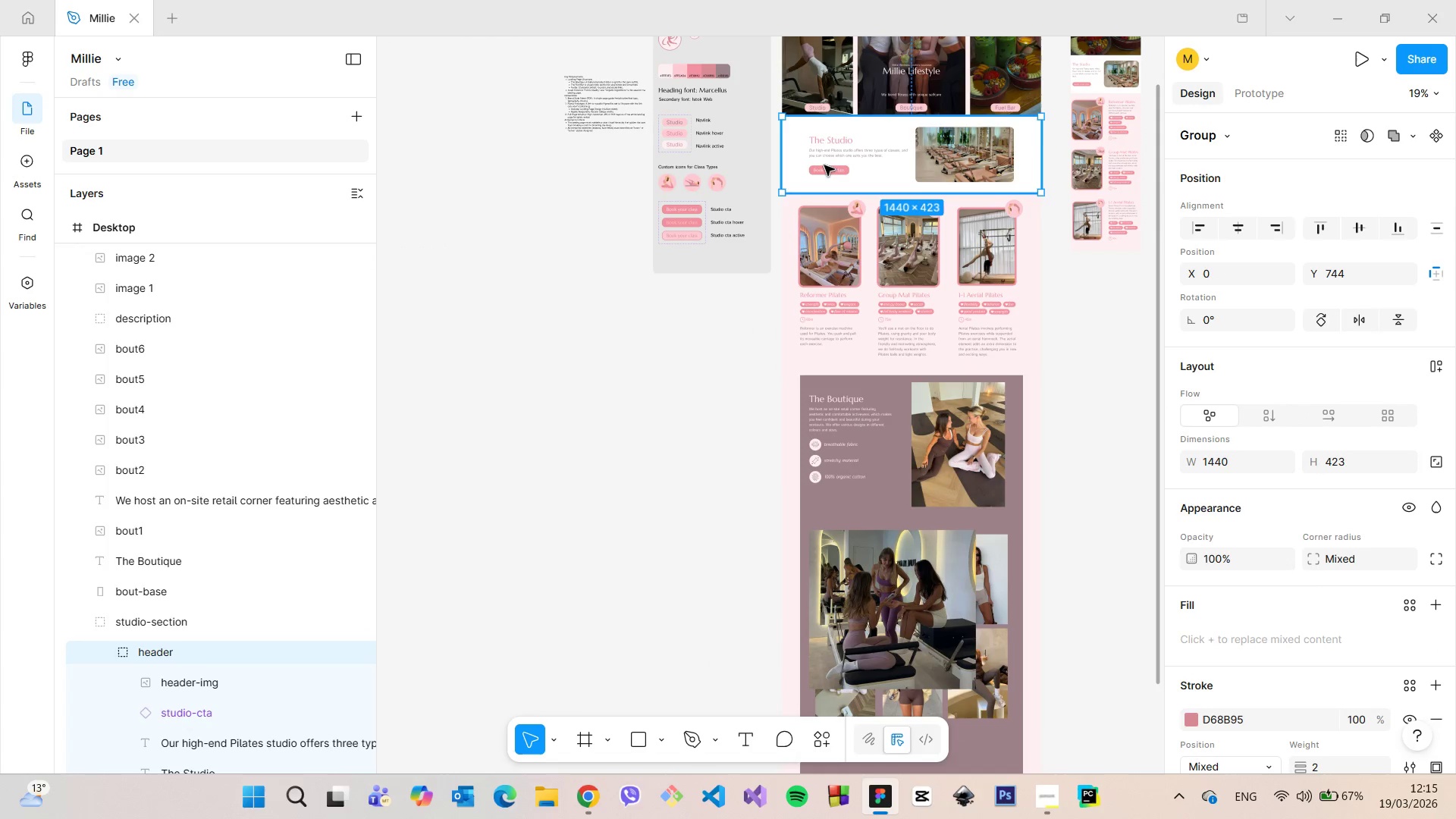 
double_click([824, 165])
 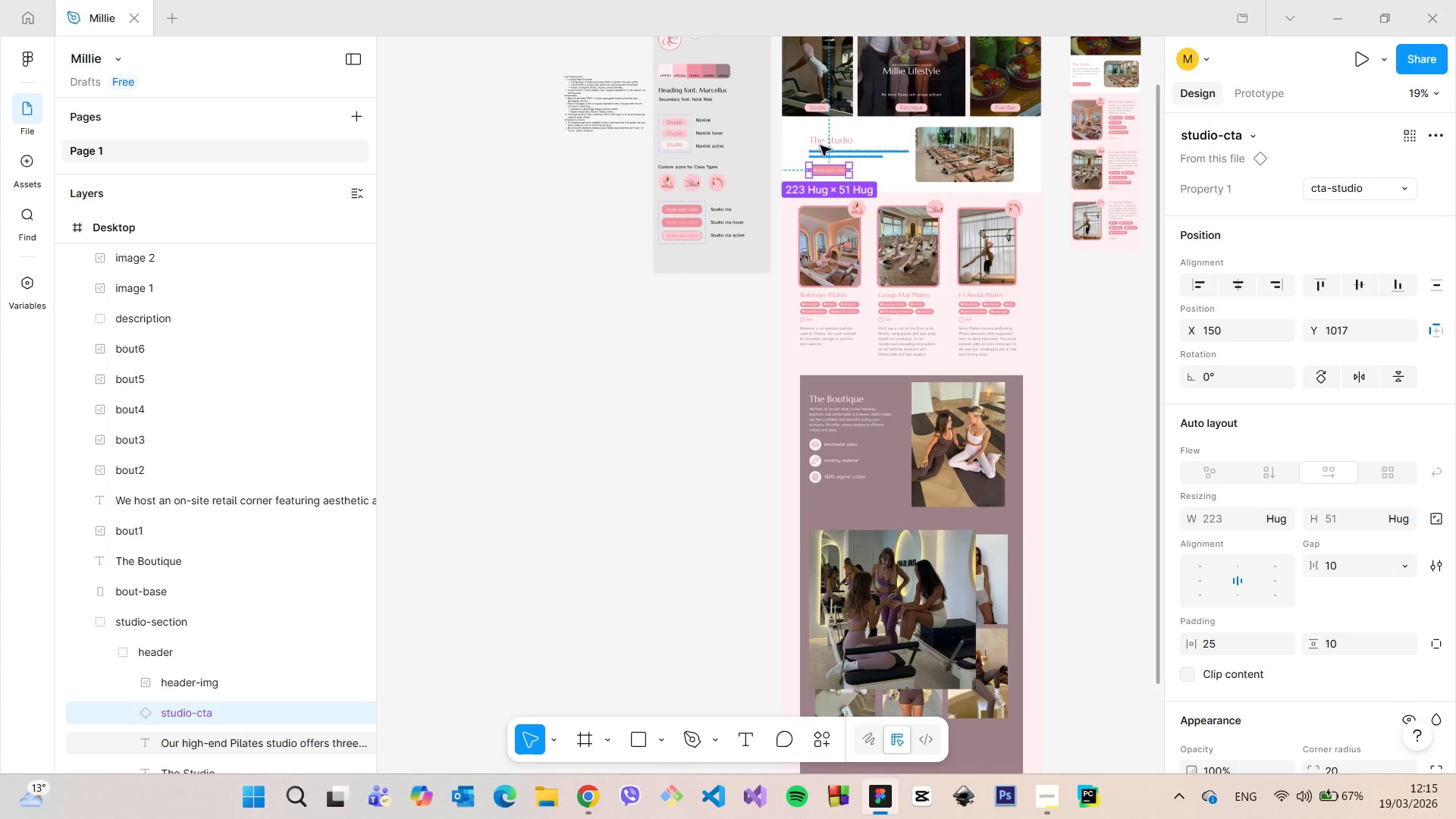 
scroll: coordinate [1272, 266], scroll_direction: up, amount: 1.0
 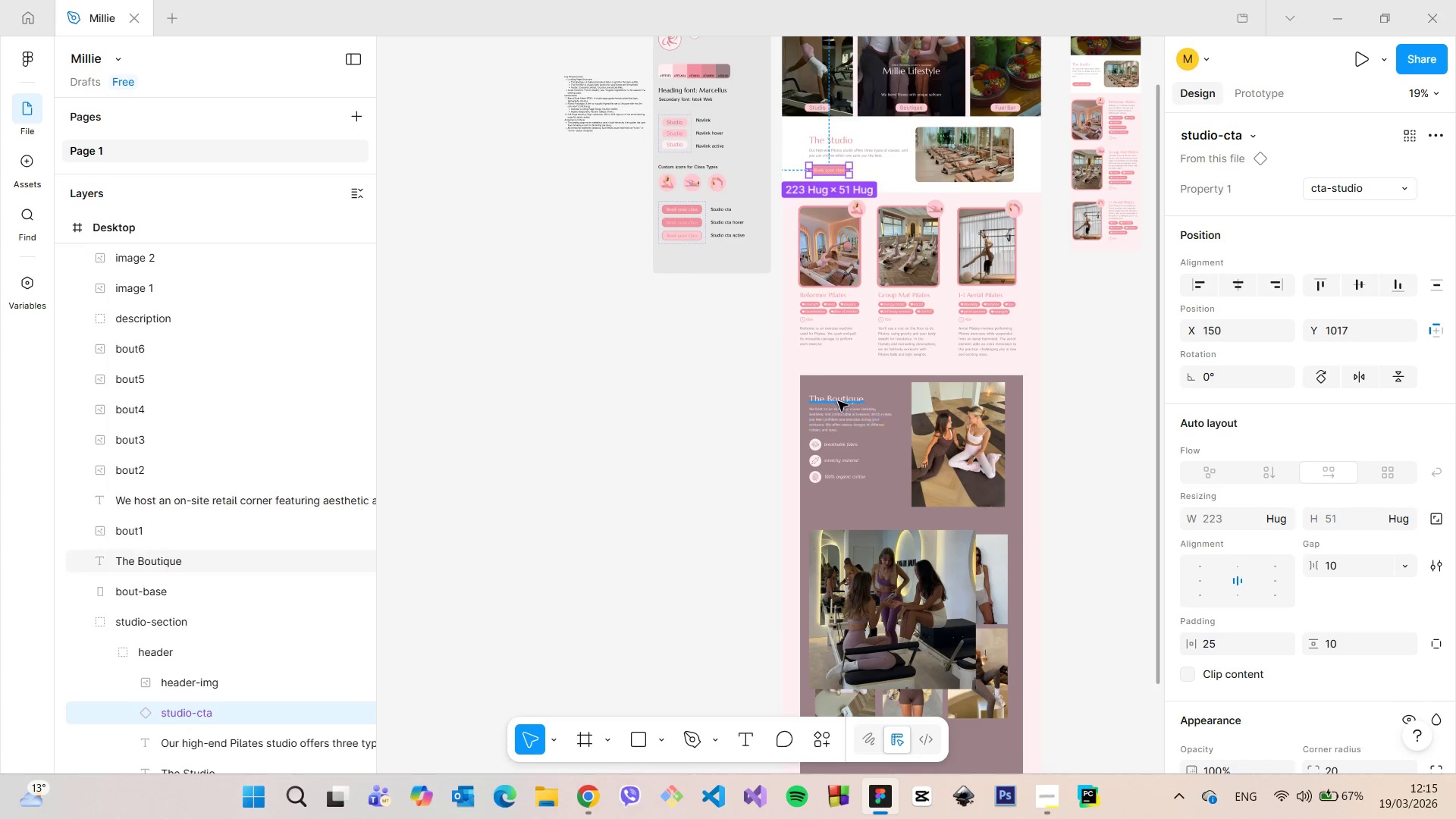 
left_click([1064, 418])
 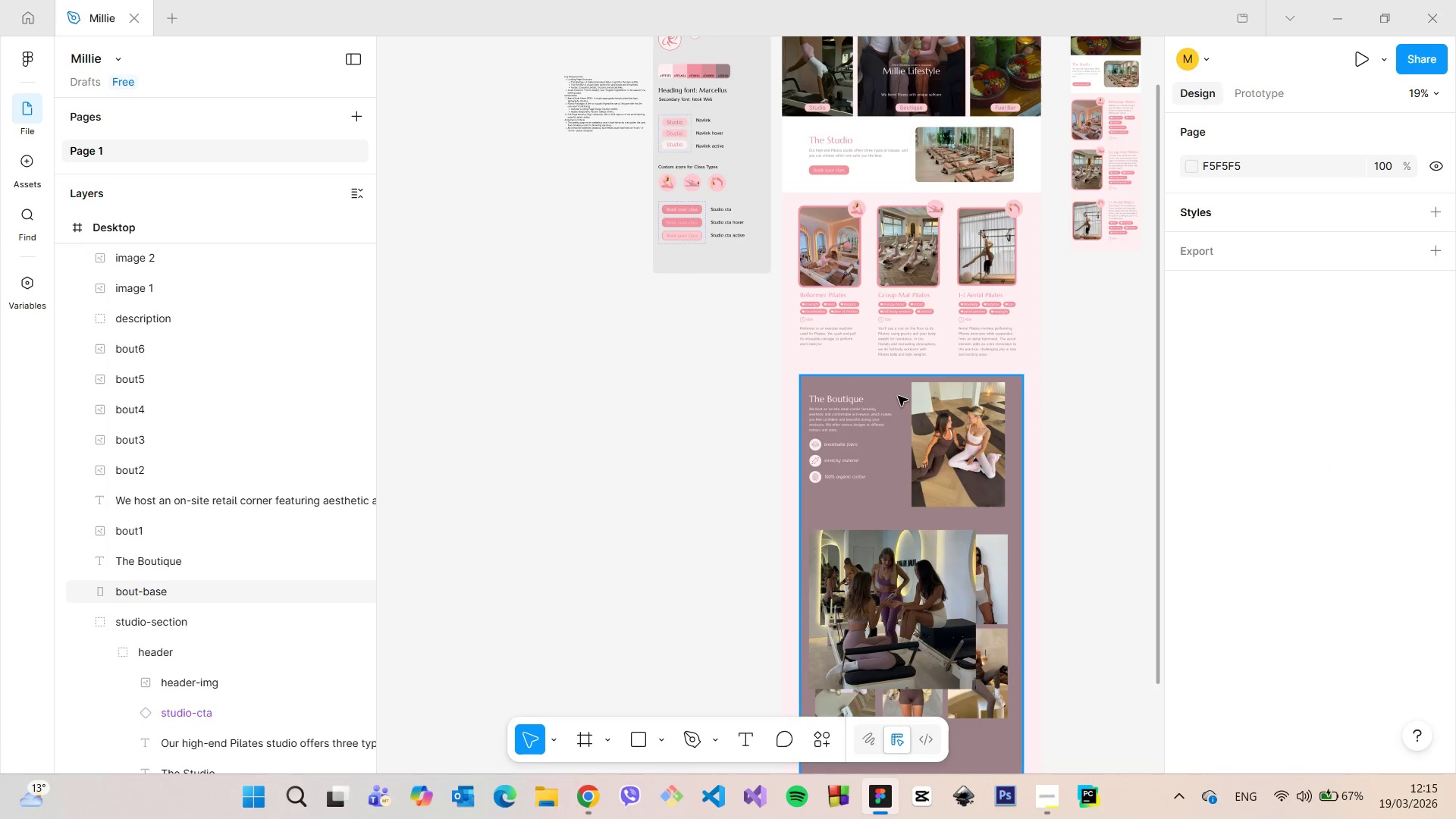 
left_click([891, 392])
 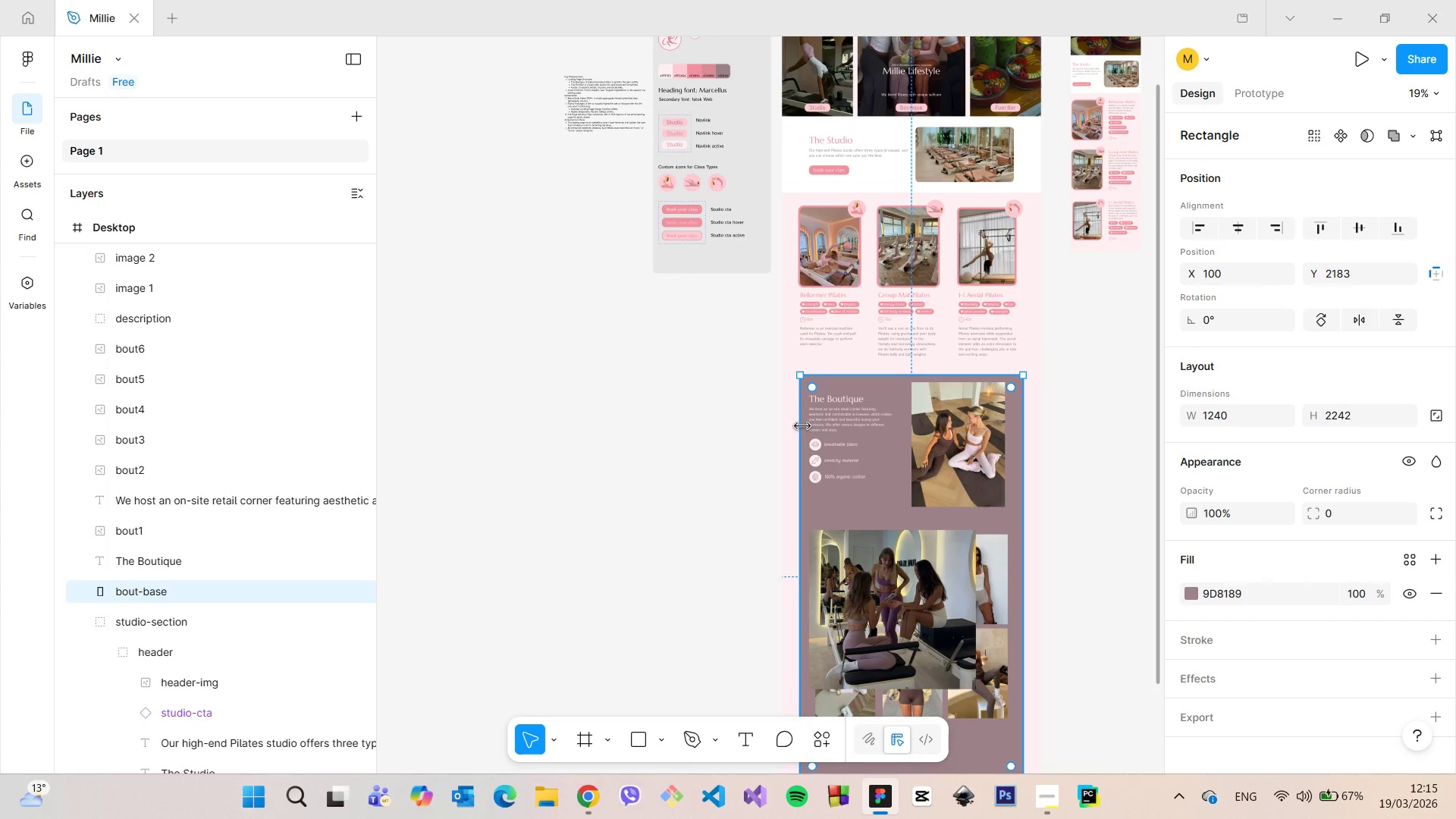 
left_click_drag(start_coordinate=[799, 427], to_coordinate=[786, 427])
 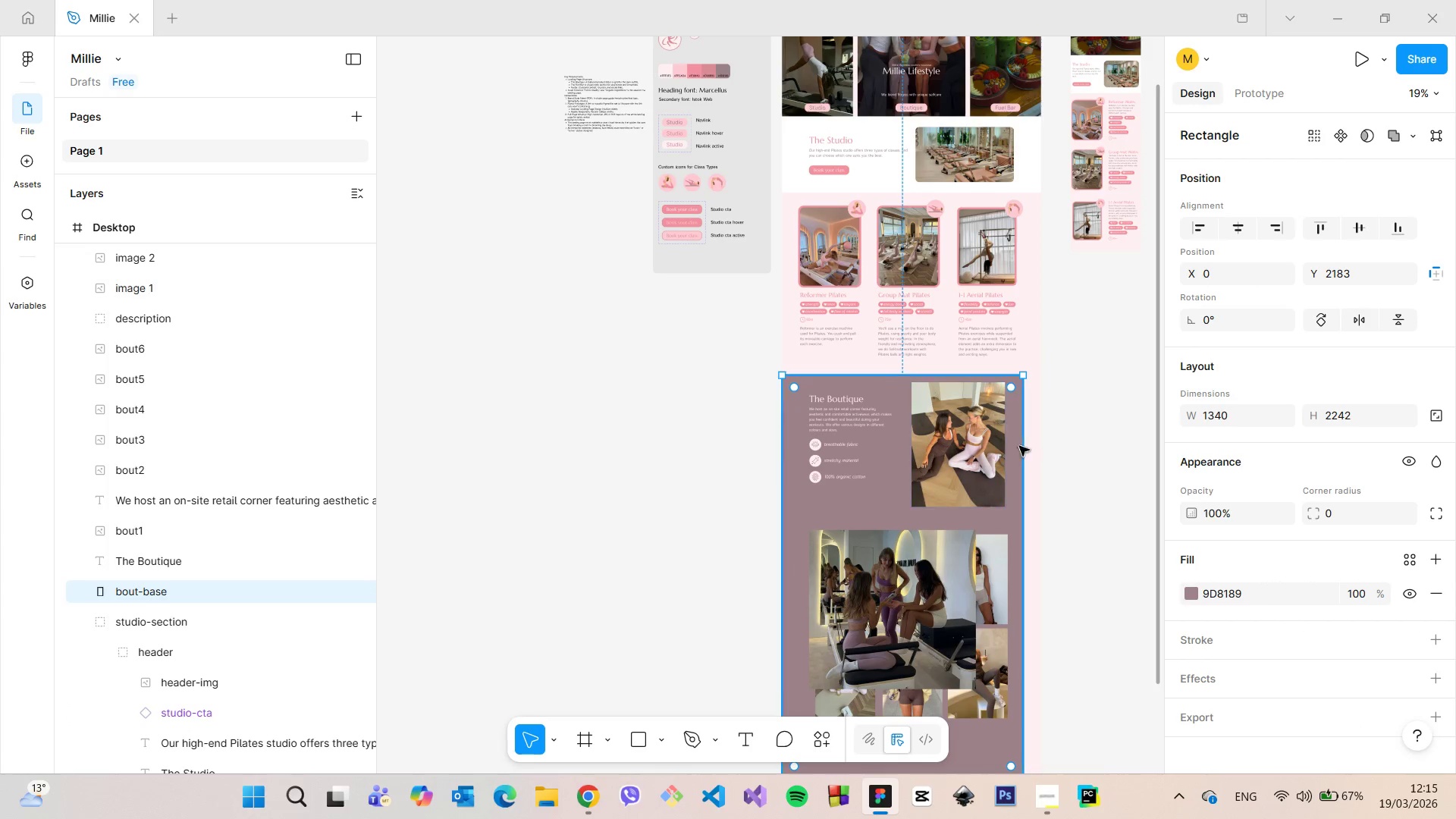 
left_click_drag(start_coordinate=[1021, 446], to_coordinate=[1040, 445])
 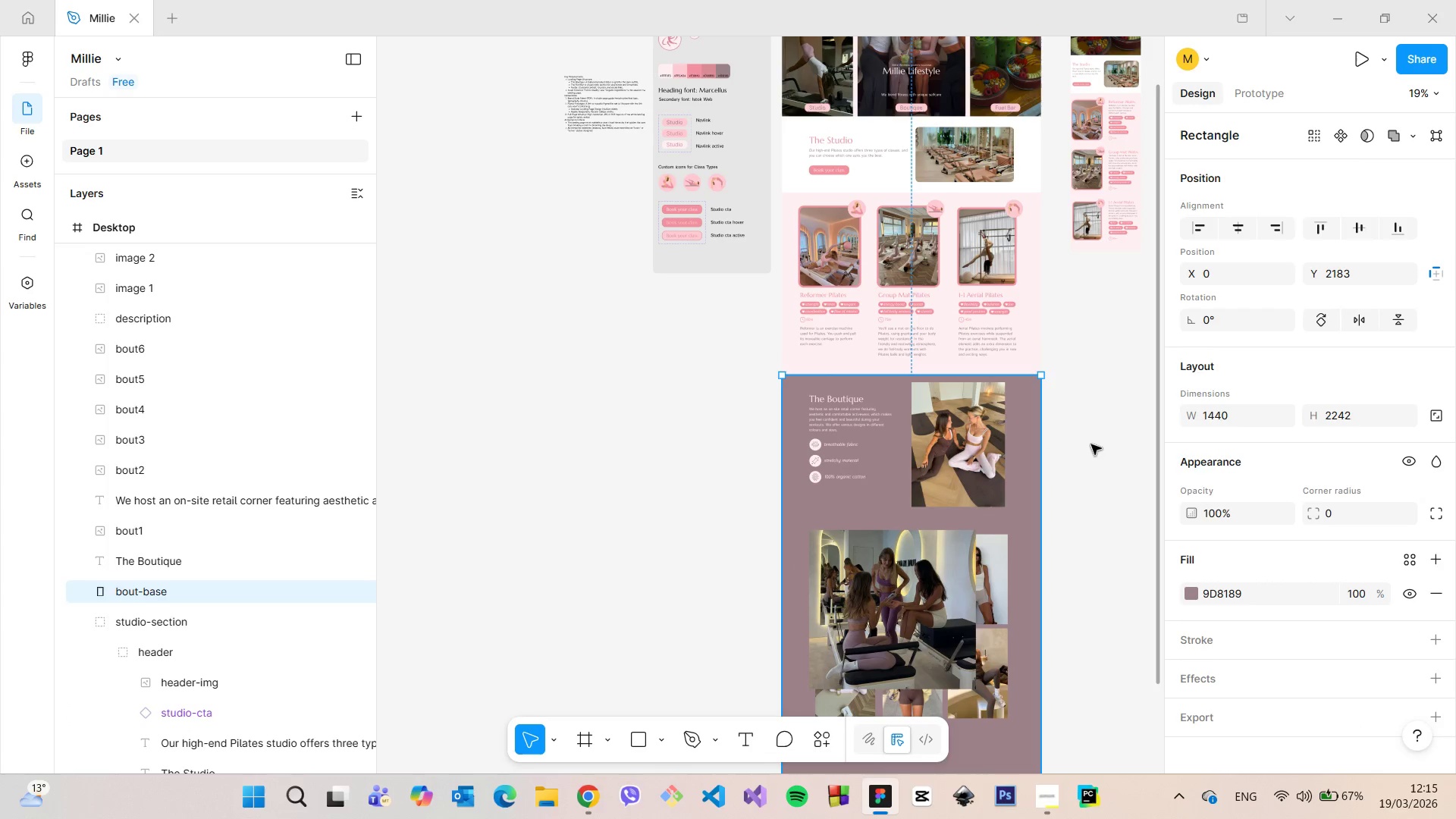 
left_click([1091, 444])
 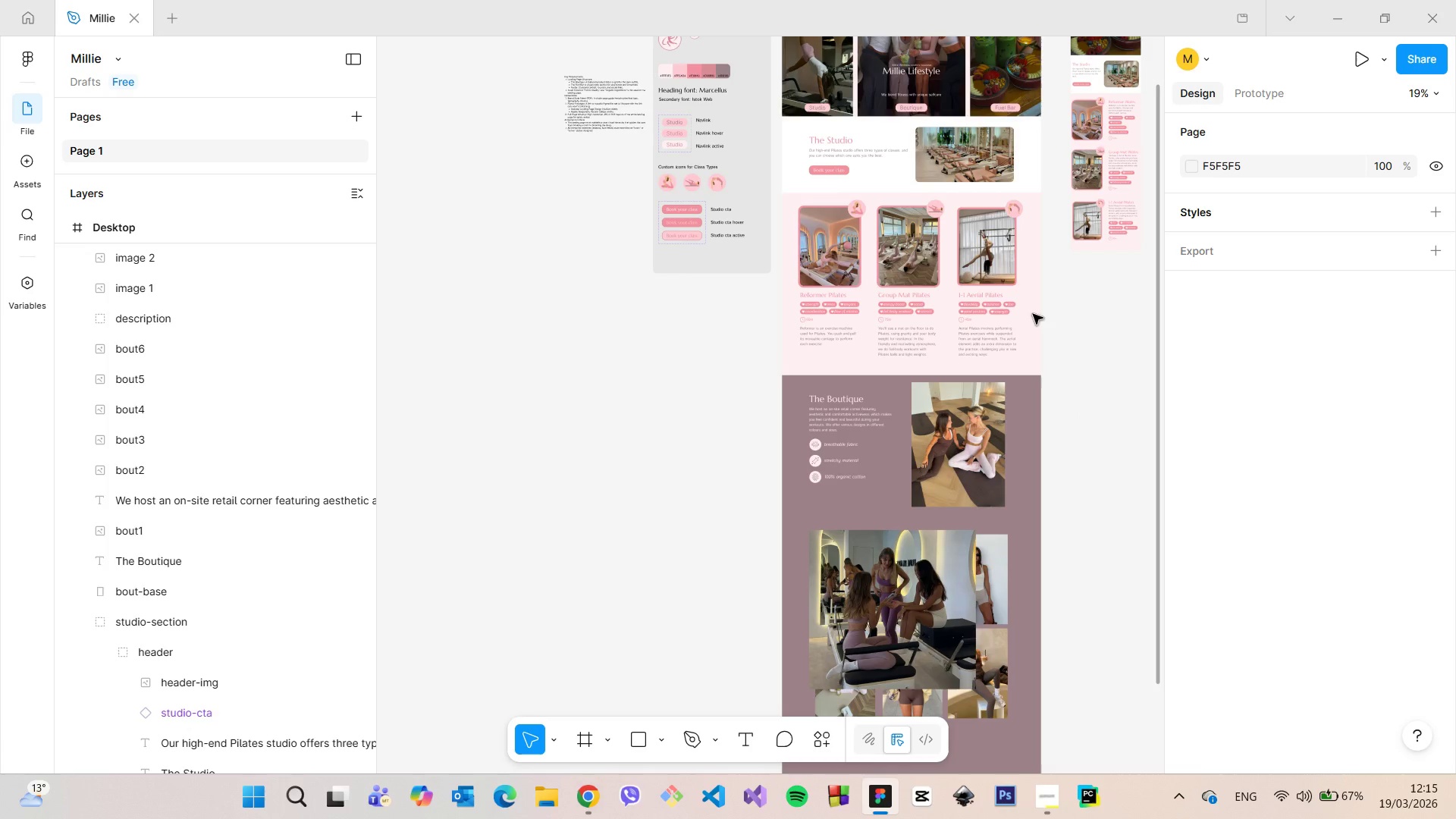 
double_click([978, 158])
 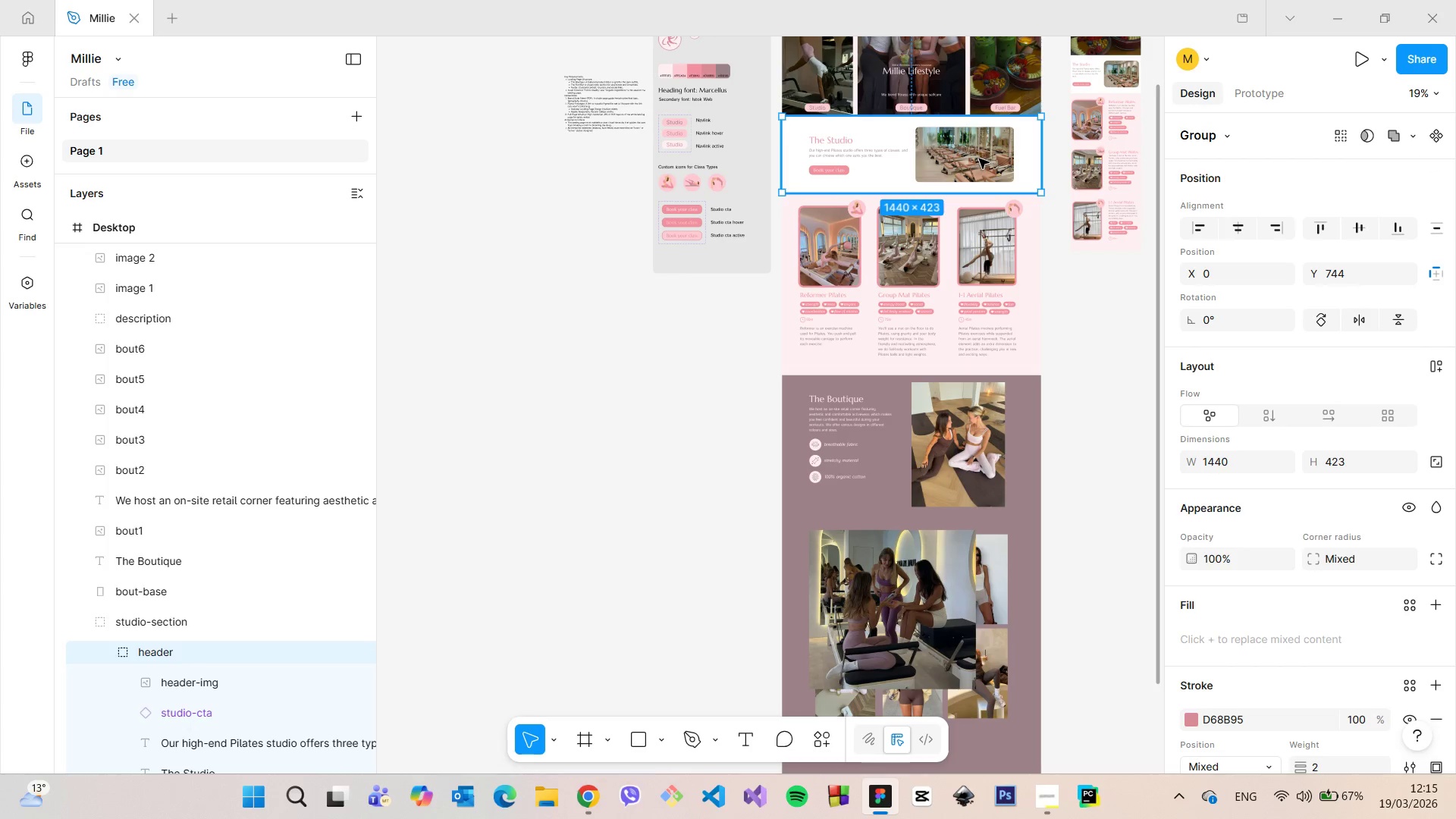 
double_click([980, 158])
 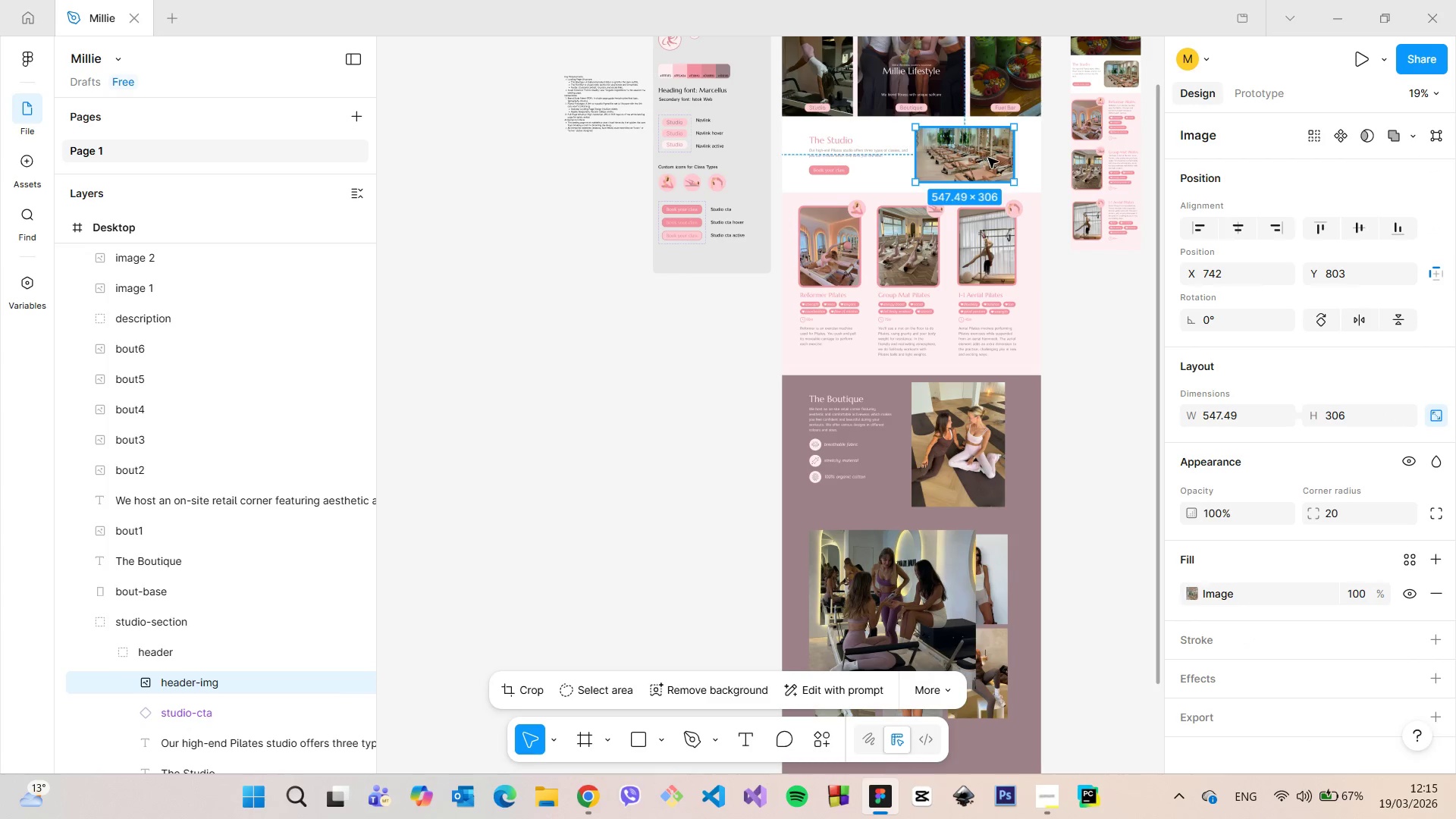 
hold_key(key=AltLeft, duration=0.95)
 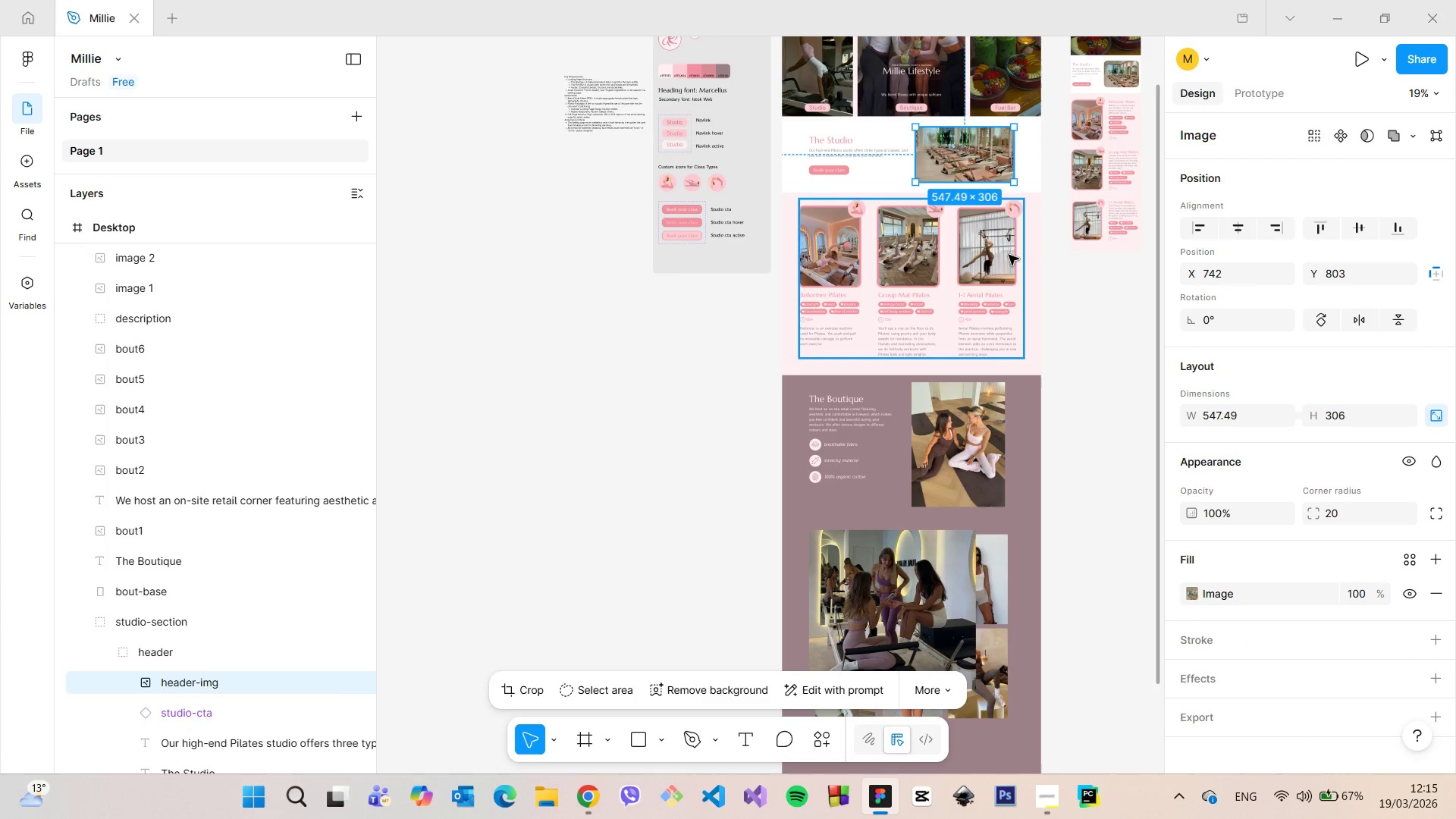 
left_click([1008, 255])
 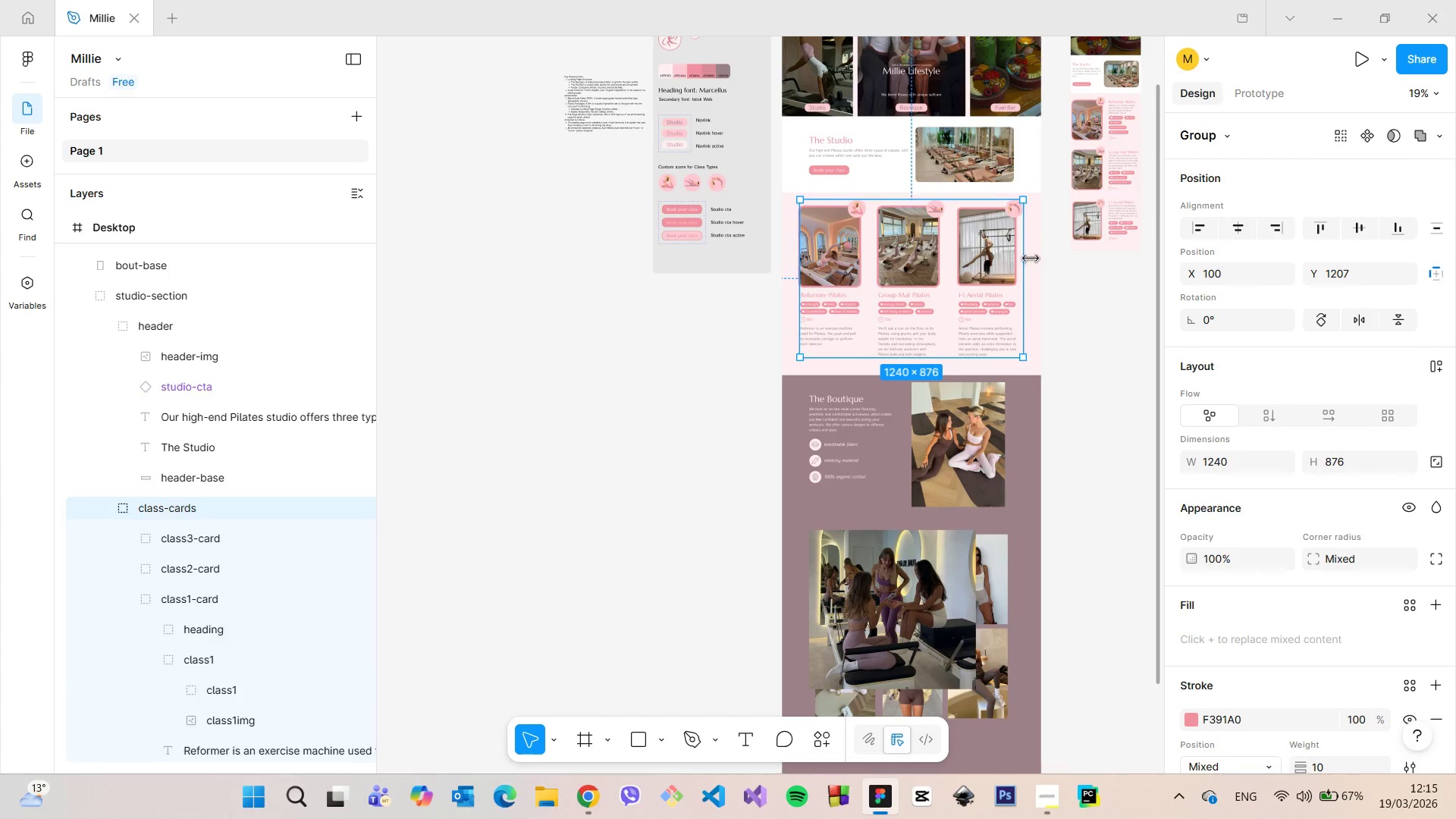 
hold_key(key=AltLeft, duration=0.45)
 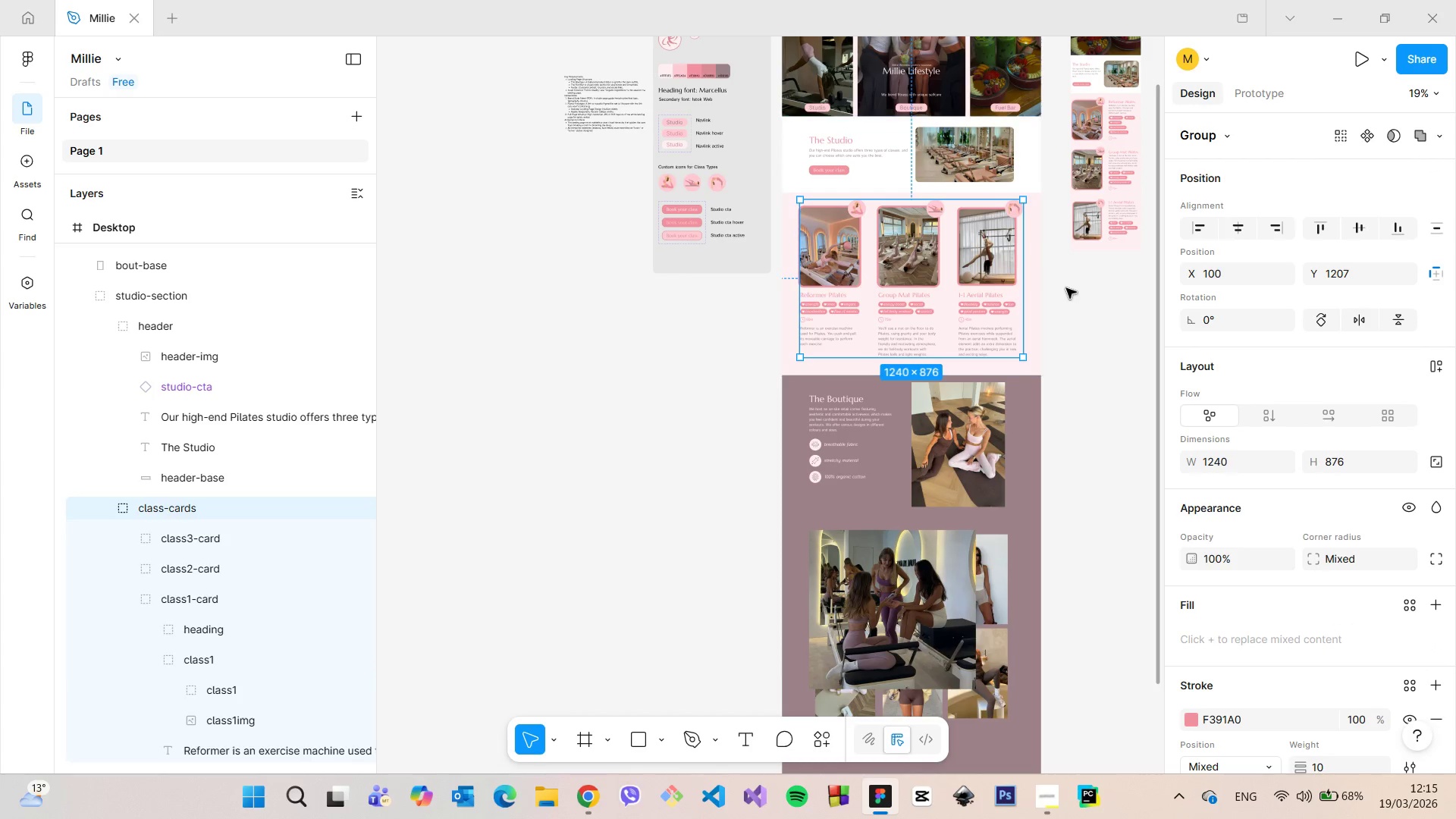 
left_click([1066, 288])
 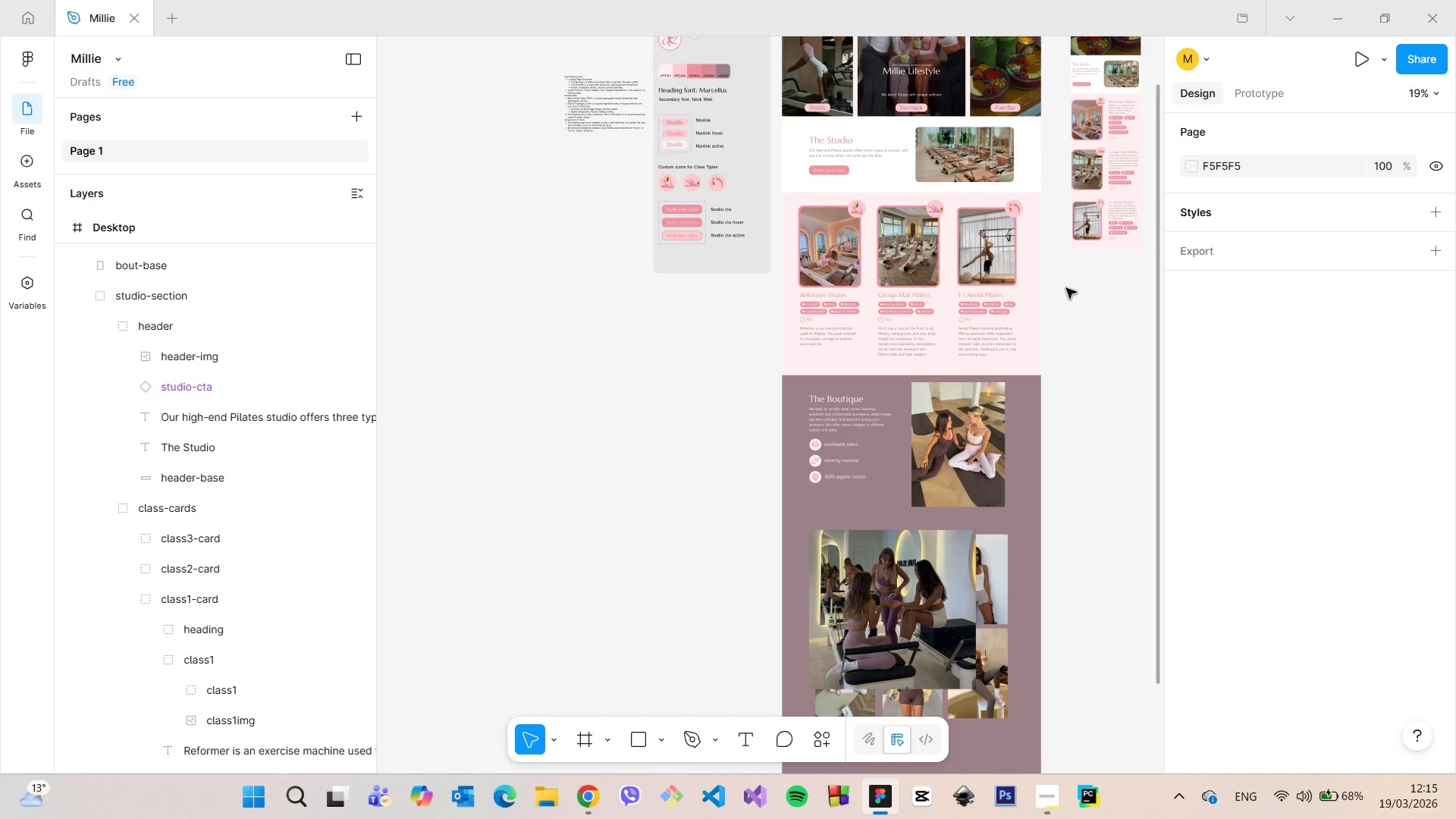 
scroll: coordinate [1066, 289], scroll_direction: down, amount: 4.0
 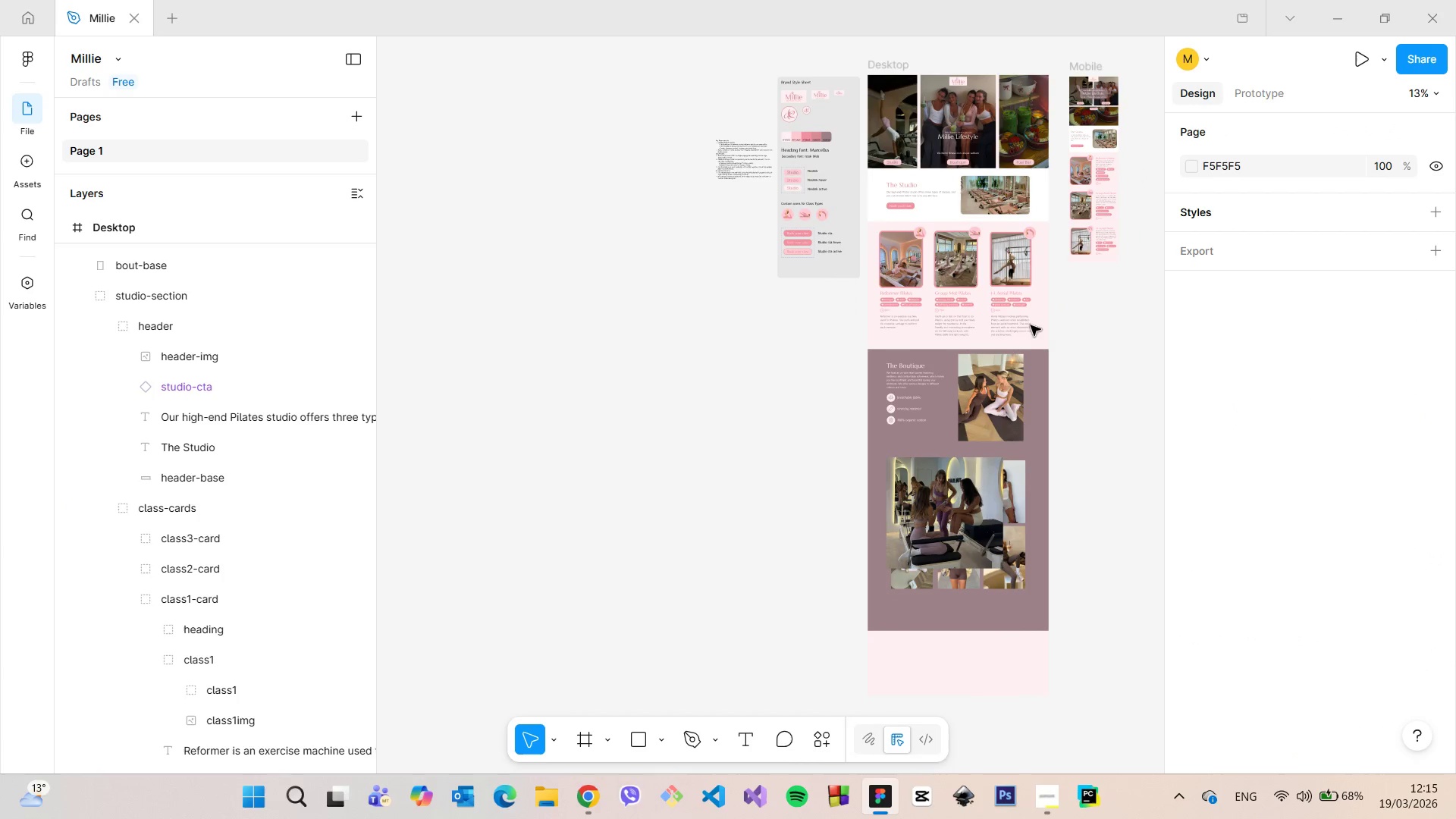 
scroll: coordinate [1018, 350], scroll_direction: up, amount: 5.0
 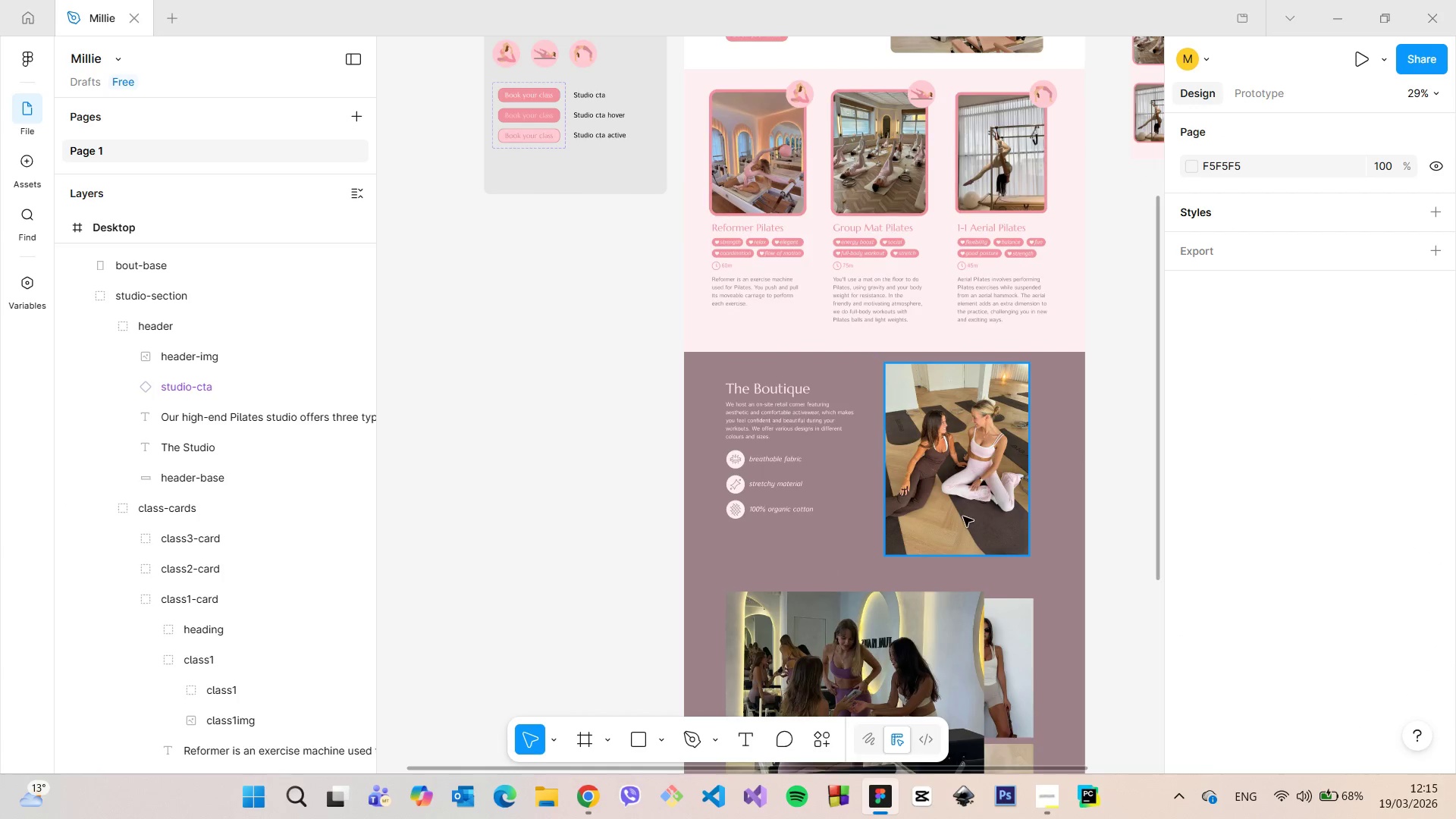 
left_click([974, 517])
 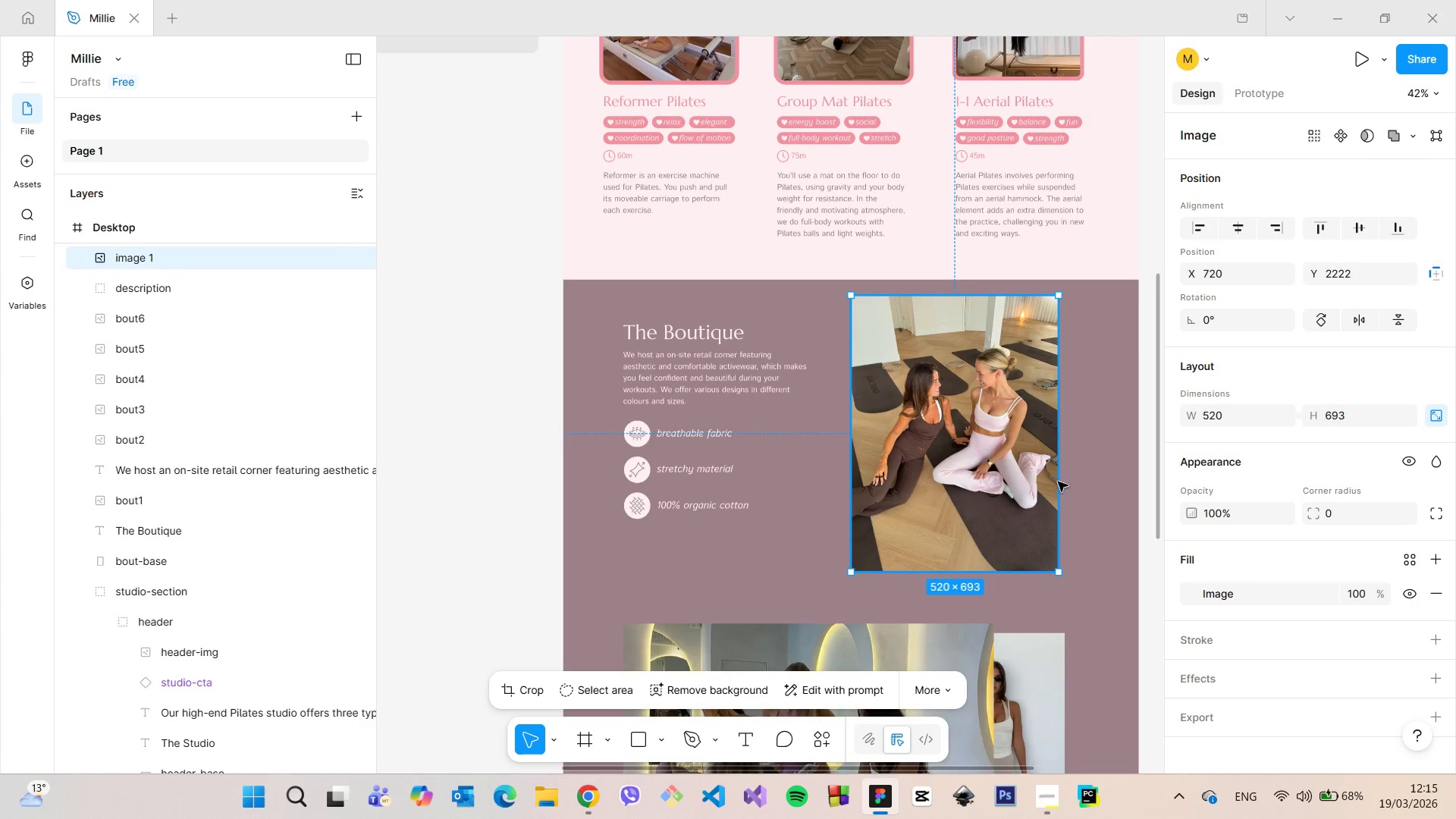 
scroll: coordinate [964, 518], scroll_direction: up, amount: 6.0
 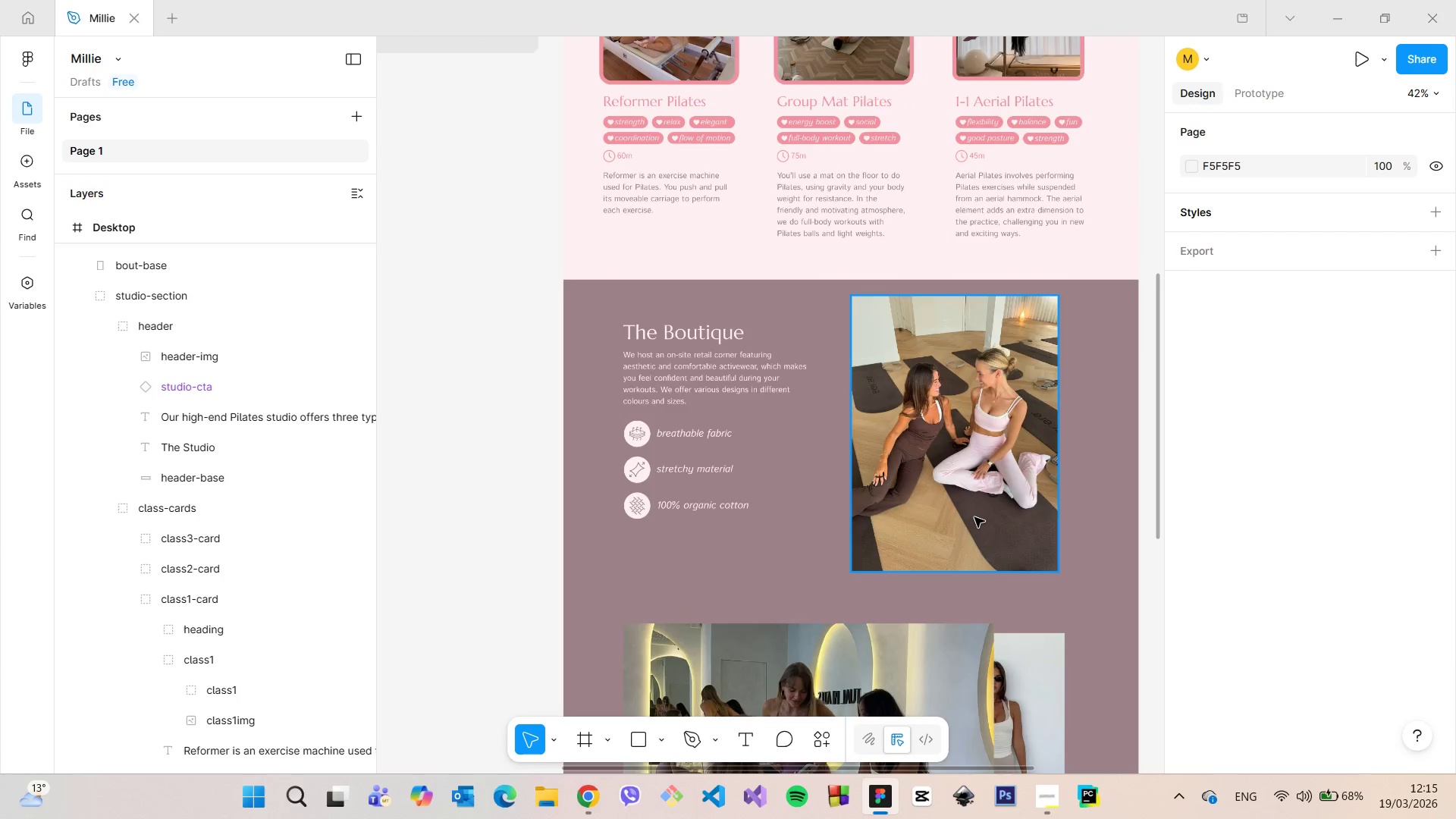 
hold_key(key=AltLeft, duration=0.52)
 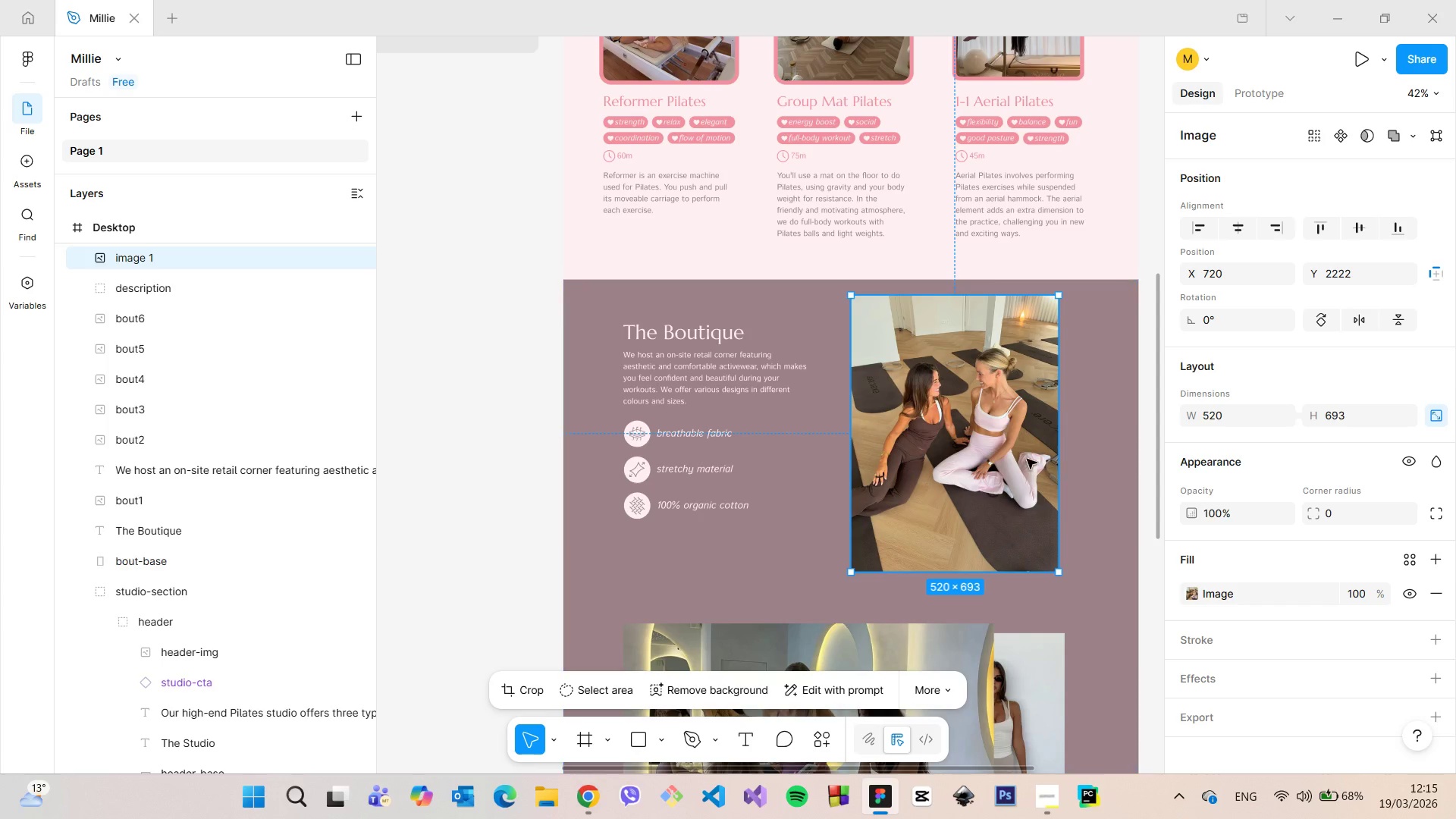 
hold_key(key=AltLeft, duration=3.89)
left_click_drag(start_coordinate=[996, 453], to_coordinate=[1036, 453])
 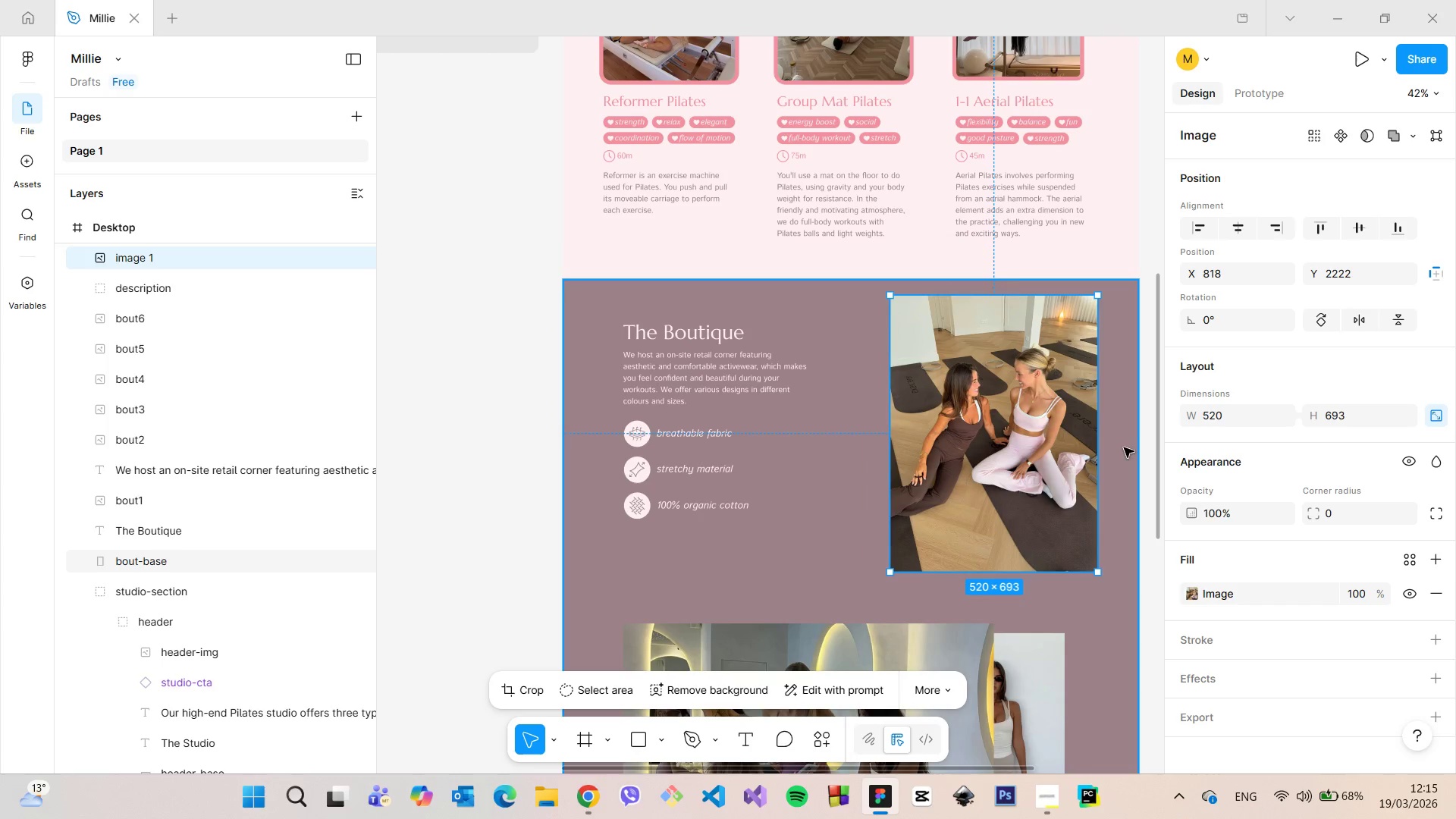 
hold_key(key=AltLeft, duration=0.5)
 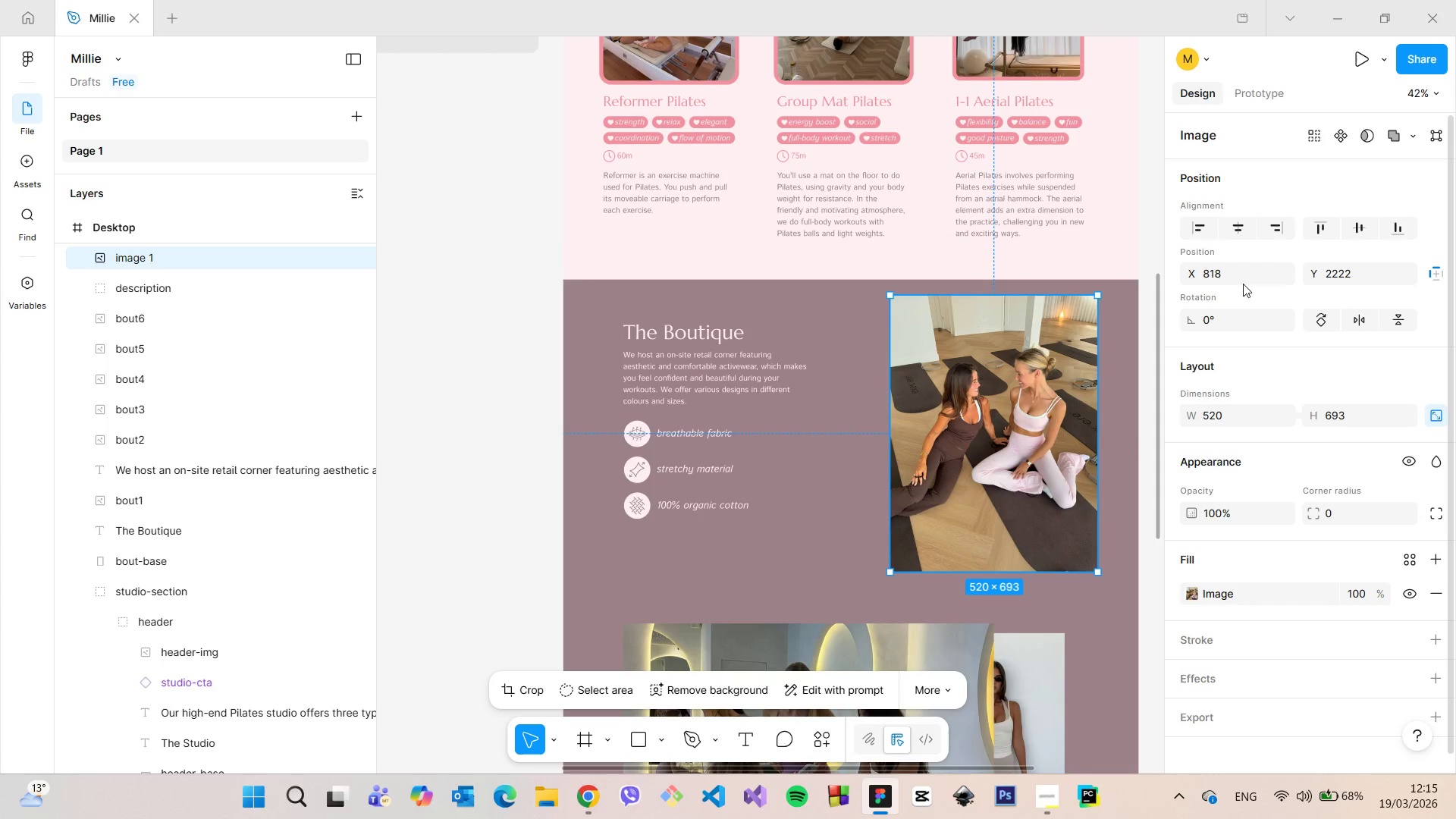 
left_click([1243, 275])
 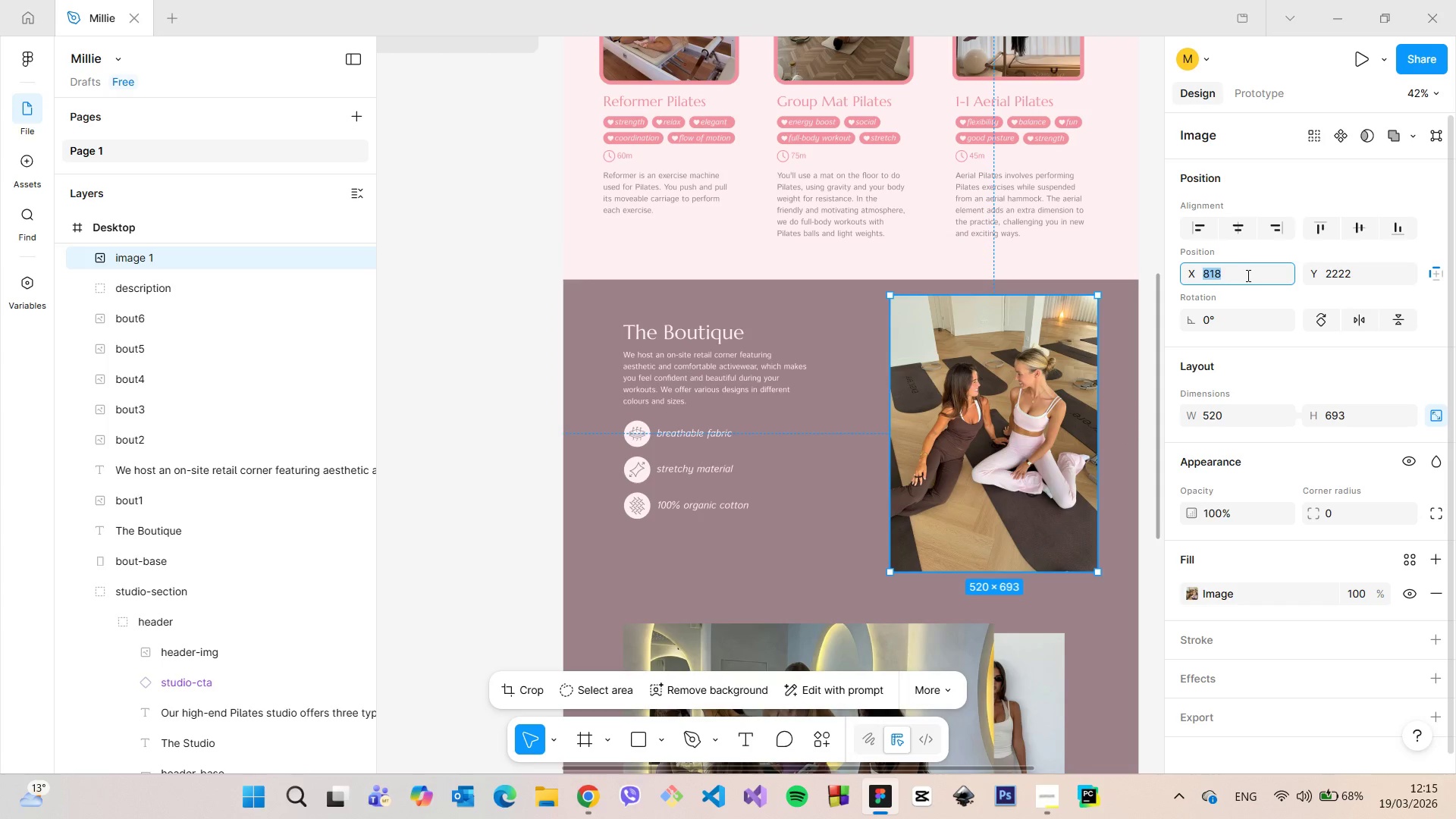 
left_click([1247, 275])
 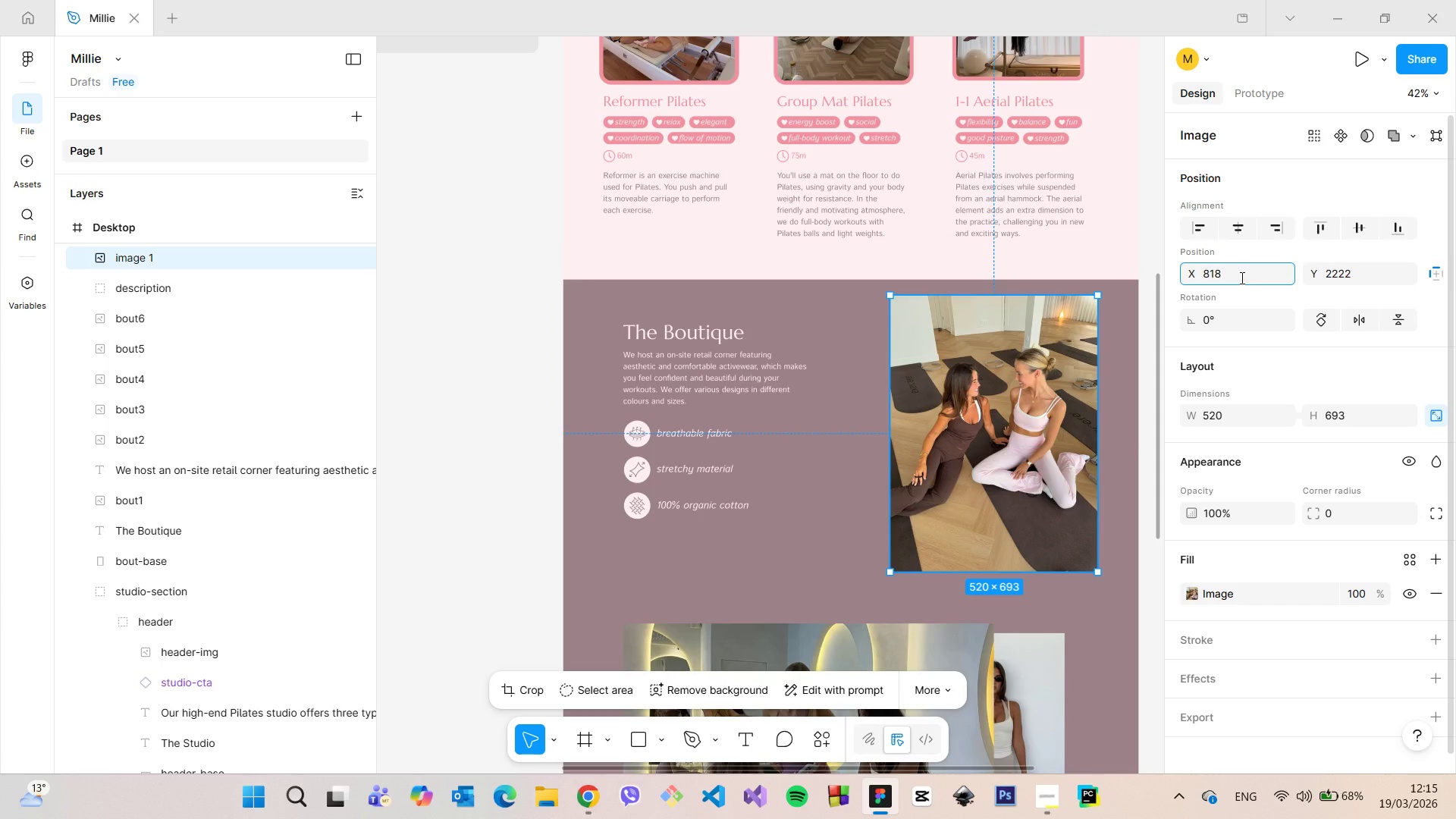 
type(-50)
 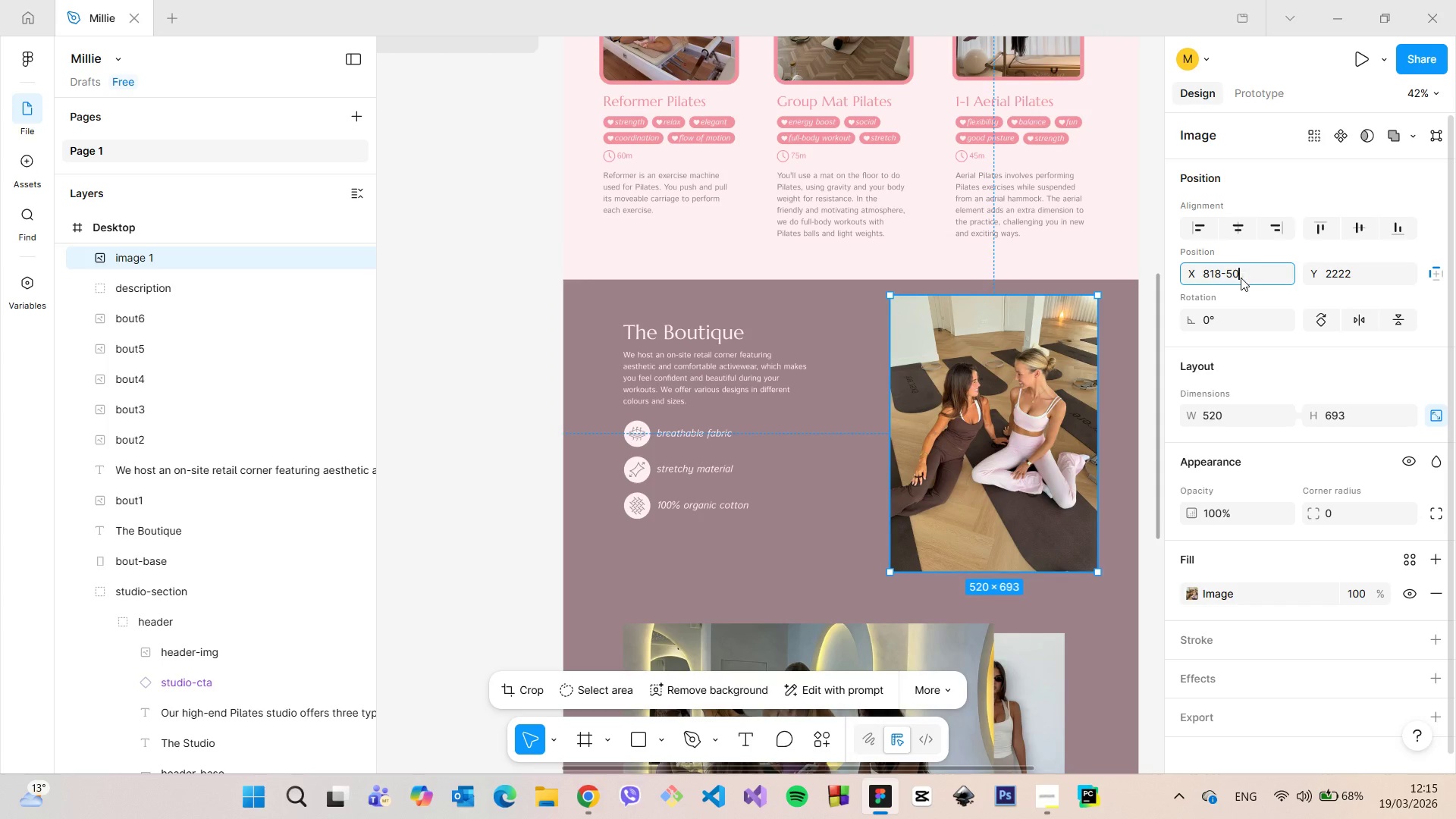 
key(Enter)
 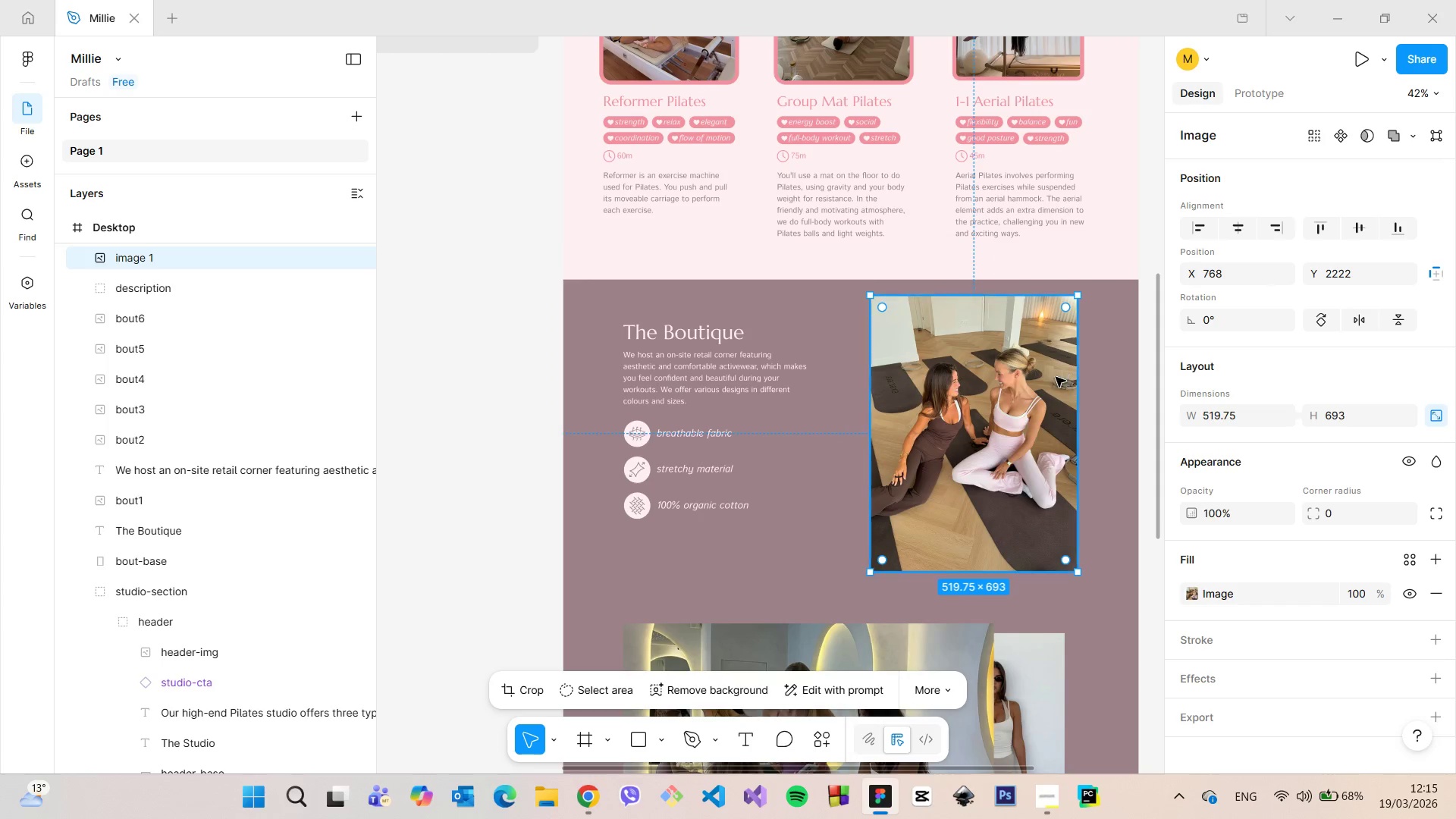 
hold_key(key=AltLeft, duration=1.08)
 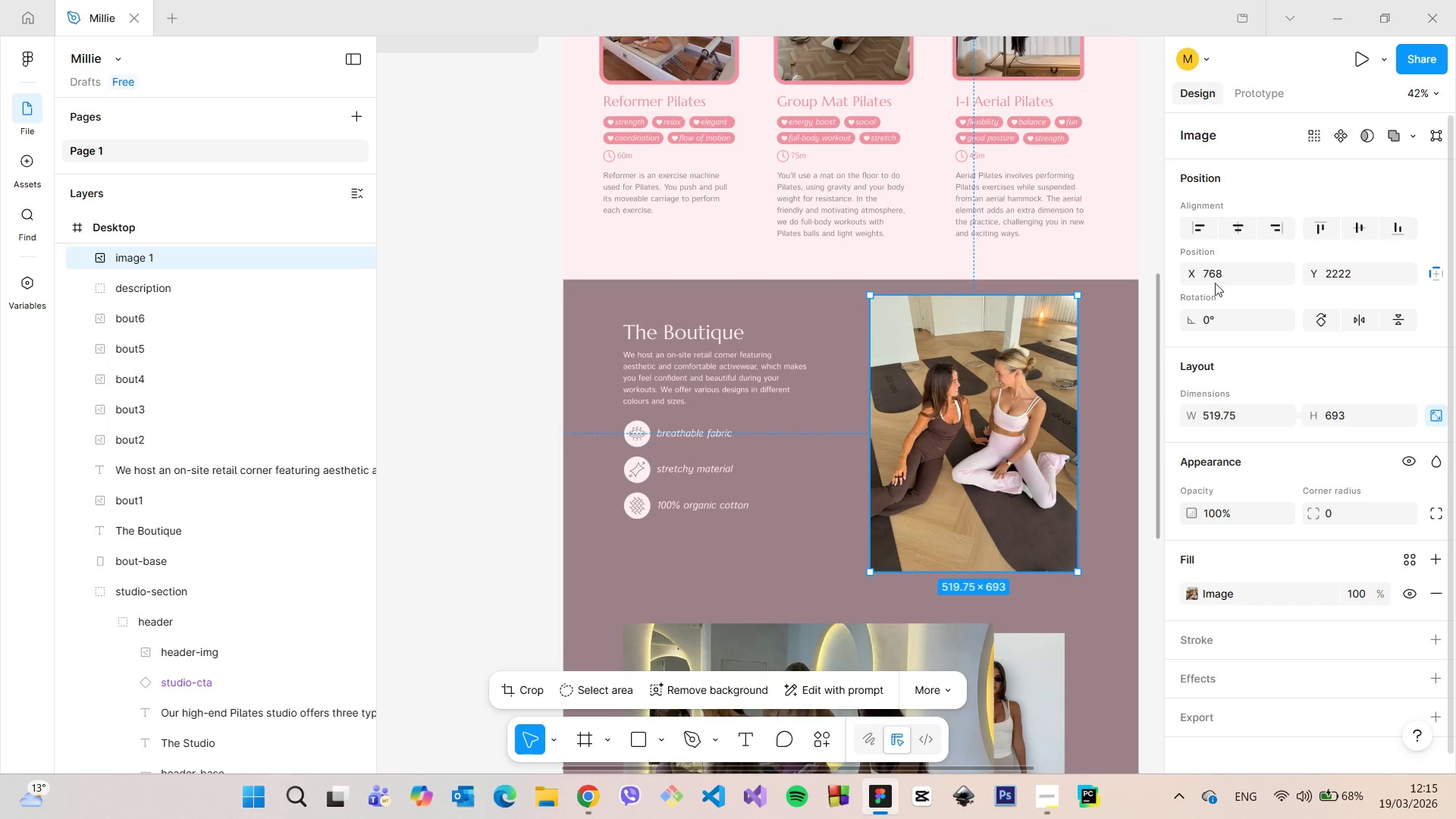 
left_click([1221, 280])
 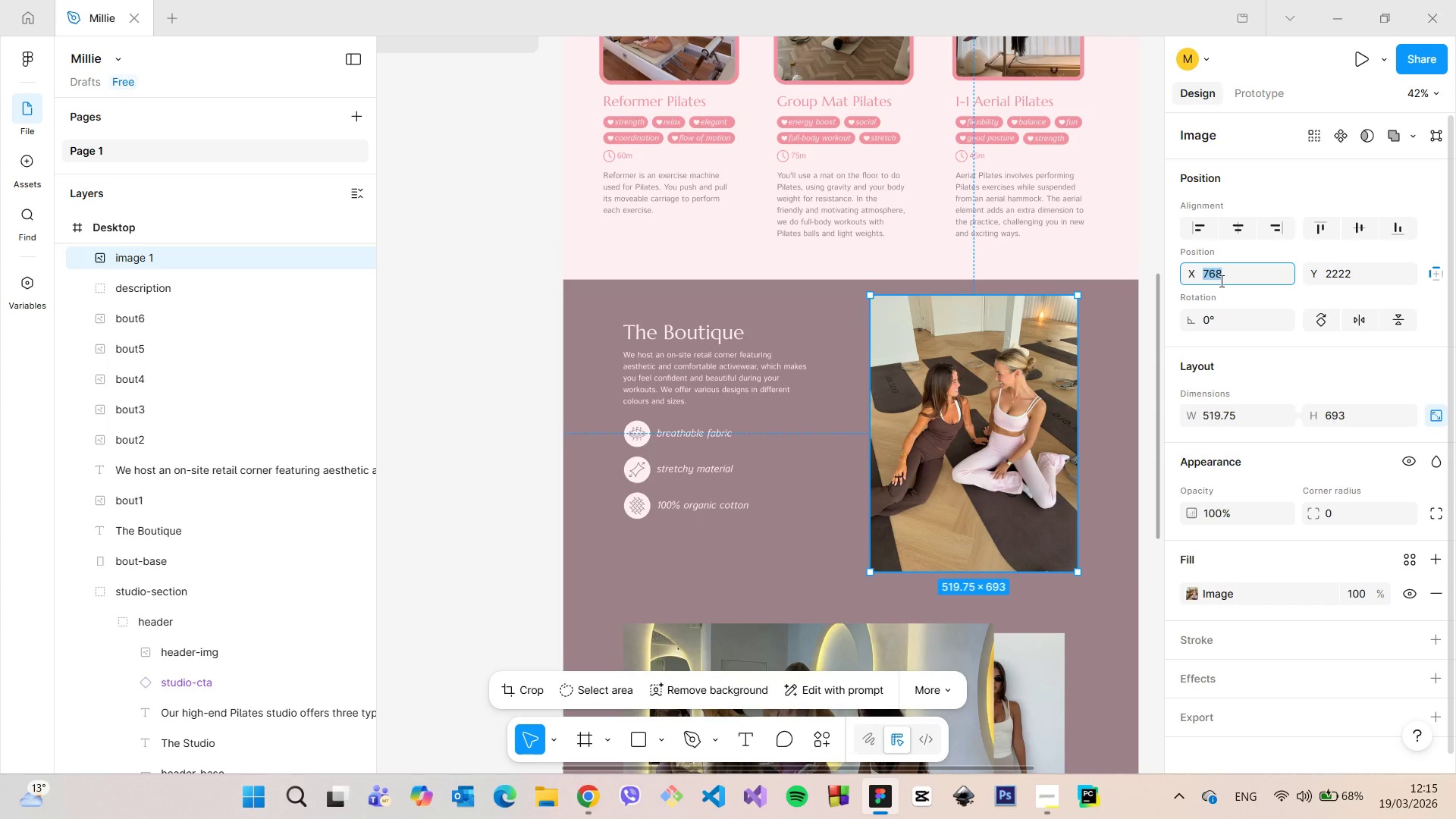 
key(ArrowUp)
 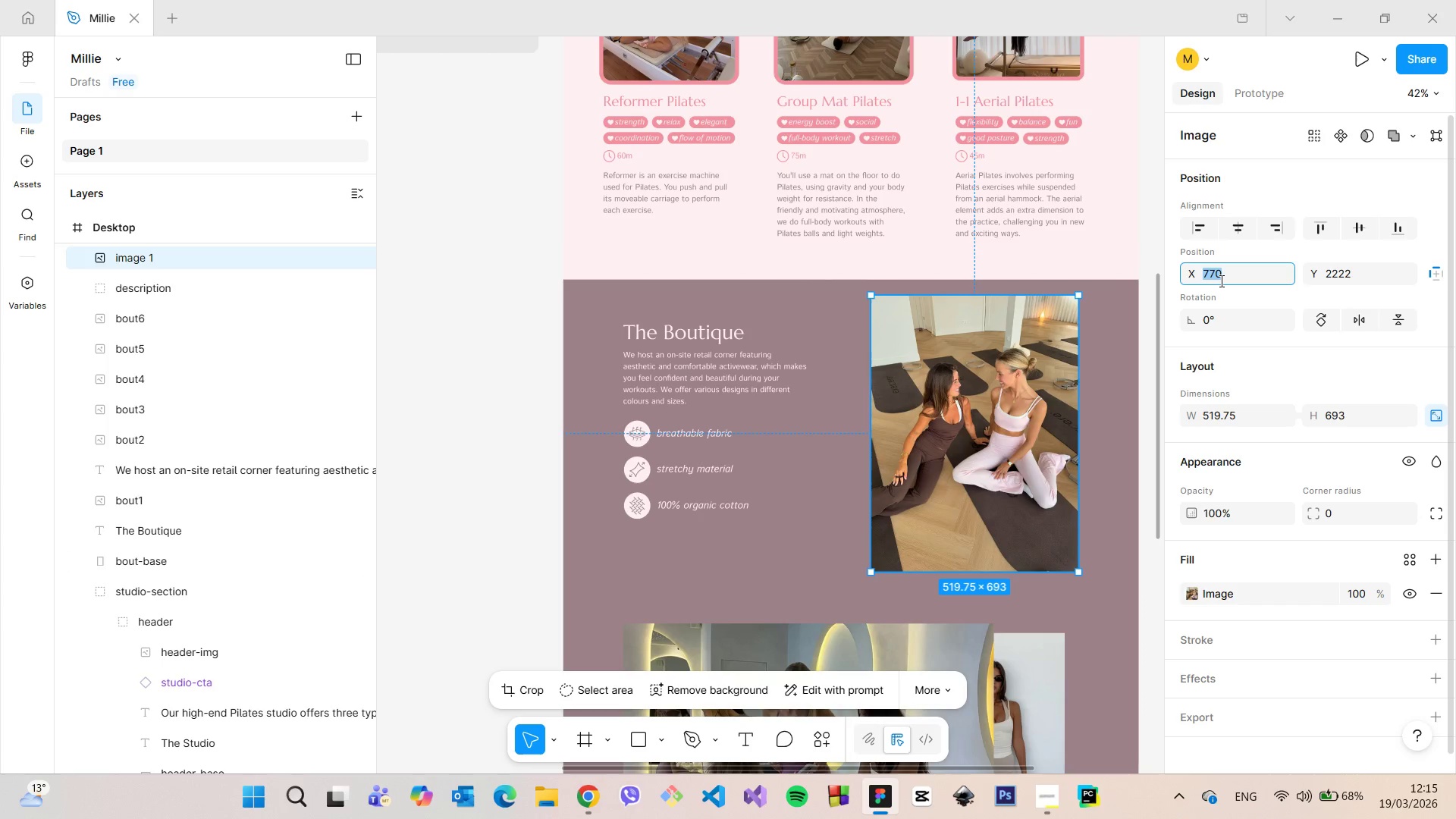 
key(ArrowUp)
 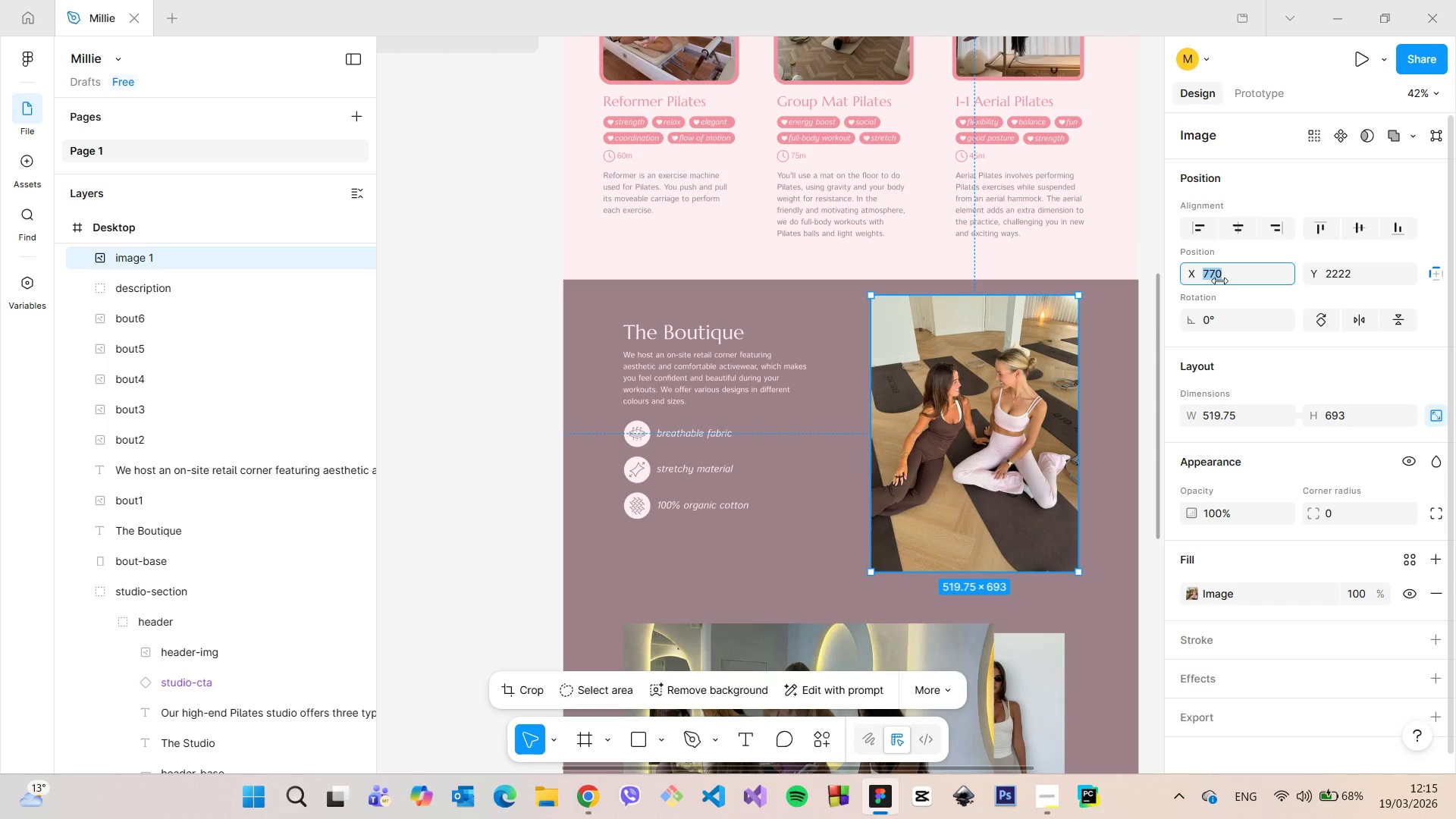 
hold_key(key=AltLeft, duration=0.55)
 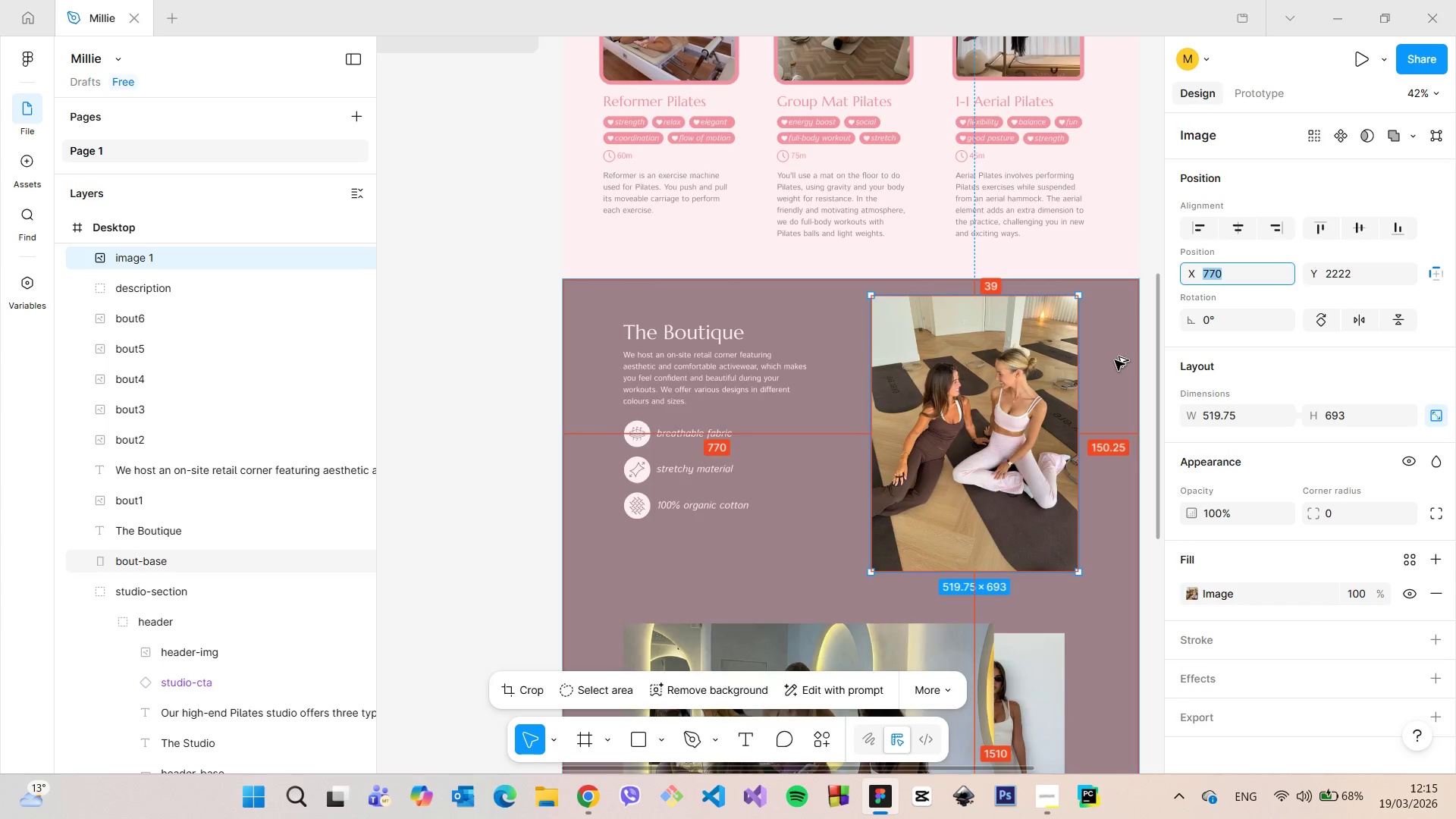 
scroll: coordinate [1115, 360], scroll_direction: down, amount: 4.0
 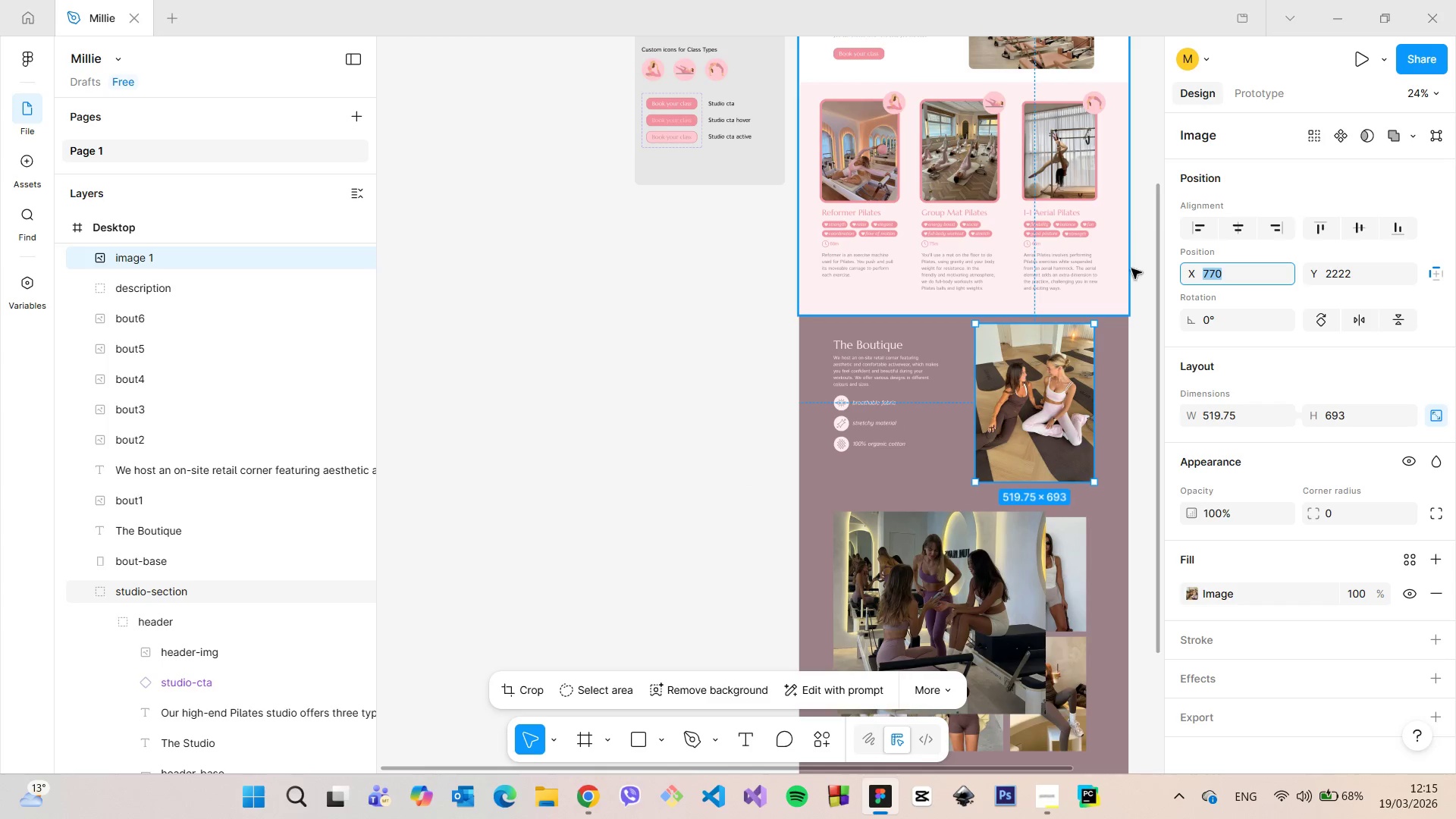 
left_click_drag(start_coordinate=[1153, 279], to_coordinate=[1145, 278])
 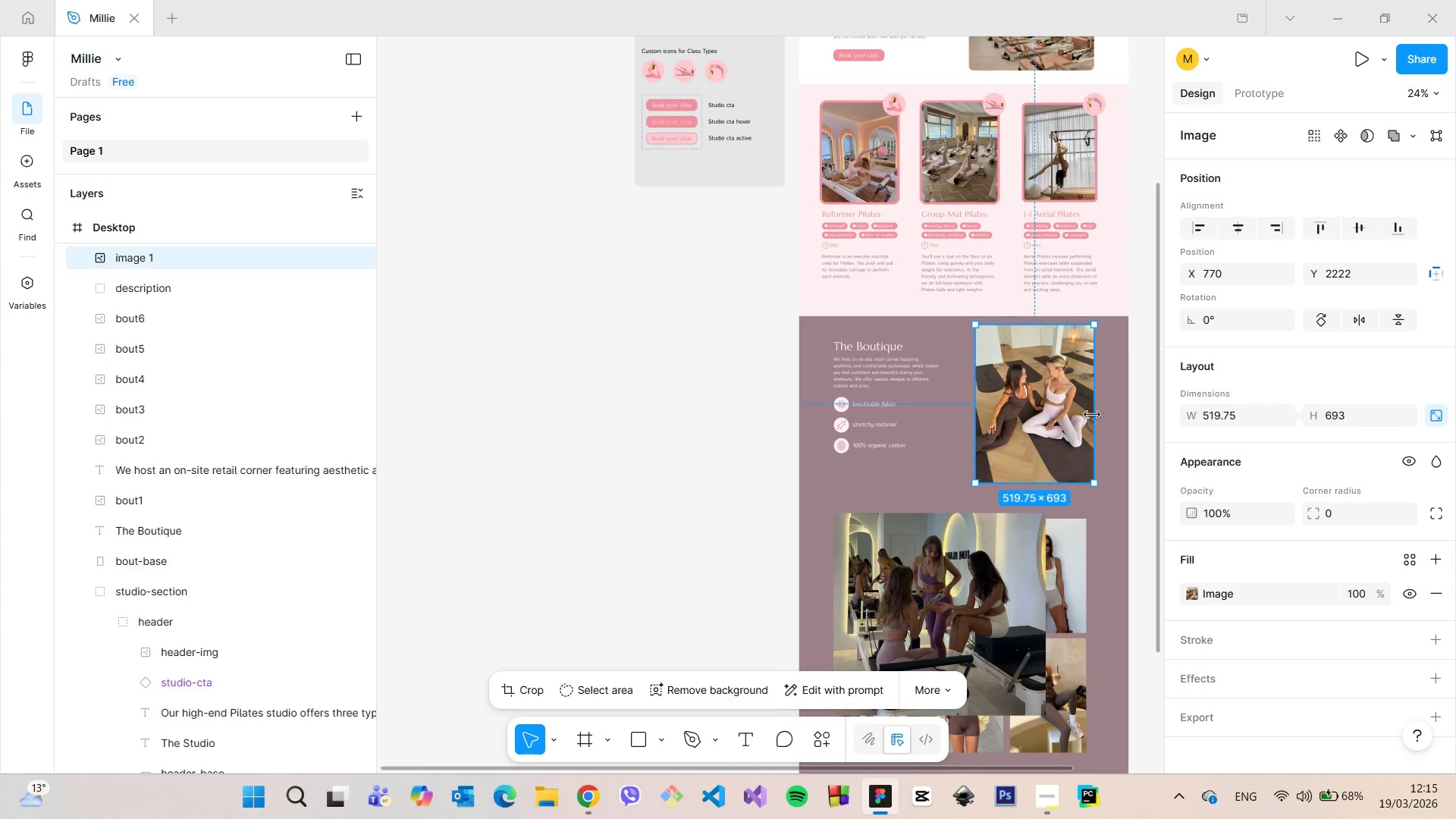 
scroll: coordinate [1073, 385], scroll_direction: up, amount: 10.0
 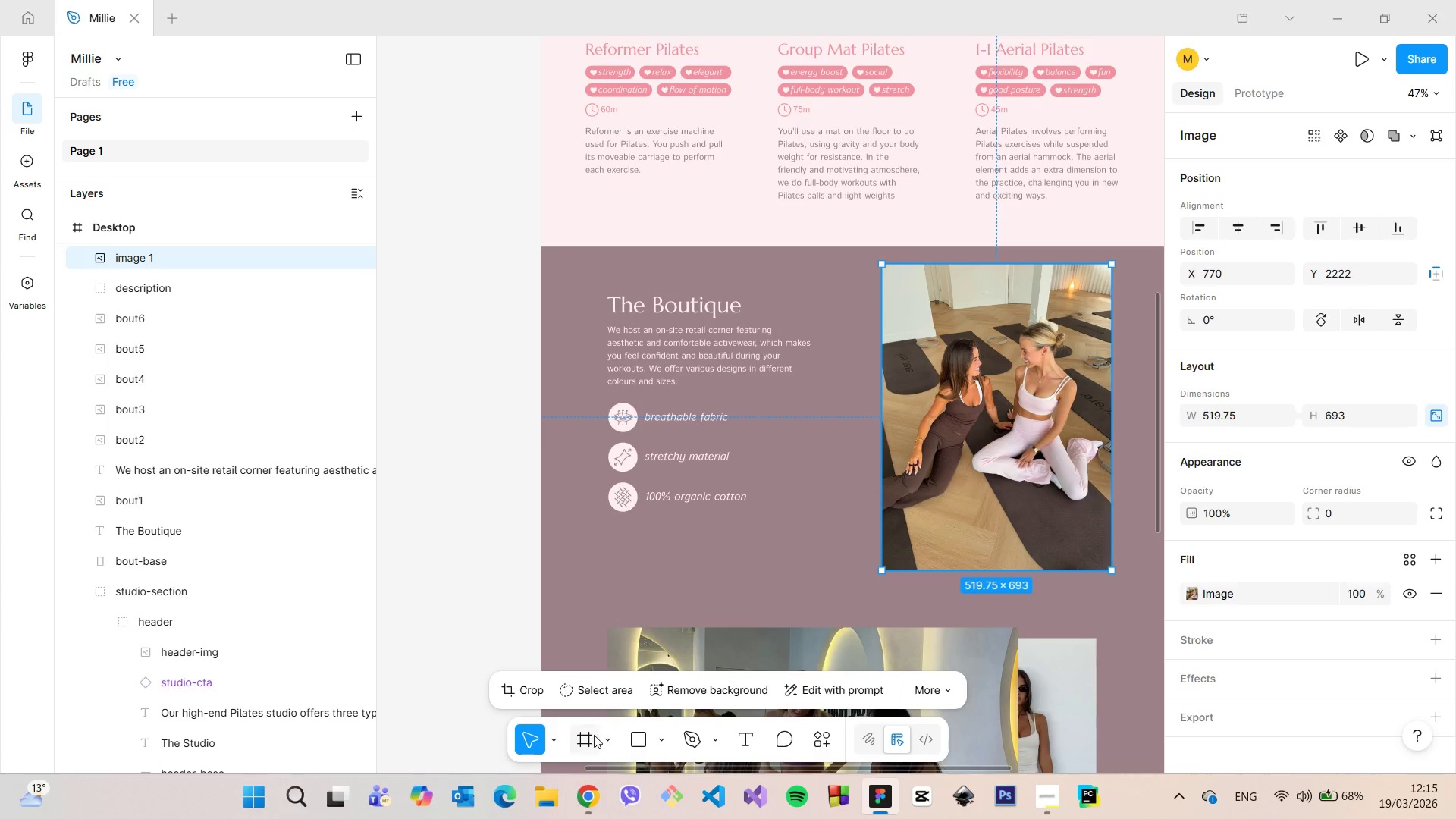 
left_click([508, 686])
 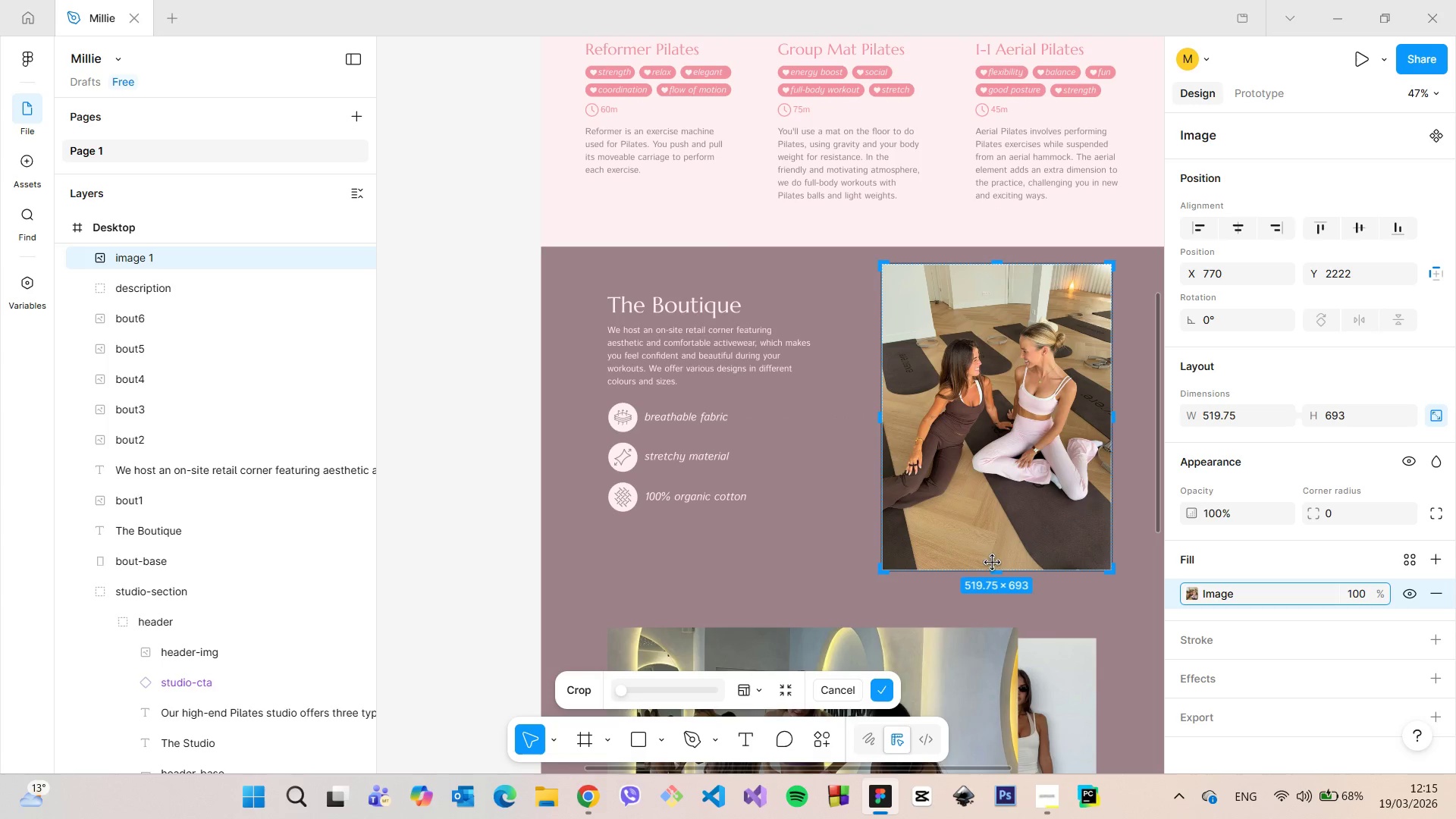 
left_click_drag(start_coordinate=[989, 569], to_coordinate=[1003, 521])
 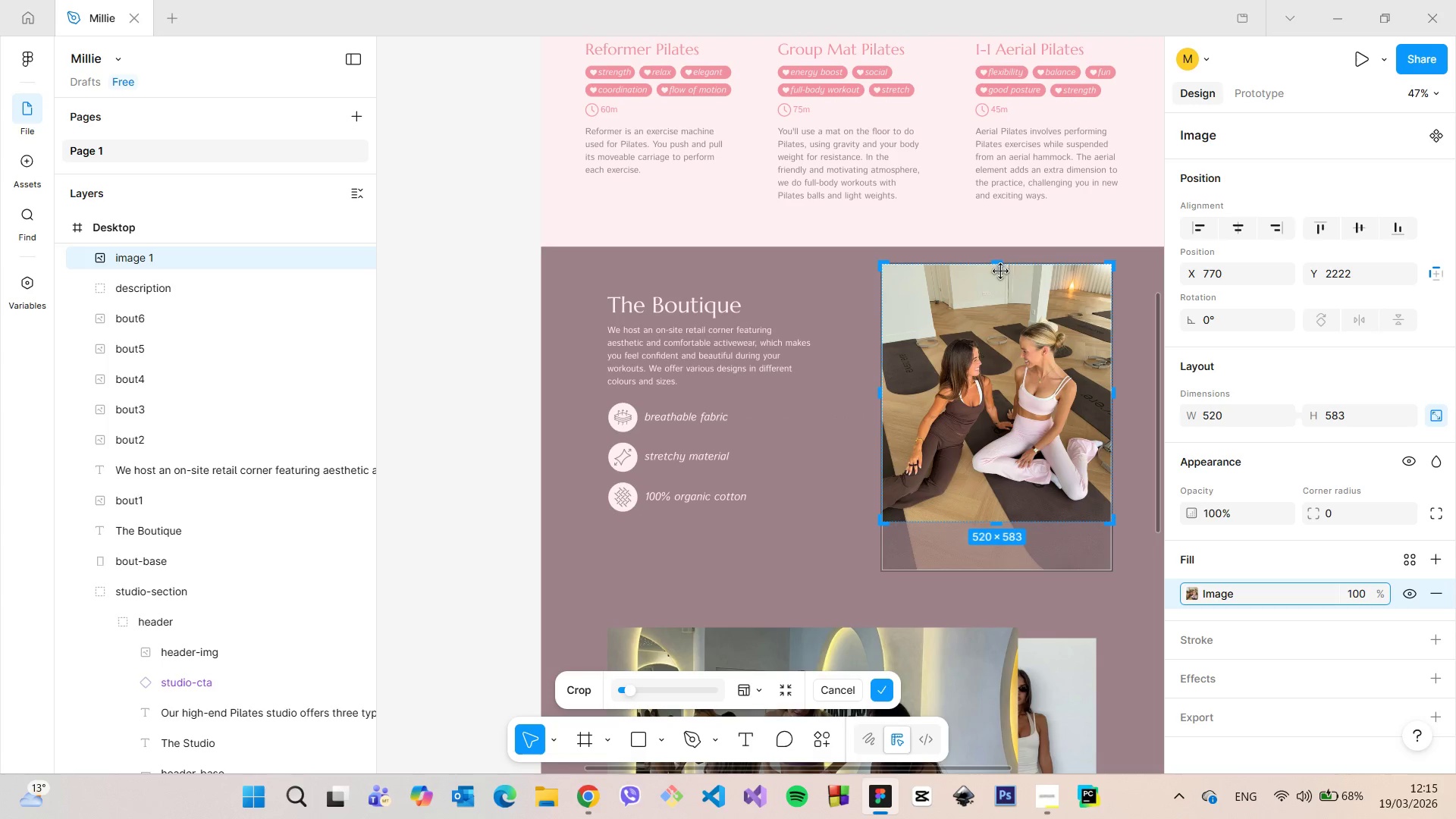 
left_click_drag(start_coordinate=[1000, 268], to_coordinate=[1012, 307])
 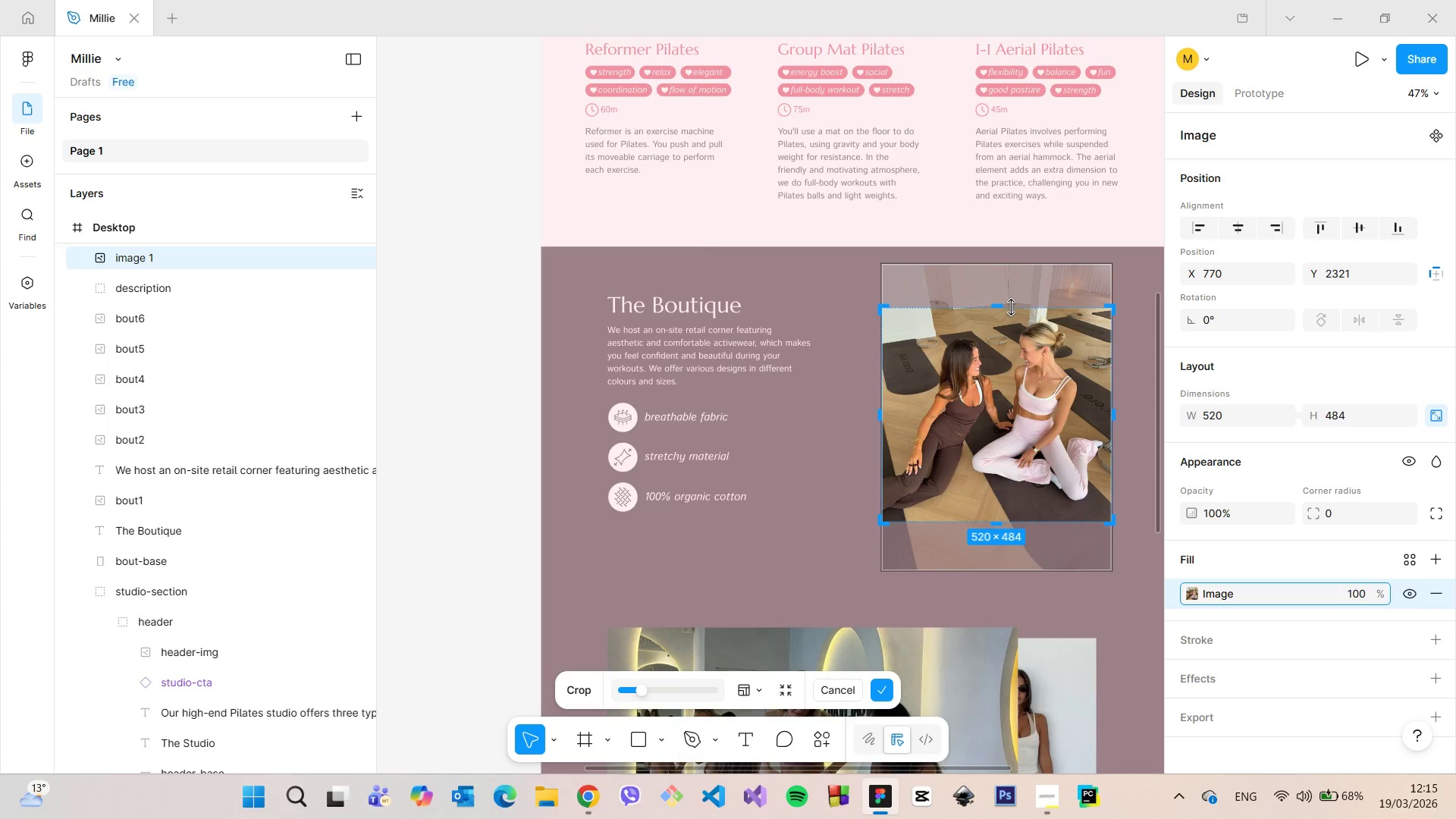 
scroll: coordinate [1012, 307], scroll_direction: down, amount: 7.0
 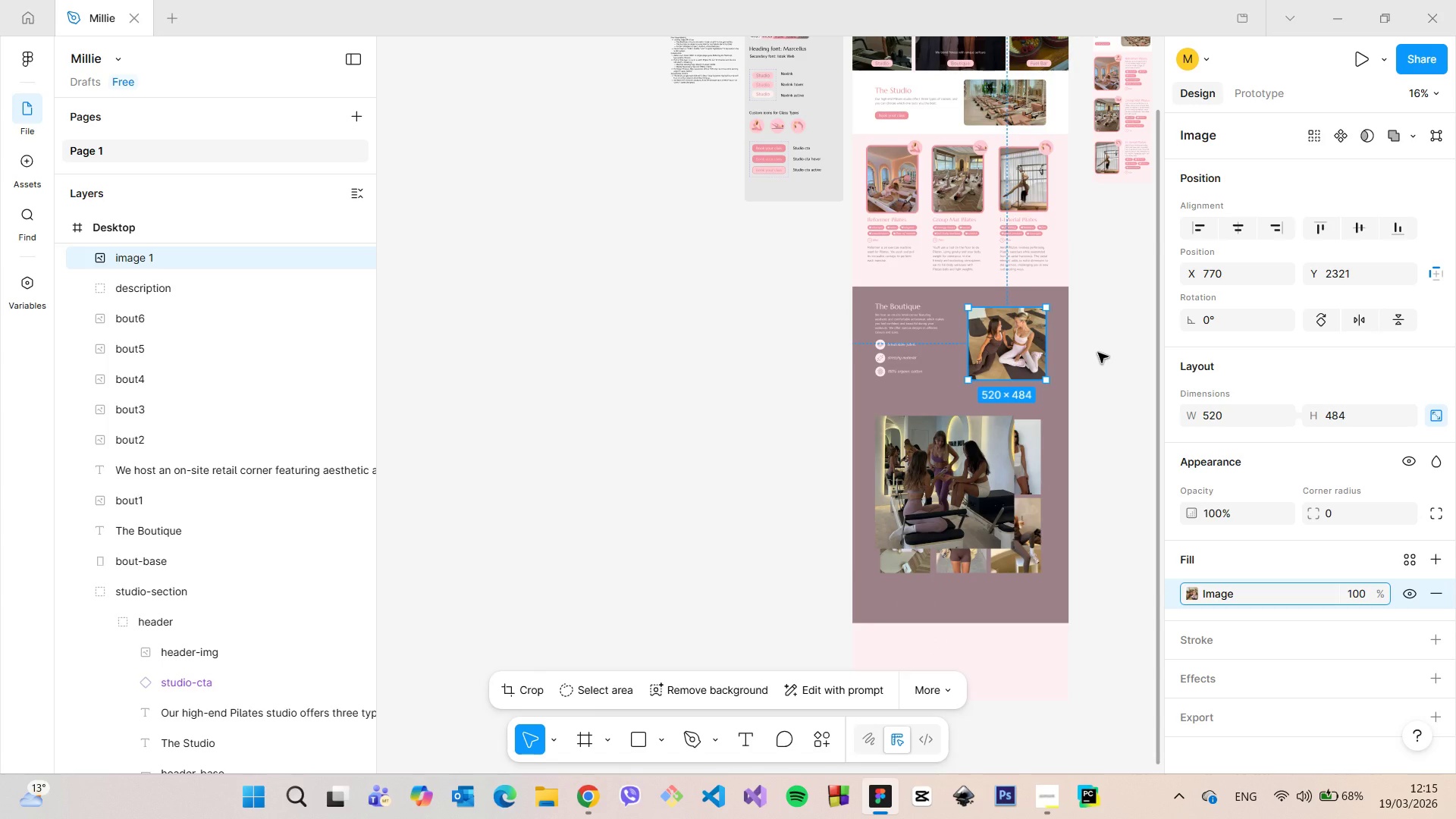 
scroll: coordinate [1098, 353], scroll_direction: up, amount: 3.0
 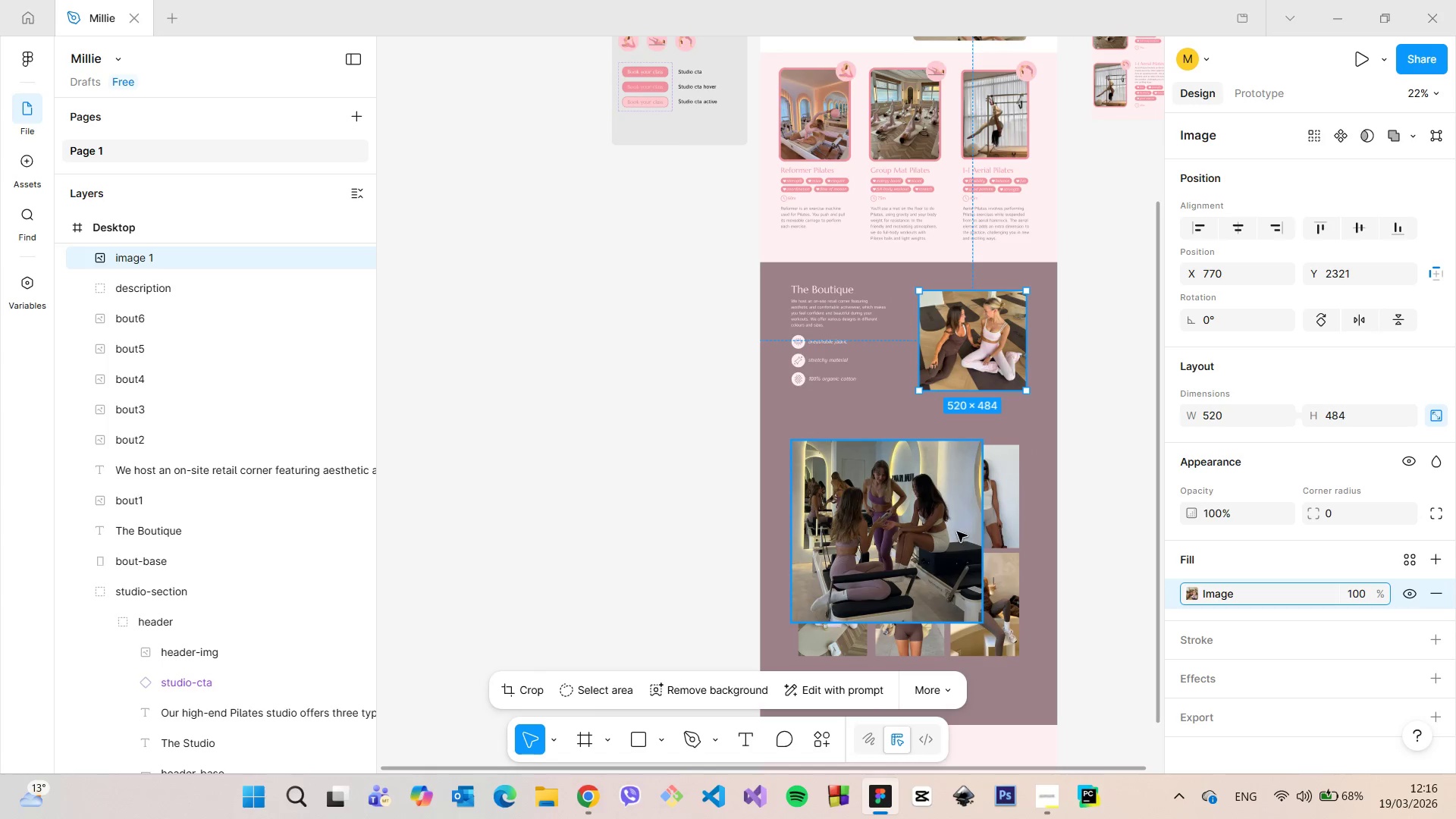 
left_click([932, 526])
 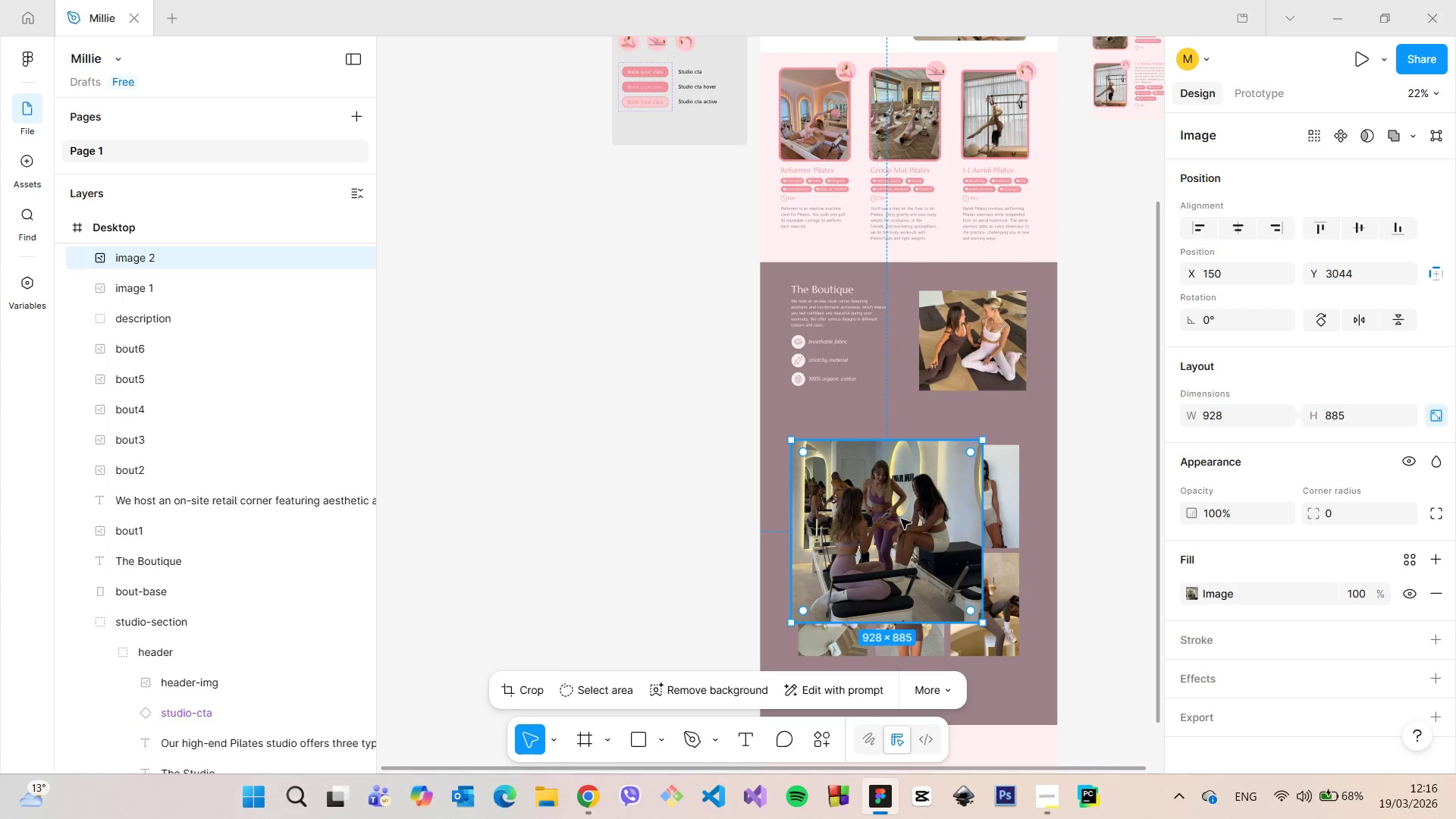 
left_click_drag(start_coordinate=[901, 519], to_coordinate=[946, 485])
 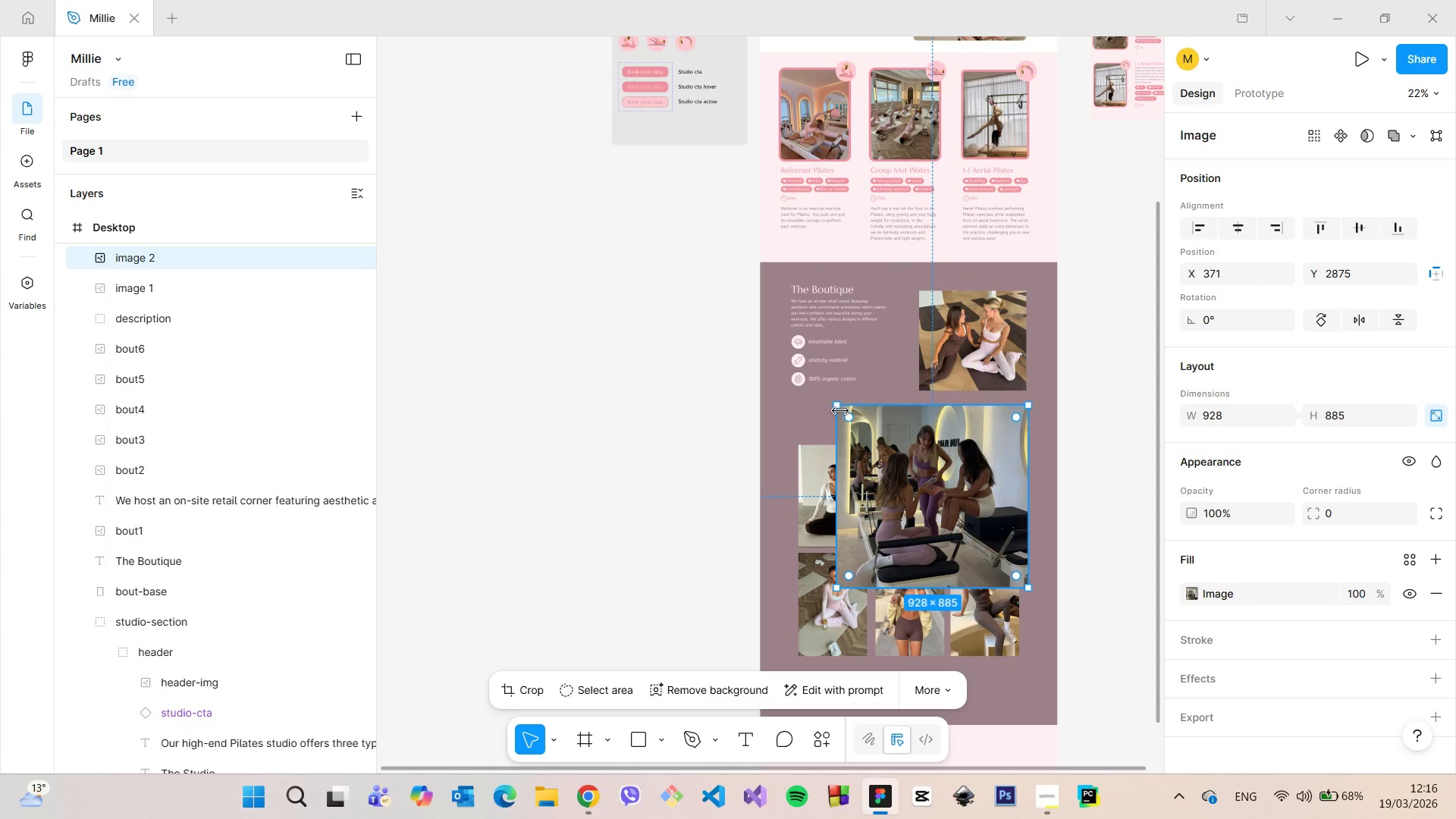 
left_click_drag(start_coordinate=[839, 410], to_coordinate=[922, 484])
 